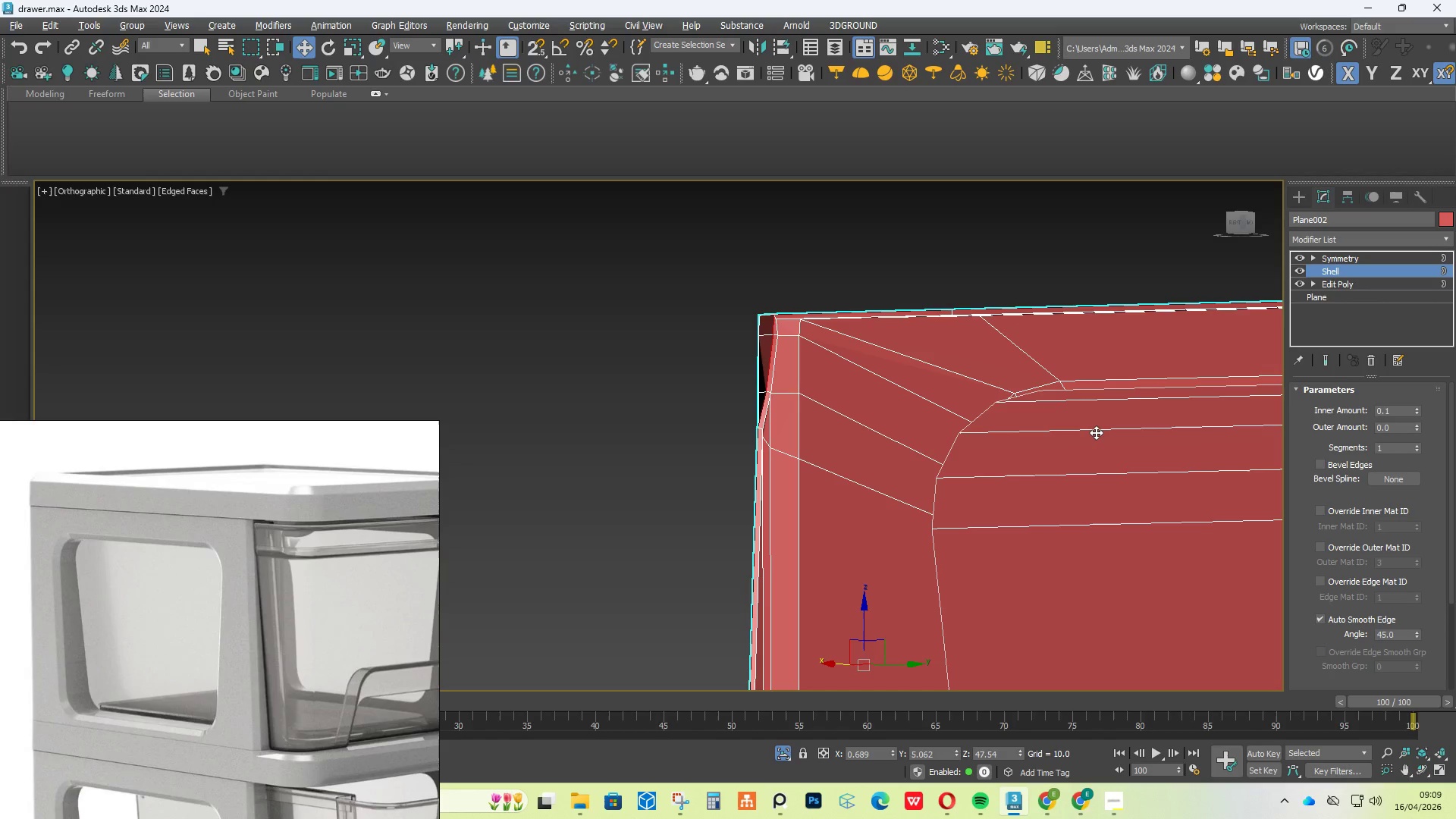 
key(Control+Z)
 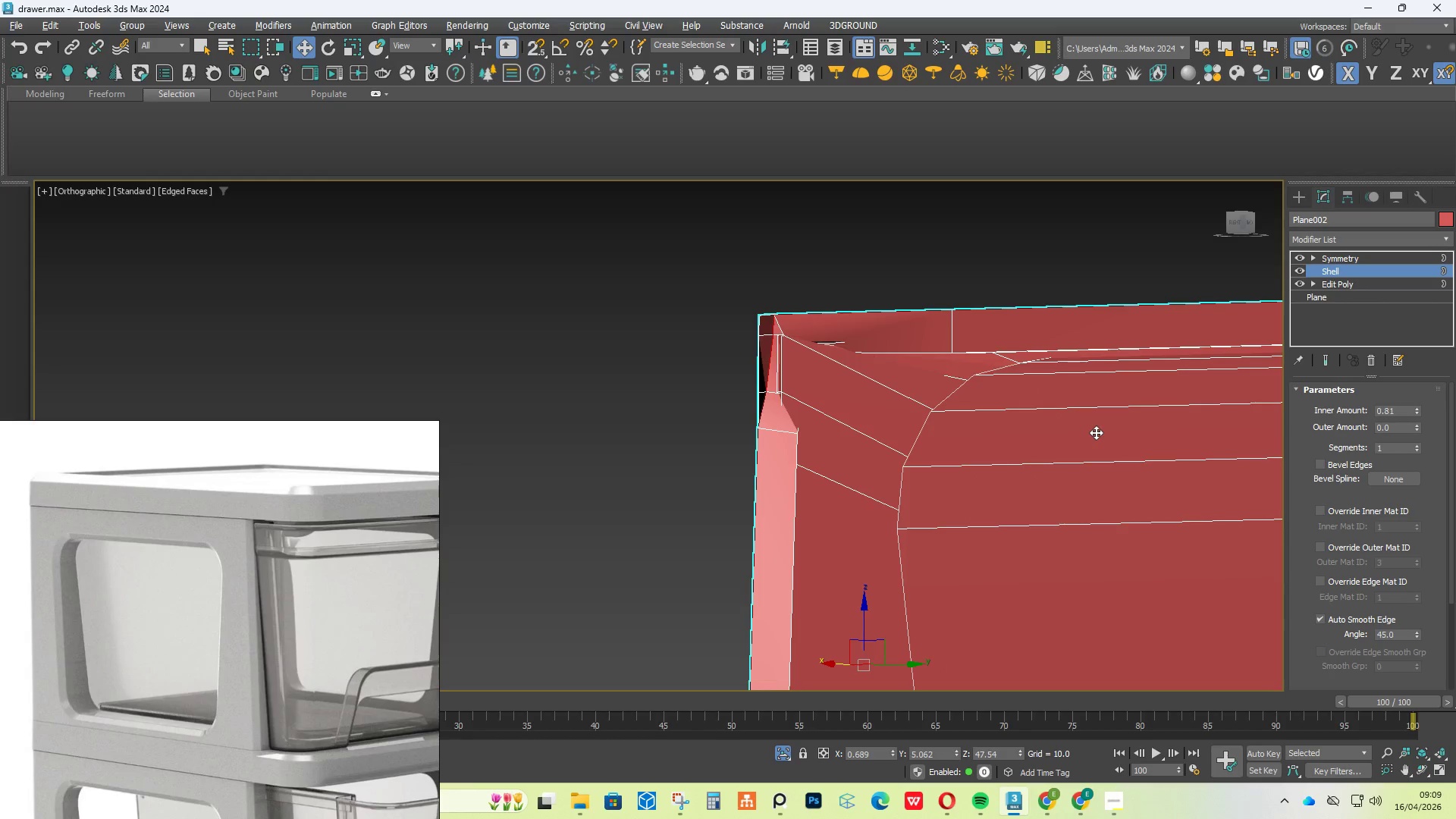 
key(Control+Z)
 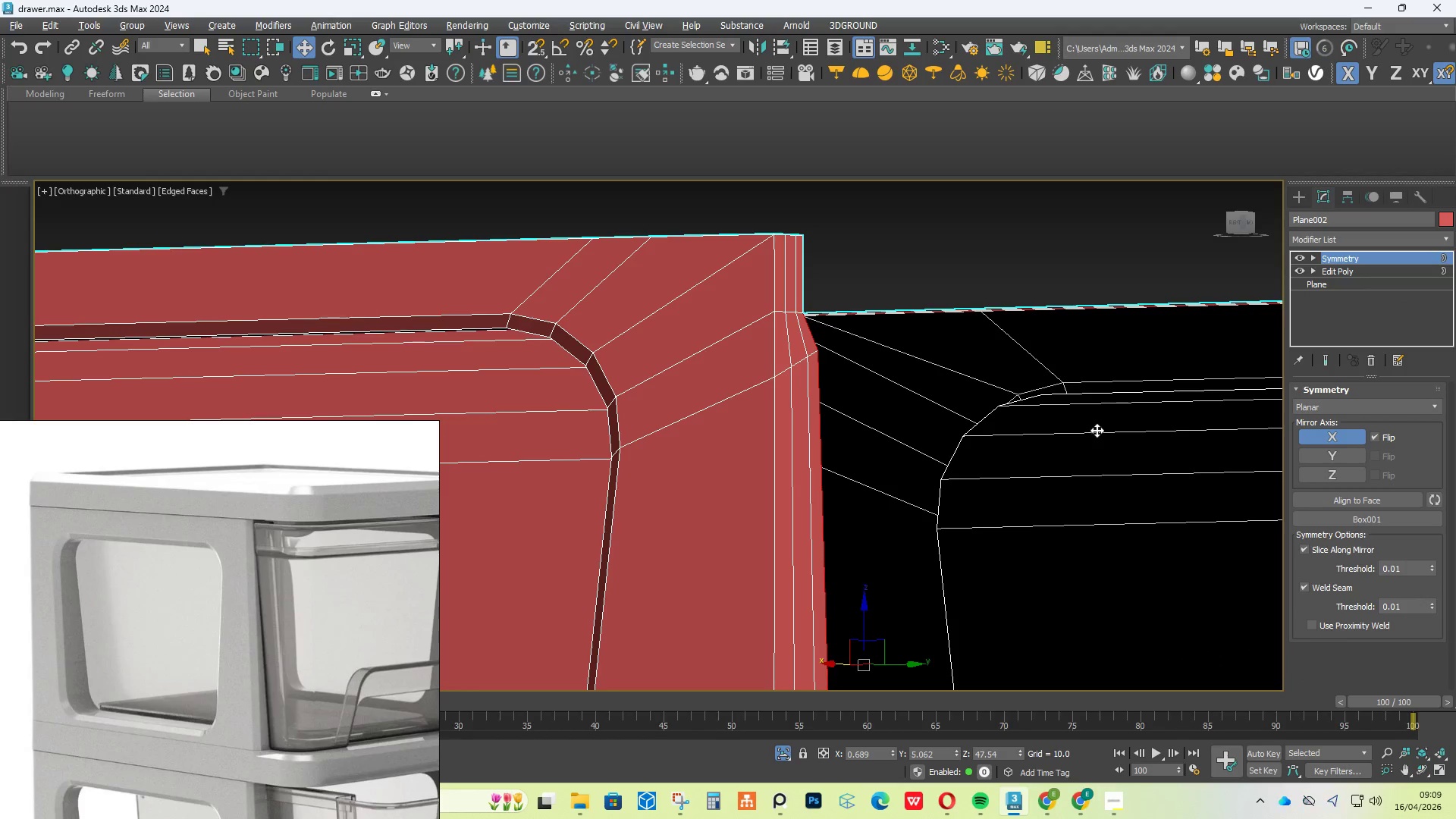 
hold_key(key=AltLeft, duration=1.16)
 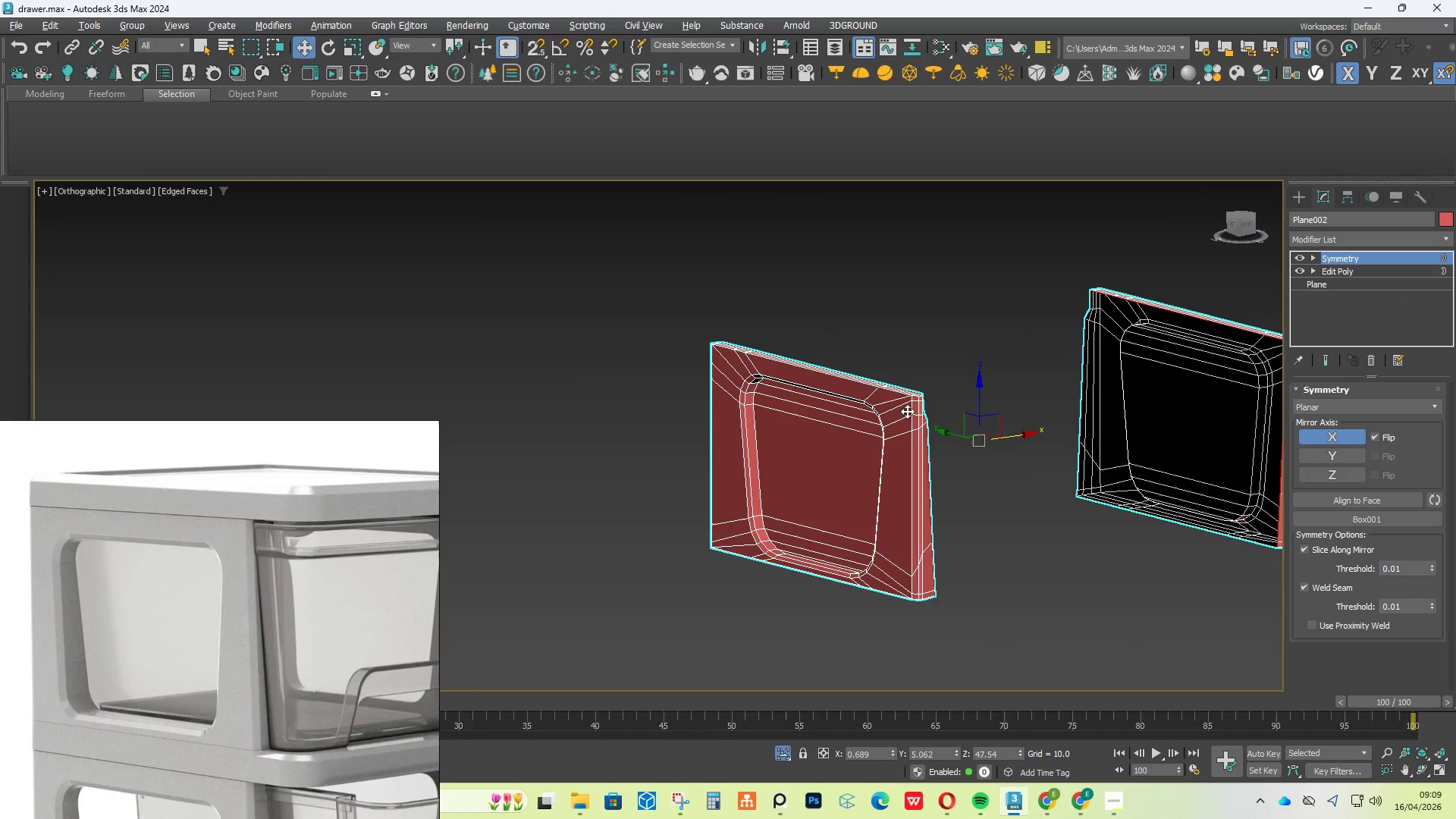 
scroll: coordinate [1085, 362], scroll_direction: down, amount: 4.0
 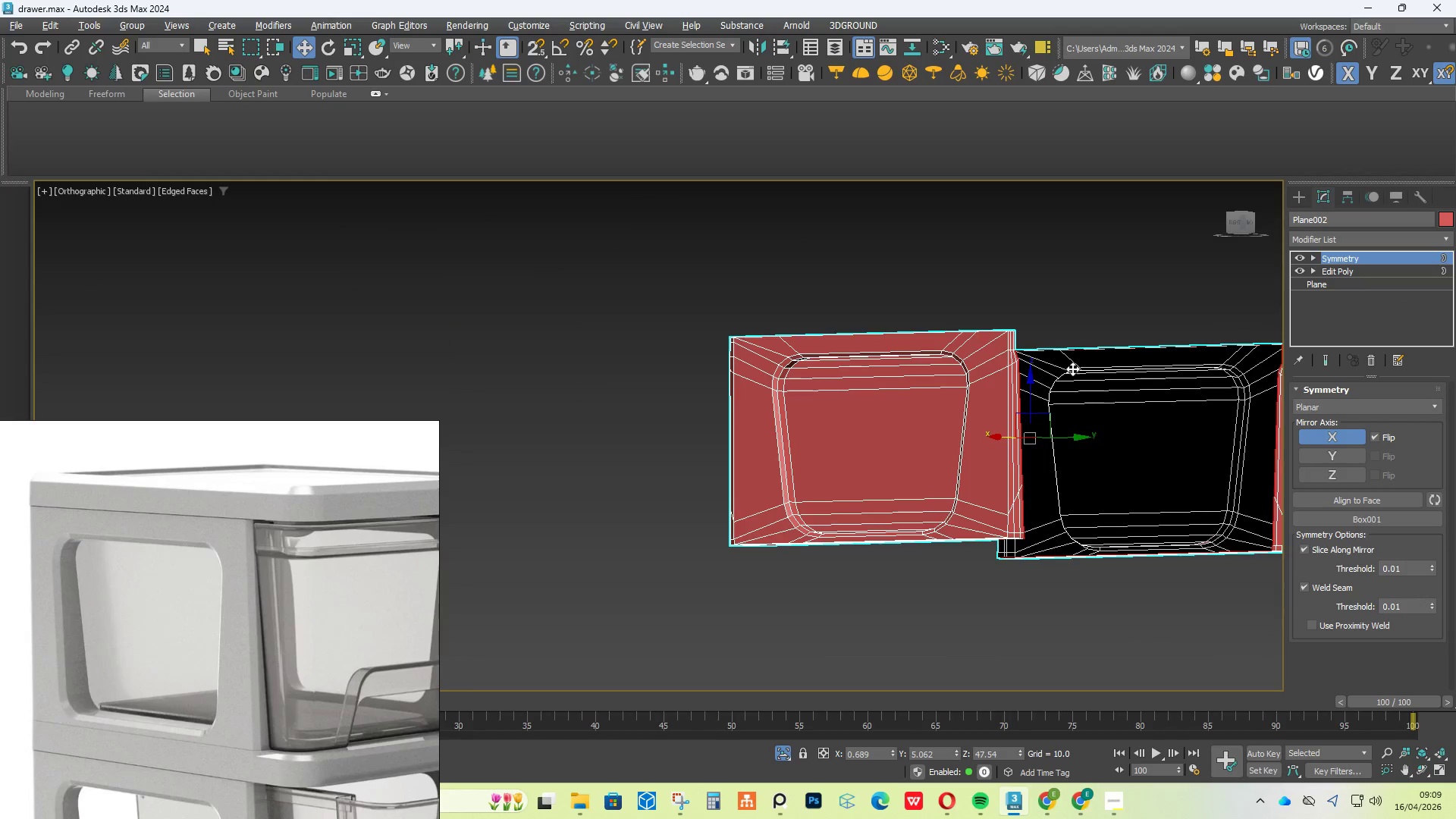 
scroll: coordinate [887, 407], scroll_direction: up, amount: 3.0
 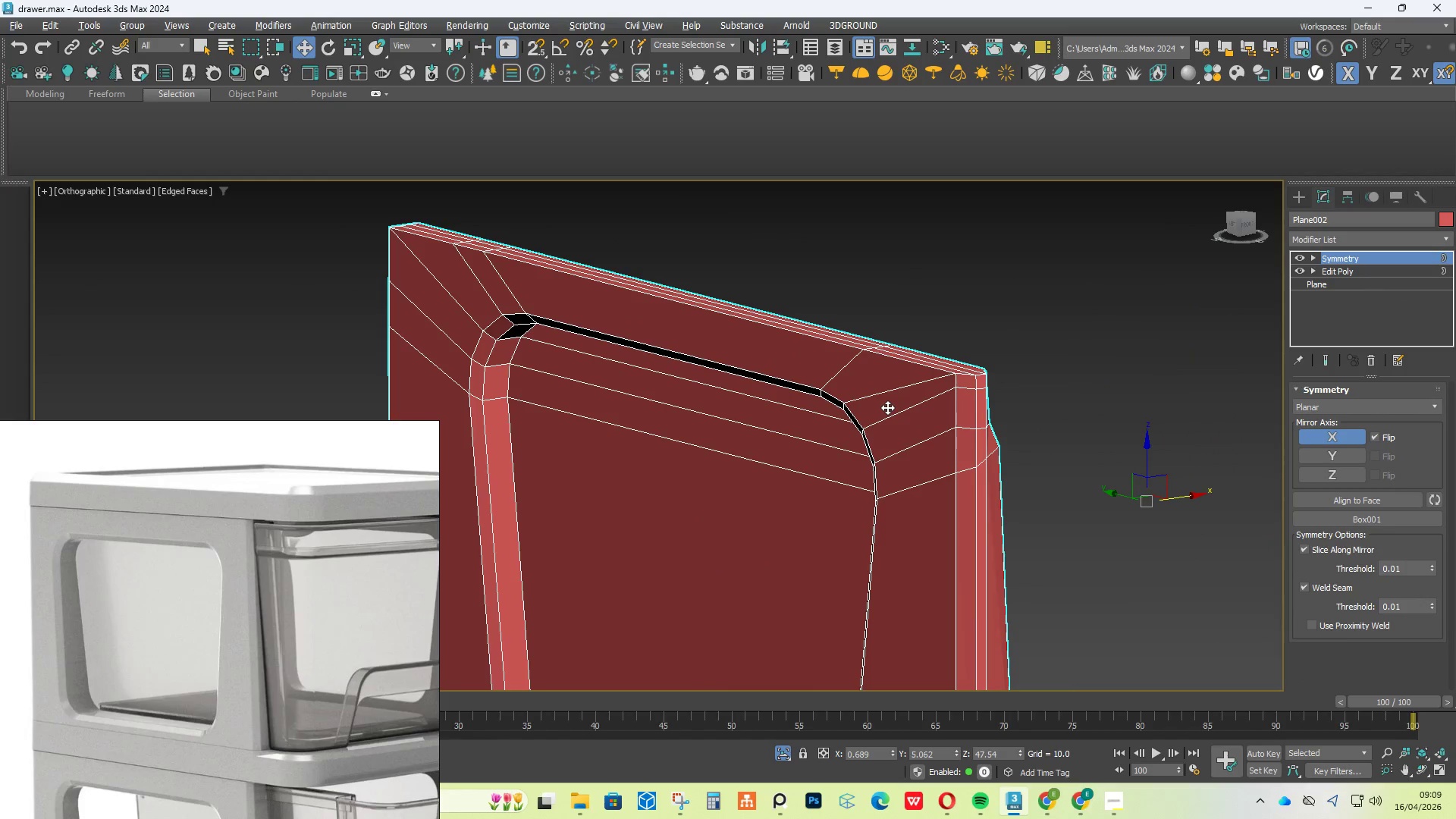 
hold_key(key=AltLeft, duration=1.09)
 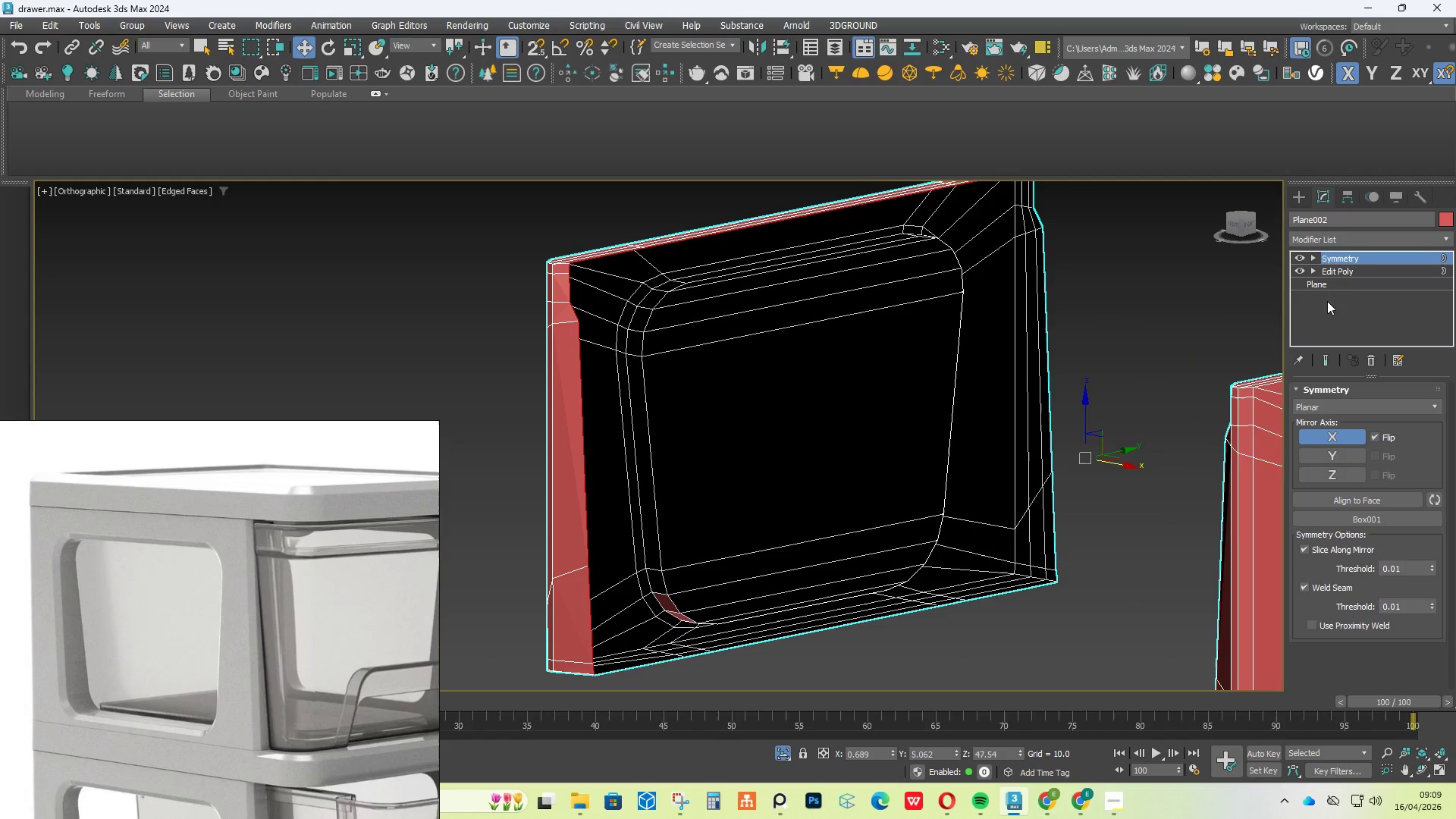 
scroll: coordinate [887, 407], scroll_direction: down, amount: 1.0
 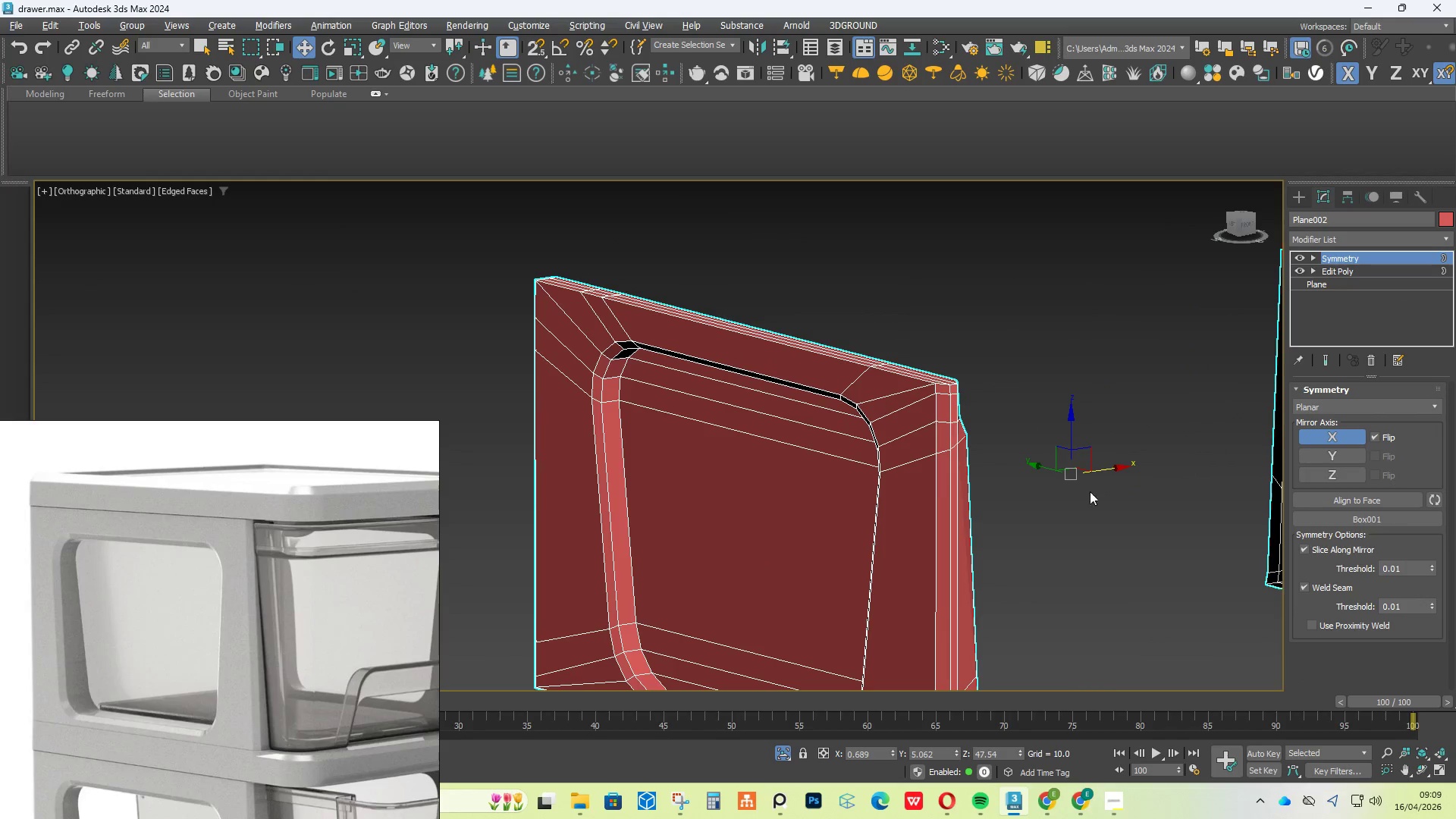 
left_click([1347, 269])
 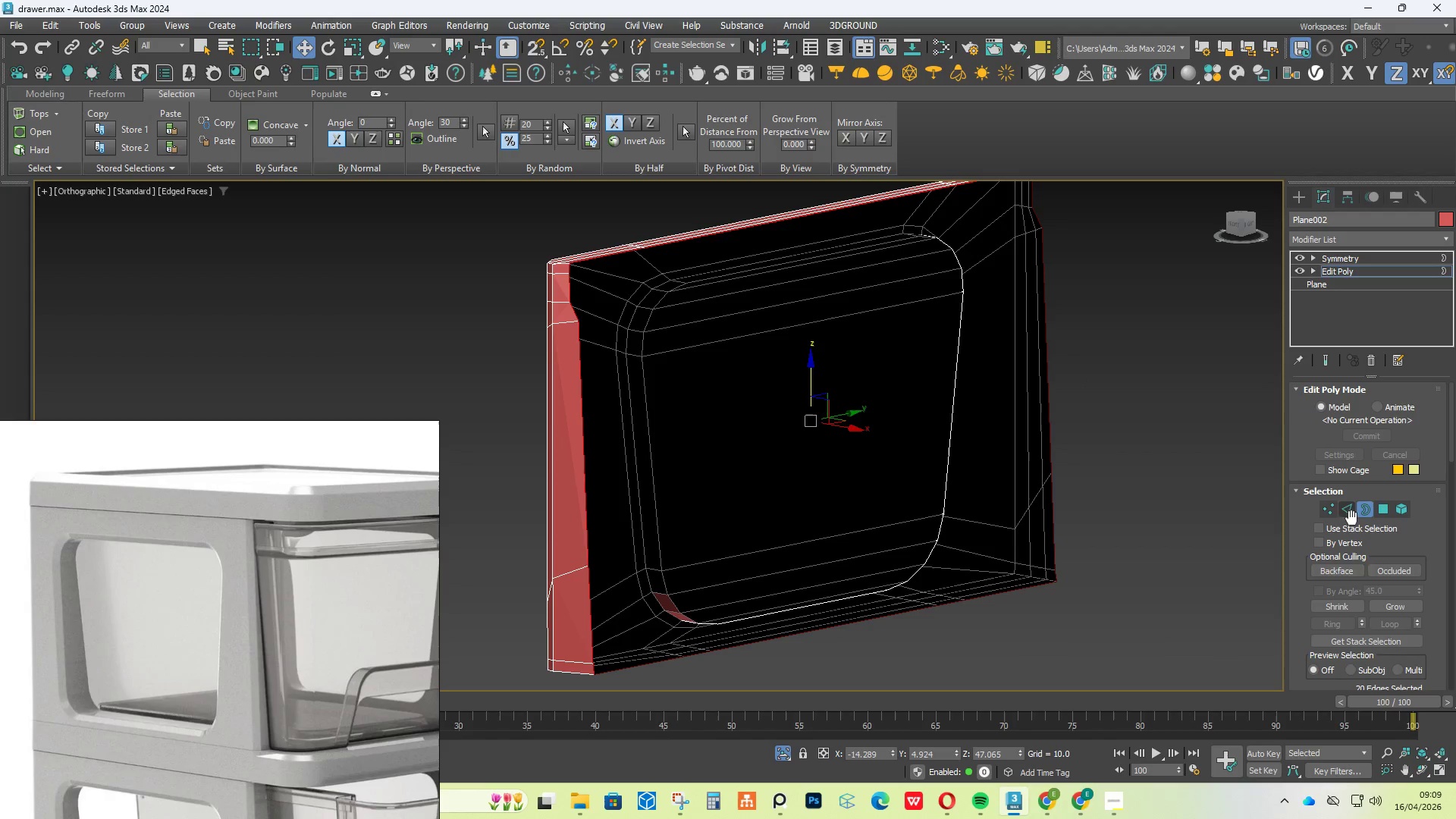 
left_click([1346, 516])
 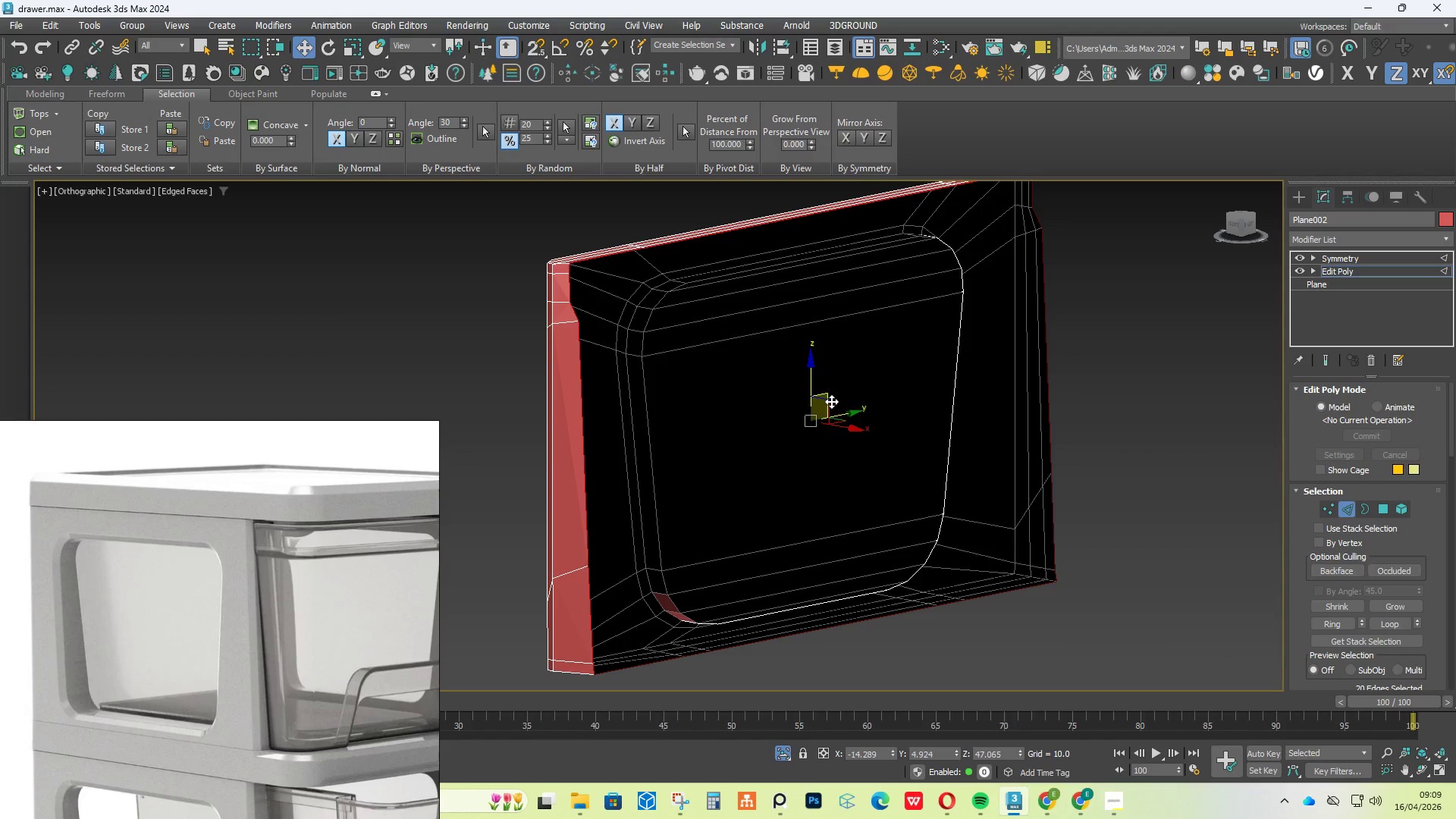 
key(R)
 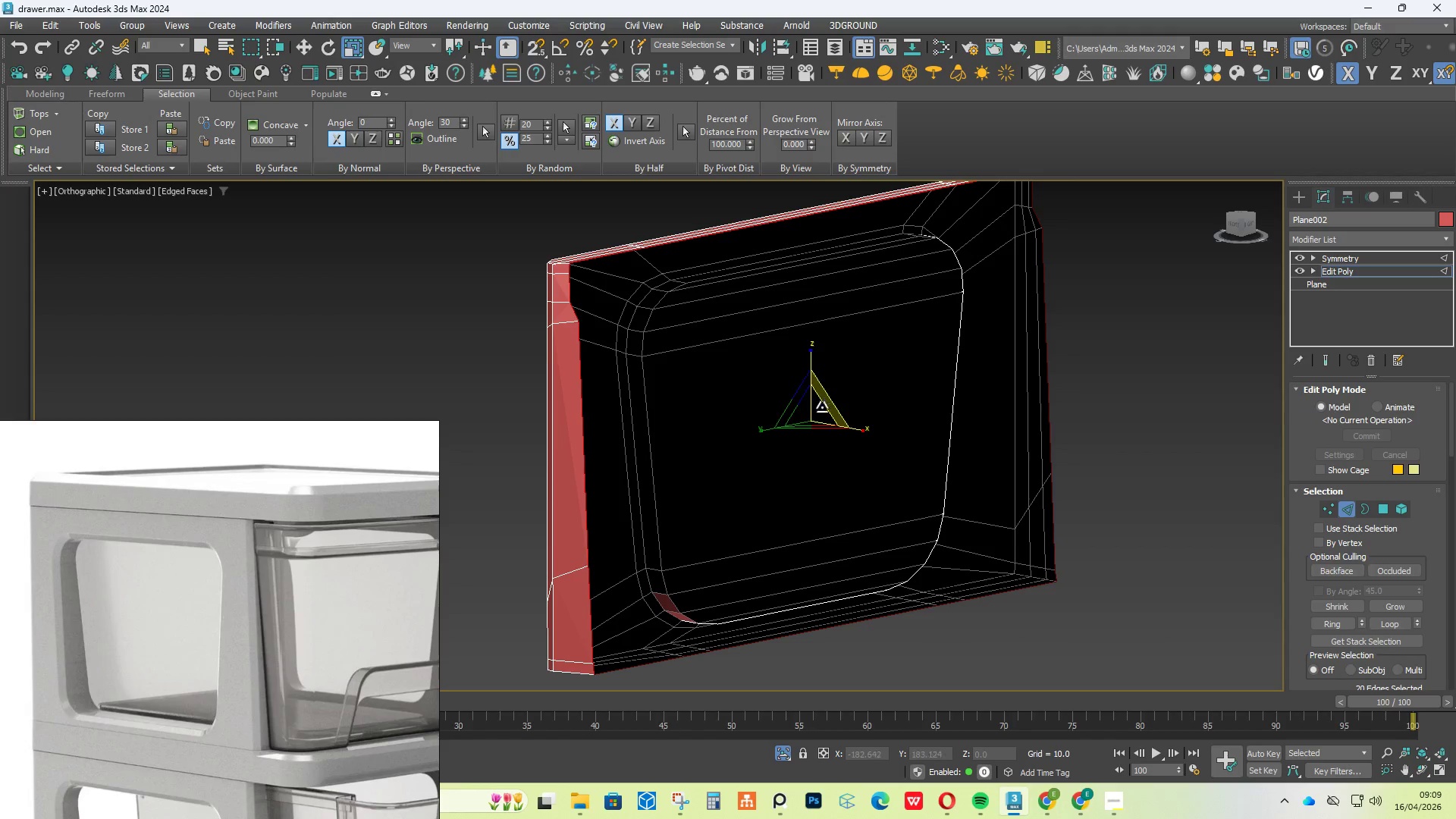 
hold_key(key=ShiftLeft, duration=1.39)
left_click_drag(start_coordinate=[813, 416], to_coordinate=[819, 426])
 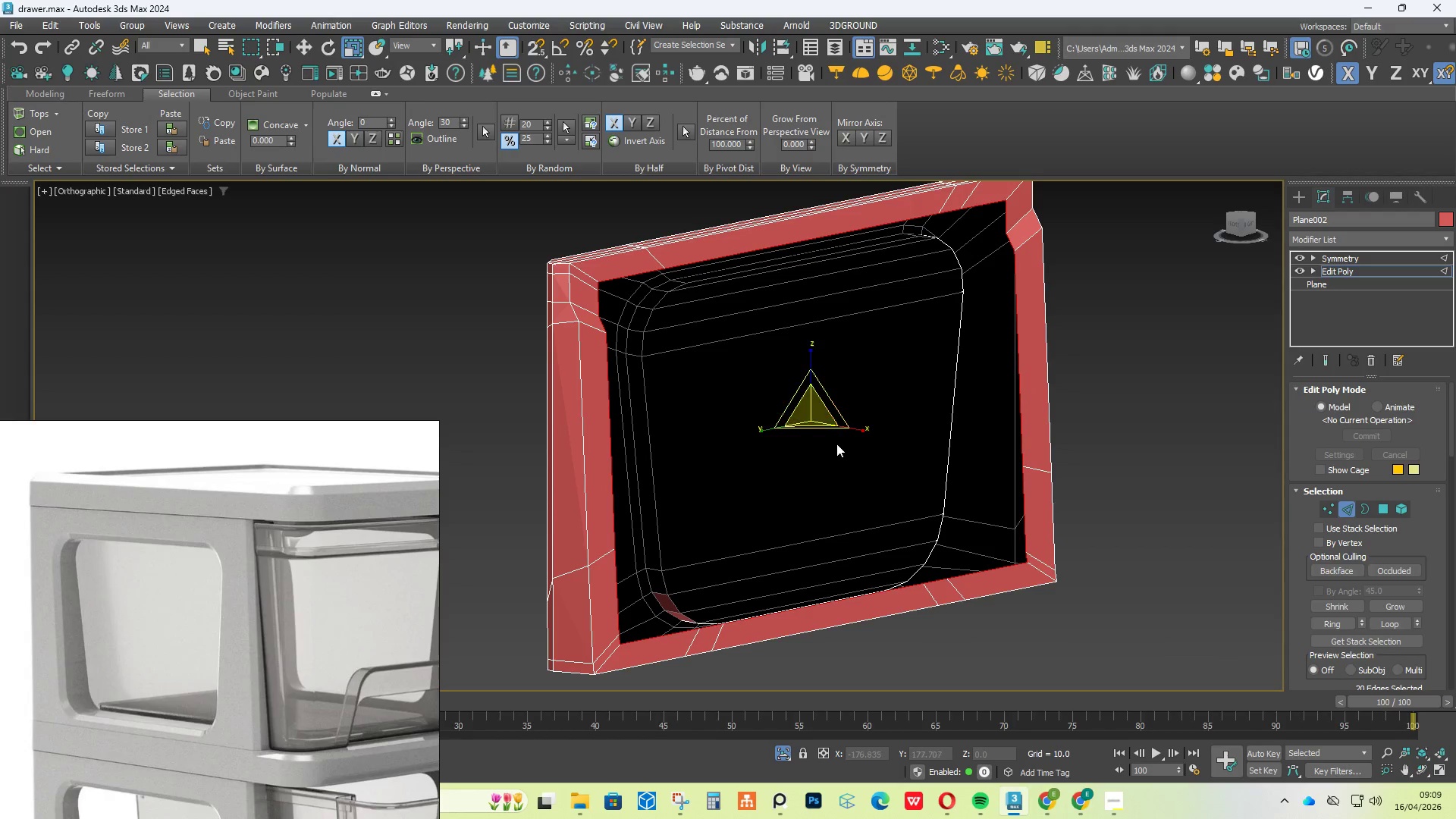 
hold_key(key=AltLeft, duration=0.66)
 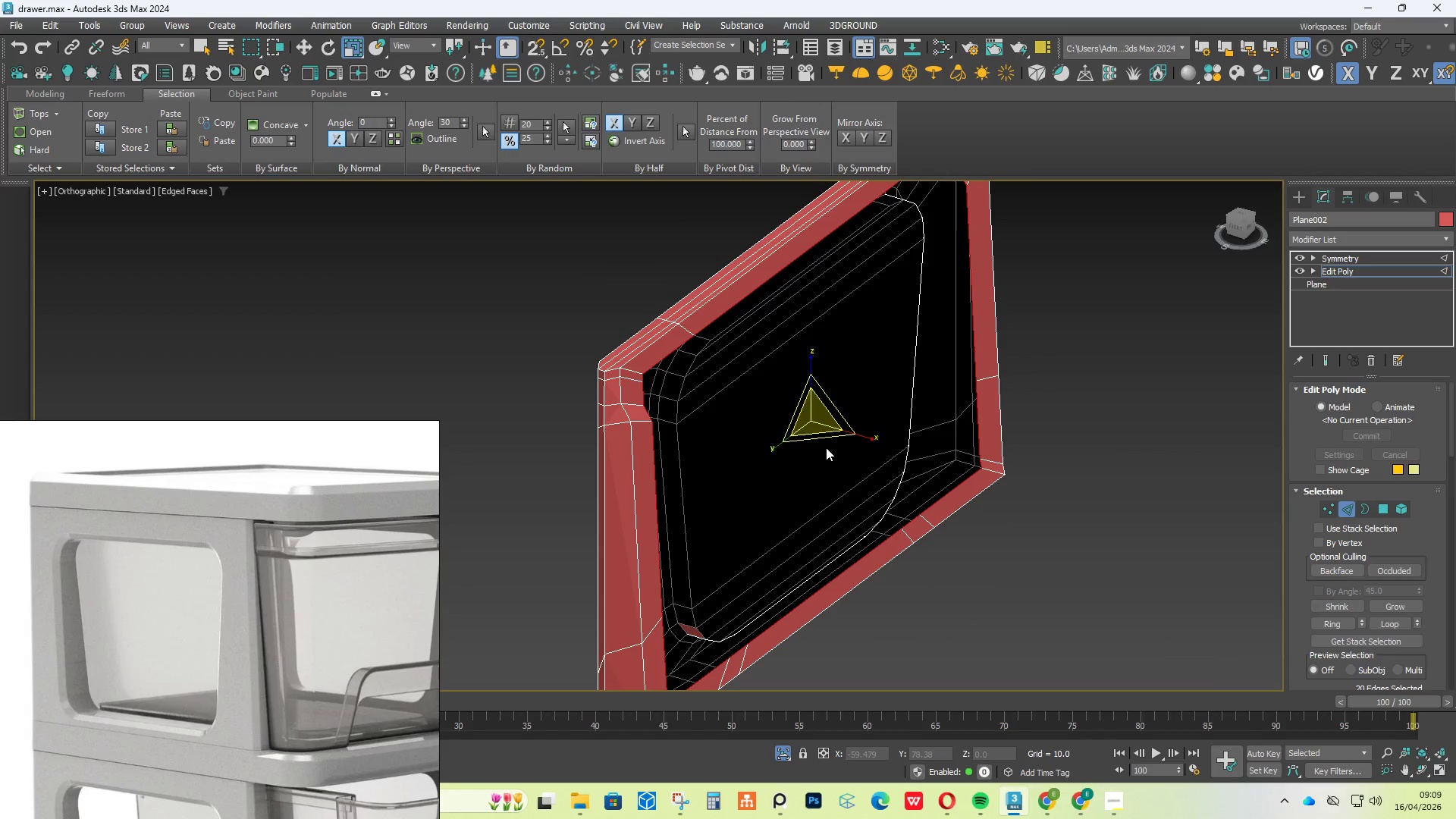 
key(W)
 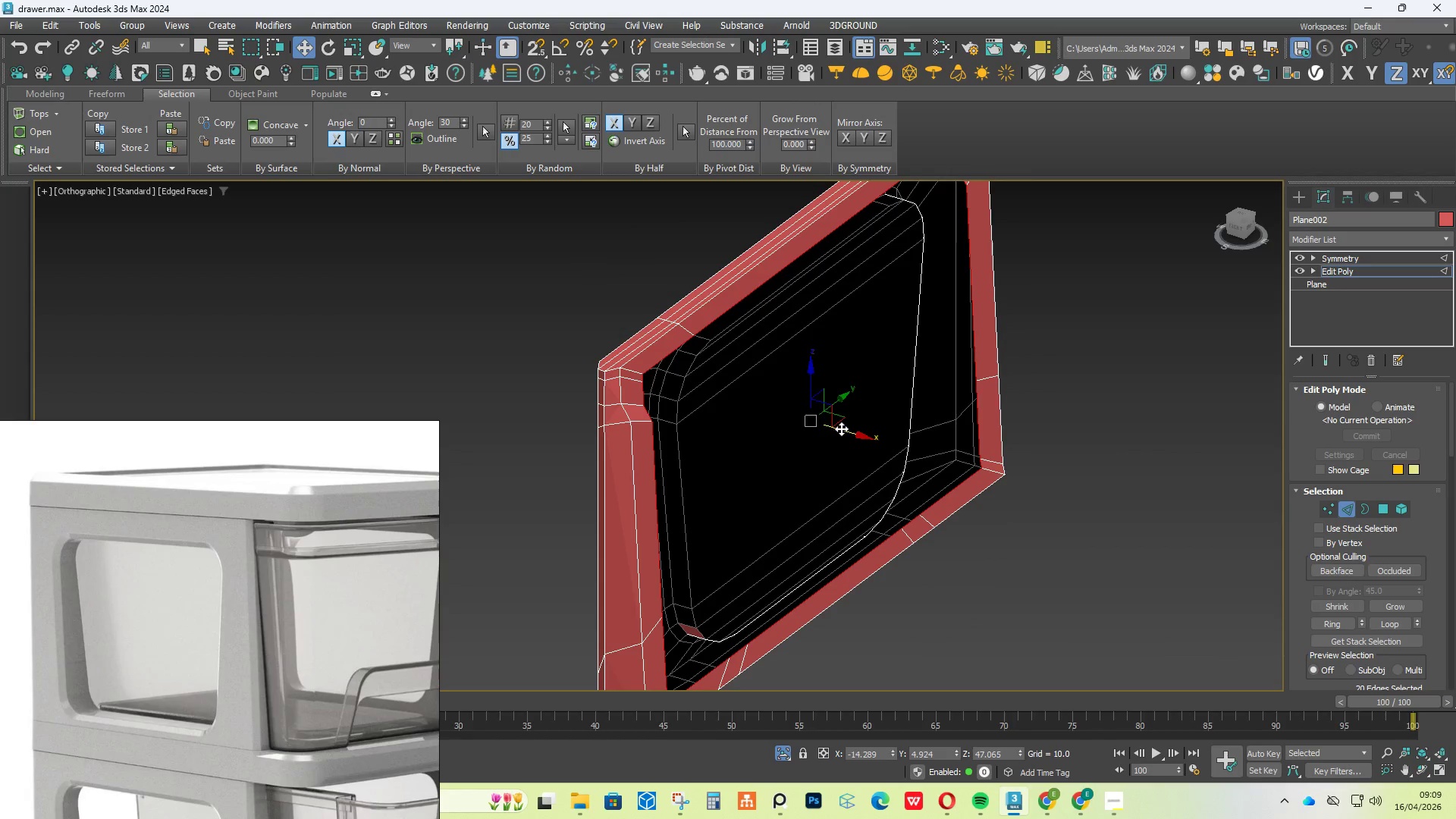 
left_click_drag(start_coordinate=[841, 428], to_coordinate=[827, 425])
 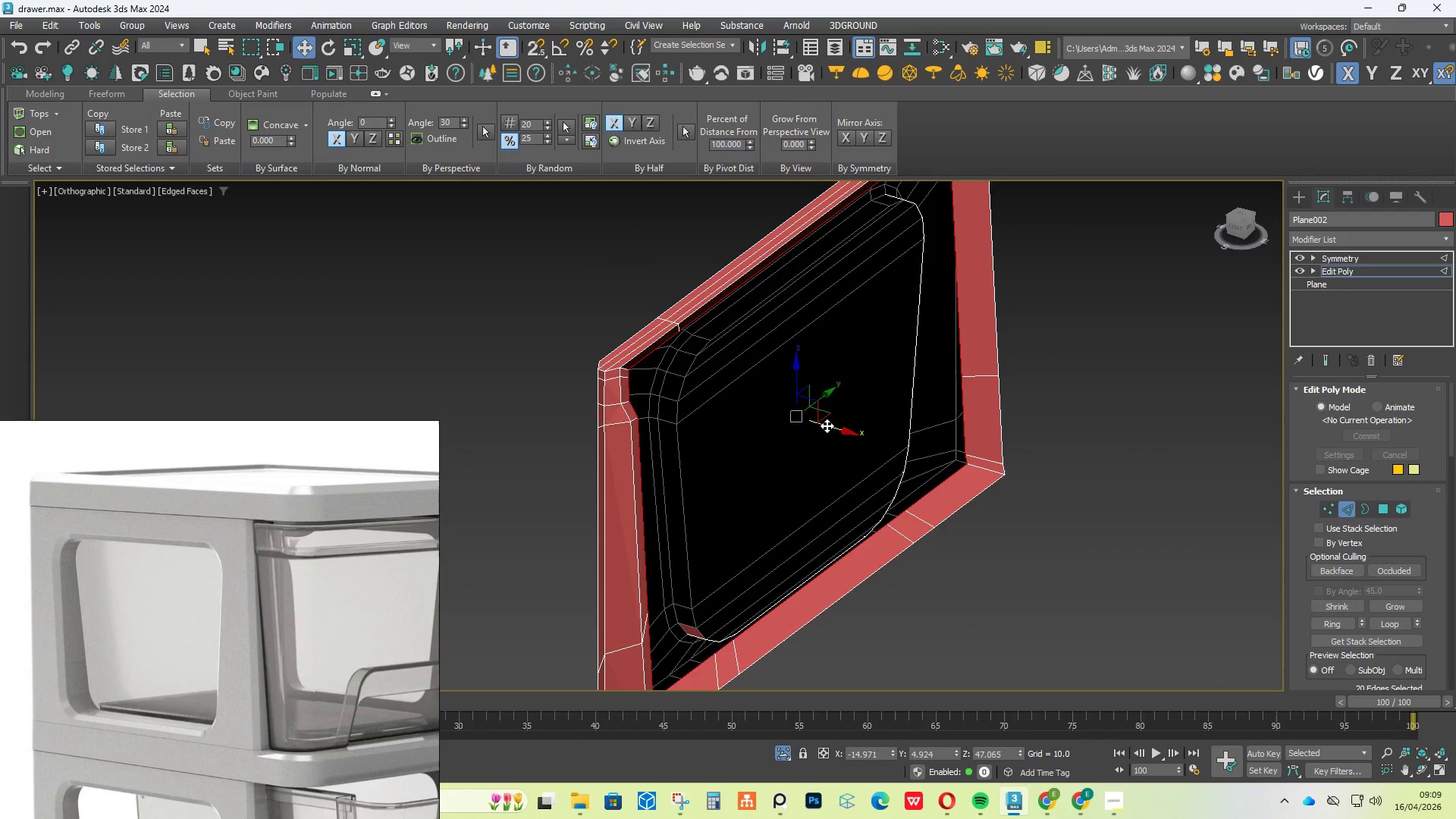 
key(Control+ControlLeft)
 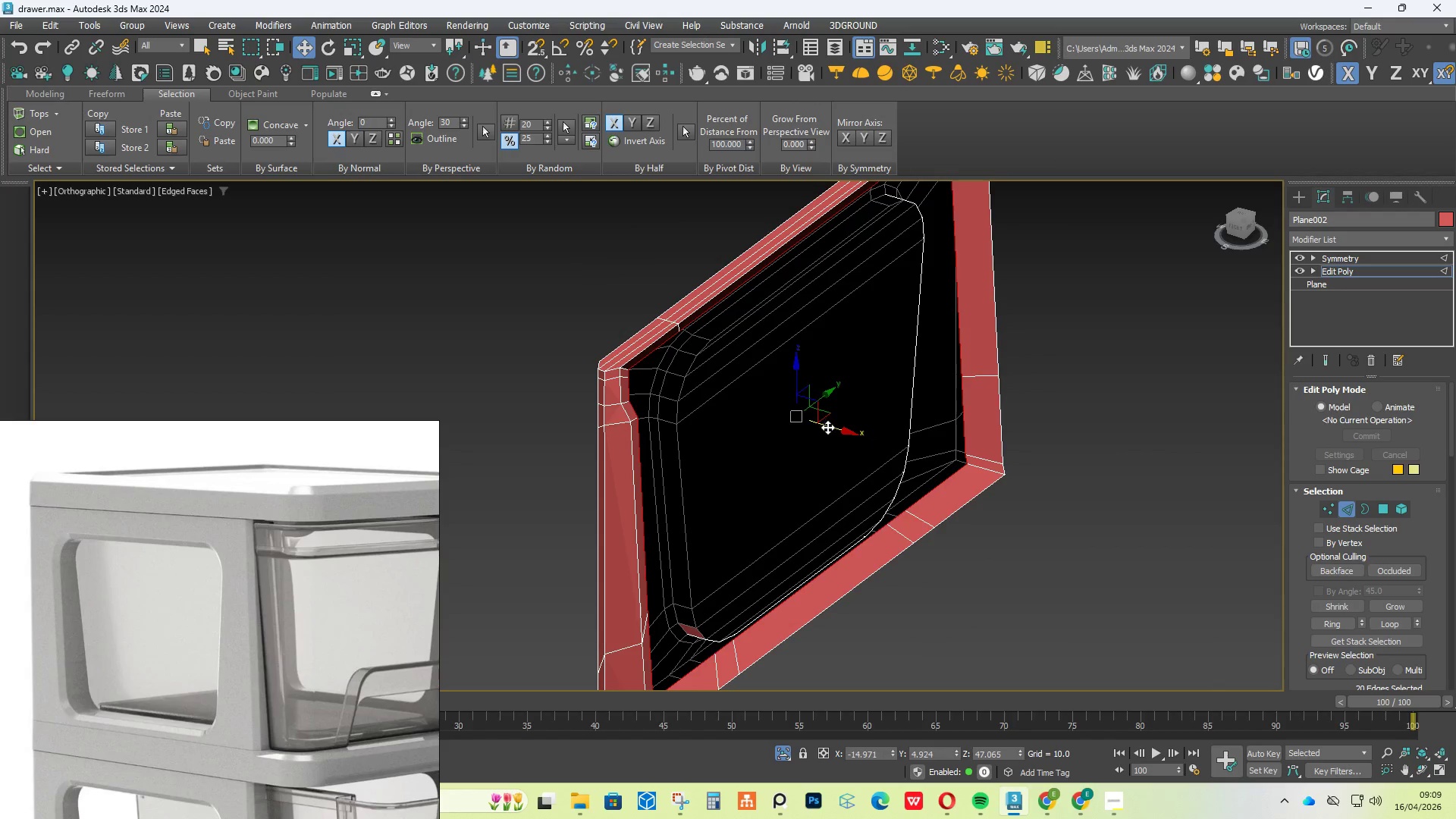 
key(Control+Z)
 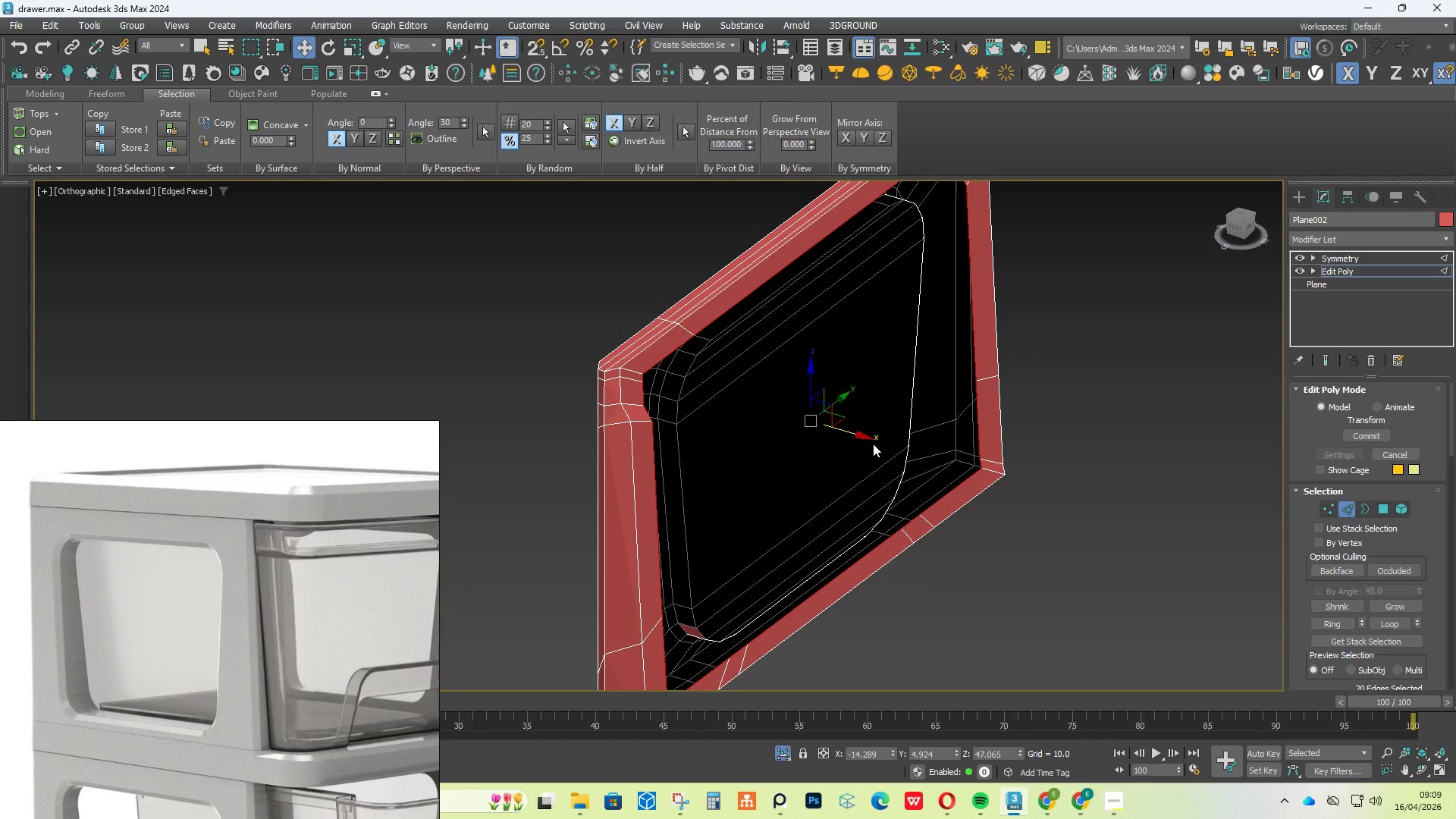 
hold_key(key=ShiftLeft, duration=0.92)
left_click_drag(start_coordinate=[868, 435], to_coordinate=[853, 433])
 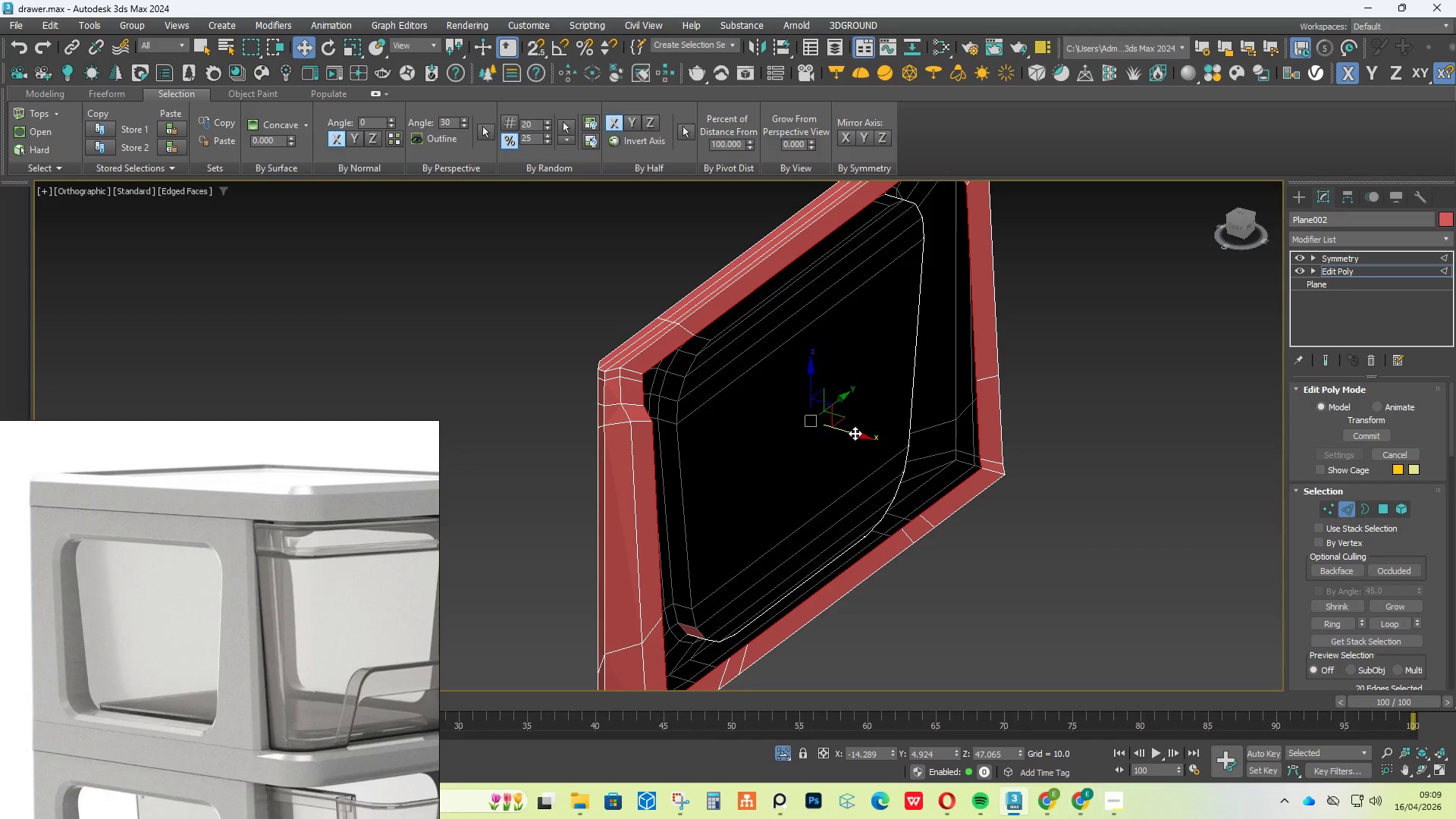 
key(Control+Z)
 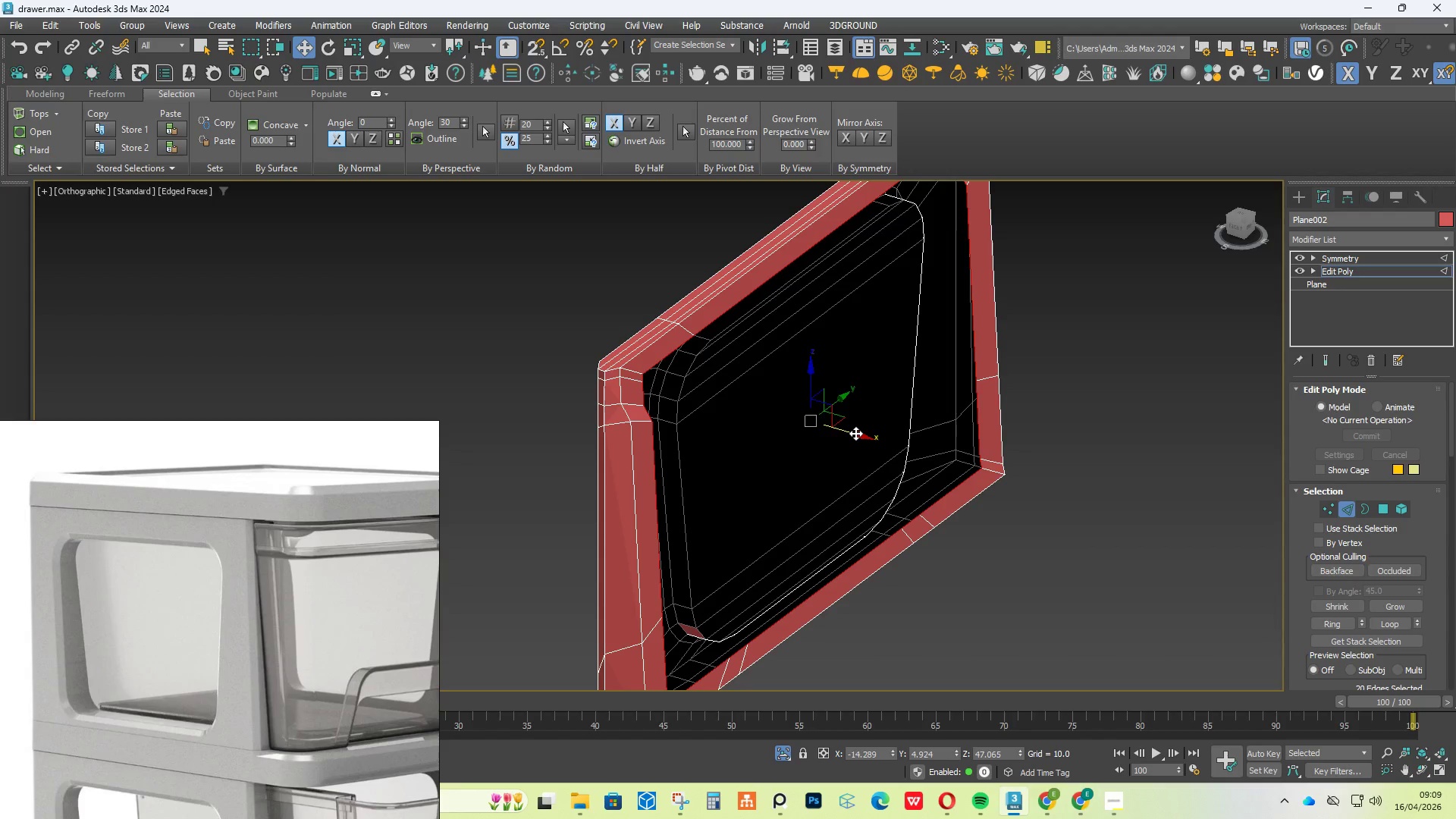 
hold_key(key=ShiftLeft, duration=1.62)
left_click_drag(start_coordinate=[855, 433], to_coordinate=[835, 430])
 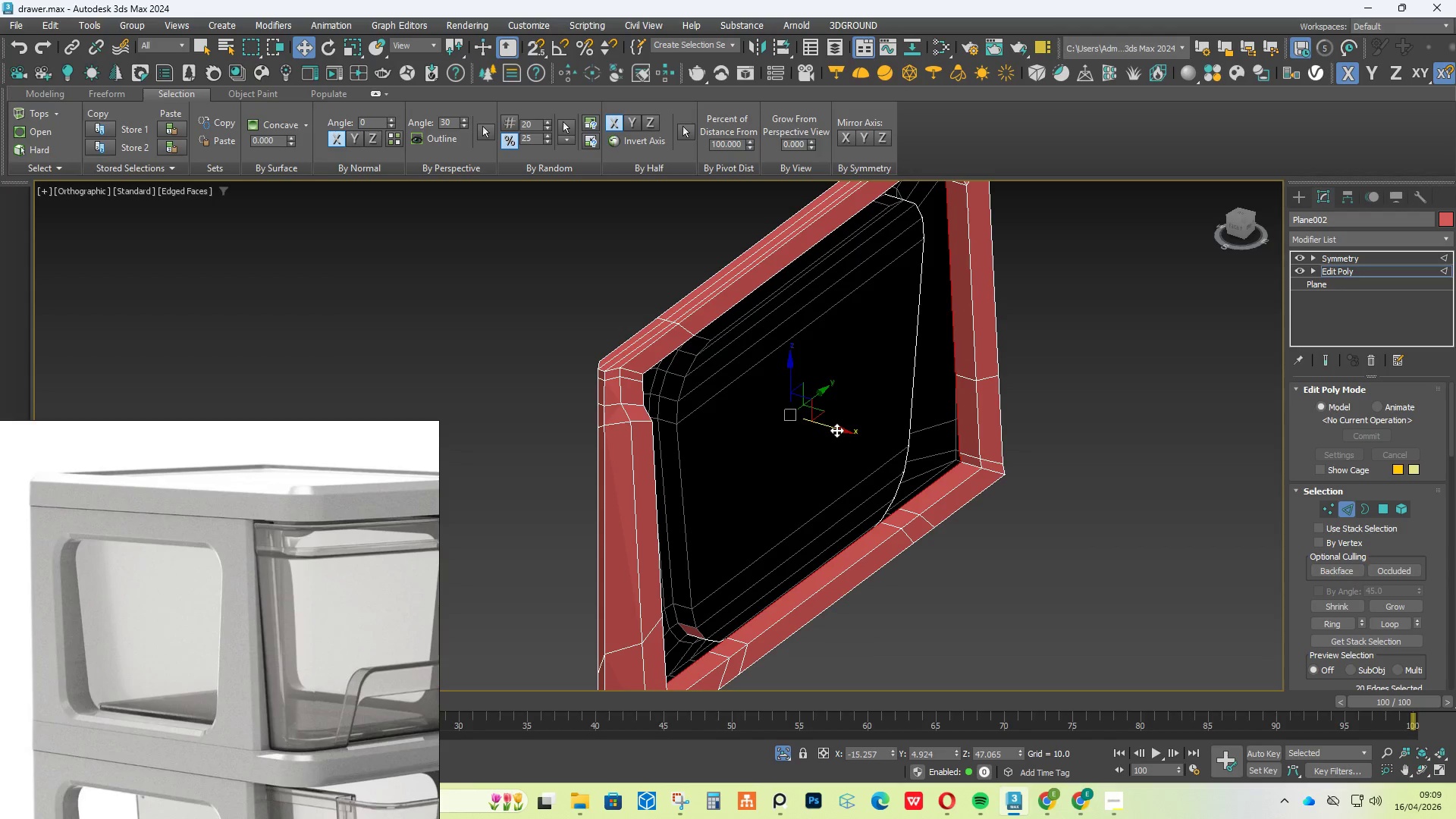 
key(R)
 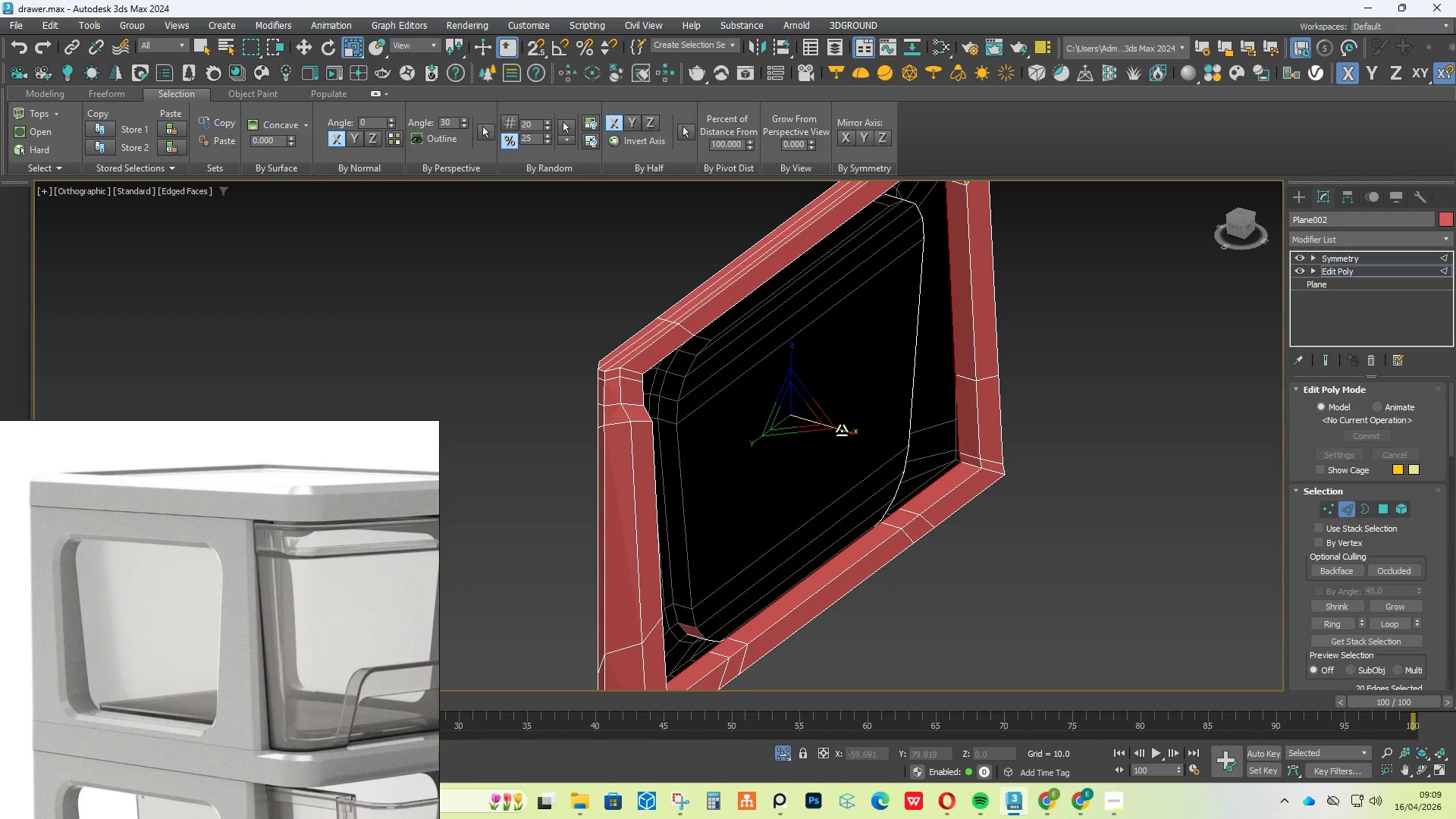 
left_click_drag(start_coordinate=[842, 431], to_coordinate=[1448, 135])
 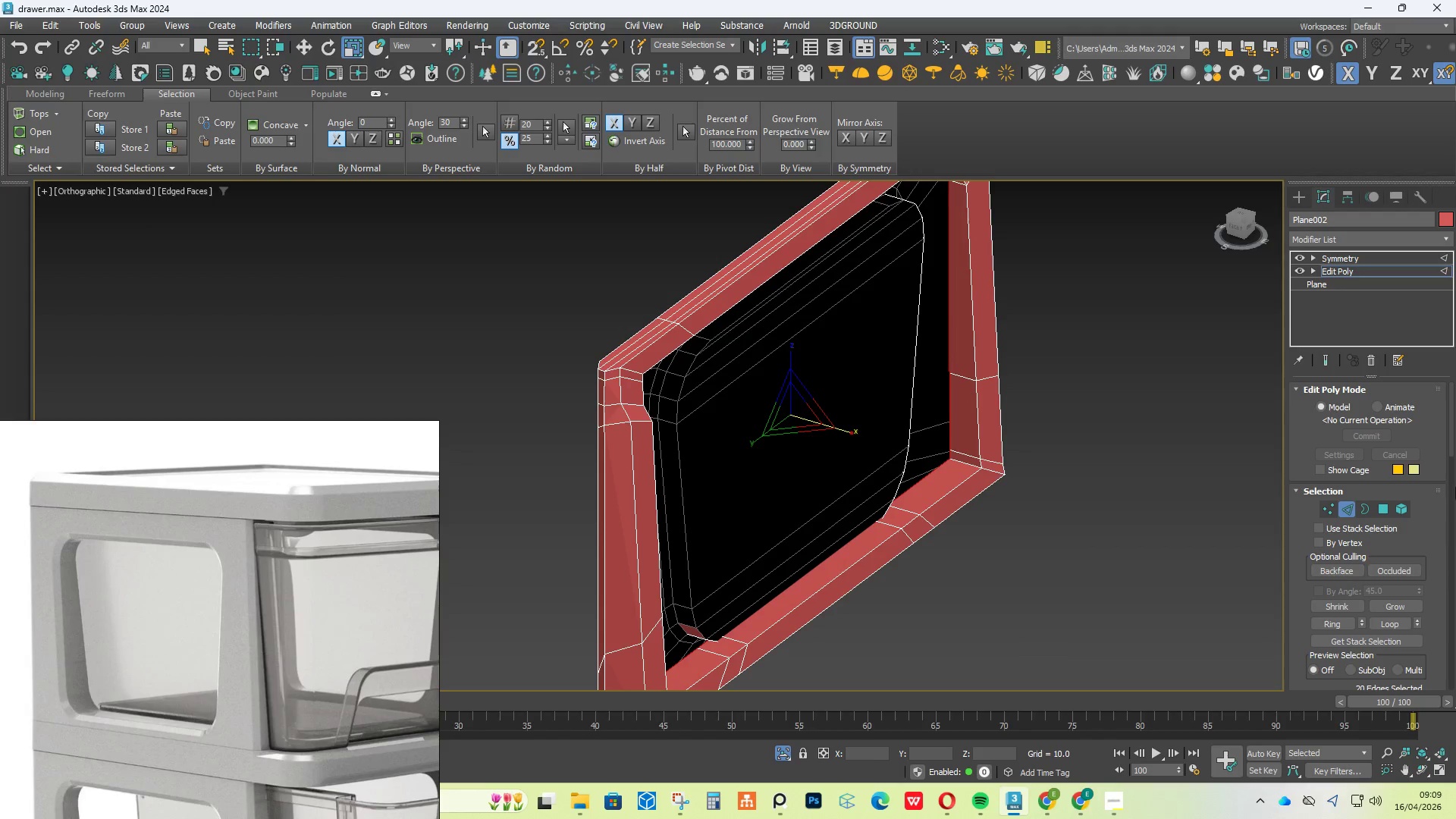 
hold_key(key=AltLeft, duration=1.75)
 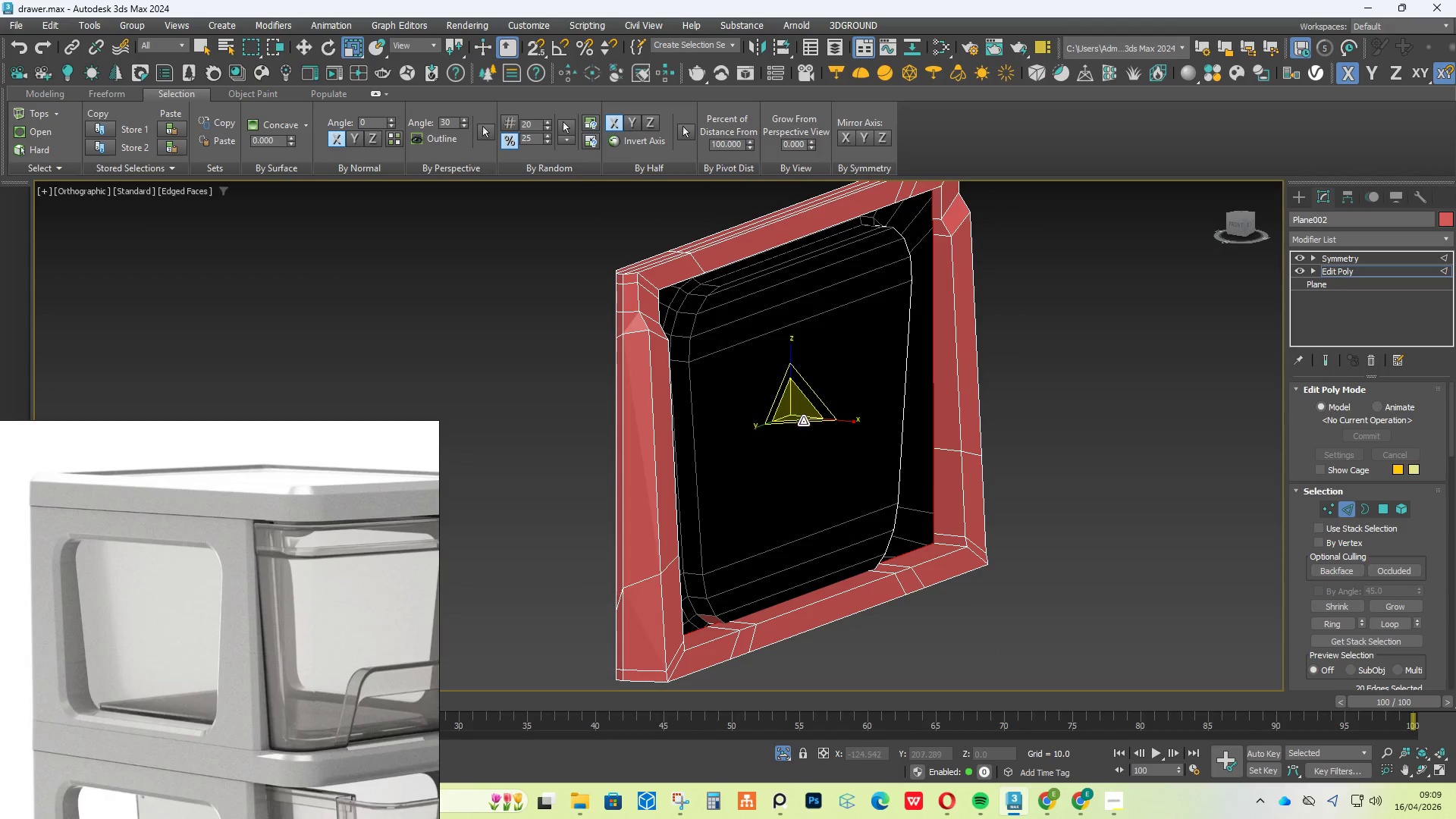 
key(W)
 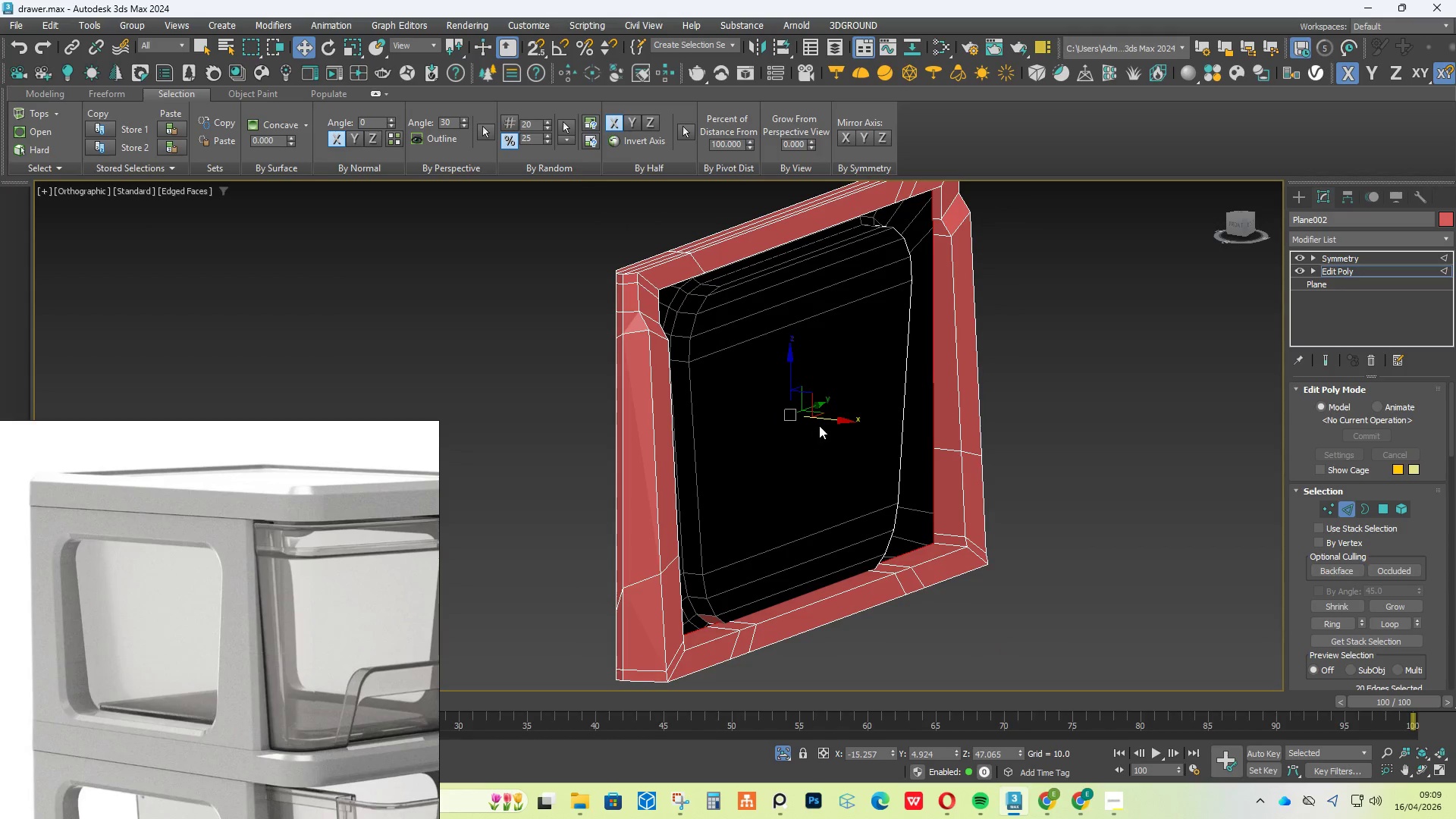 
left_click_drag(start_coordinate=[821, 416], to_coordinate=[837, 428])
 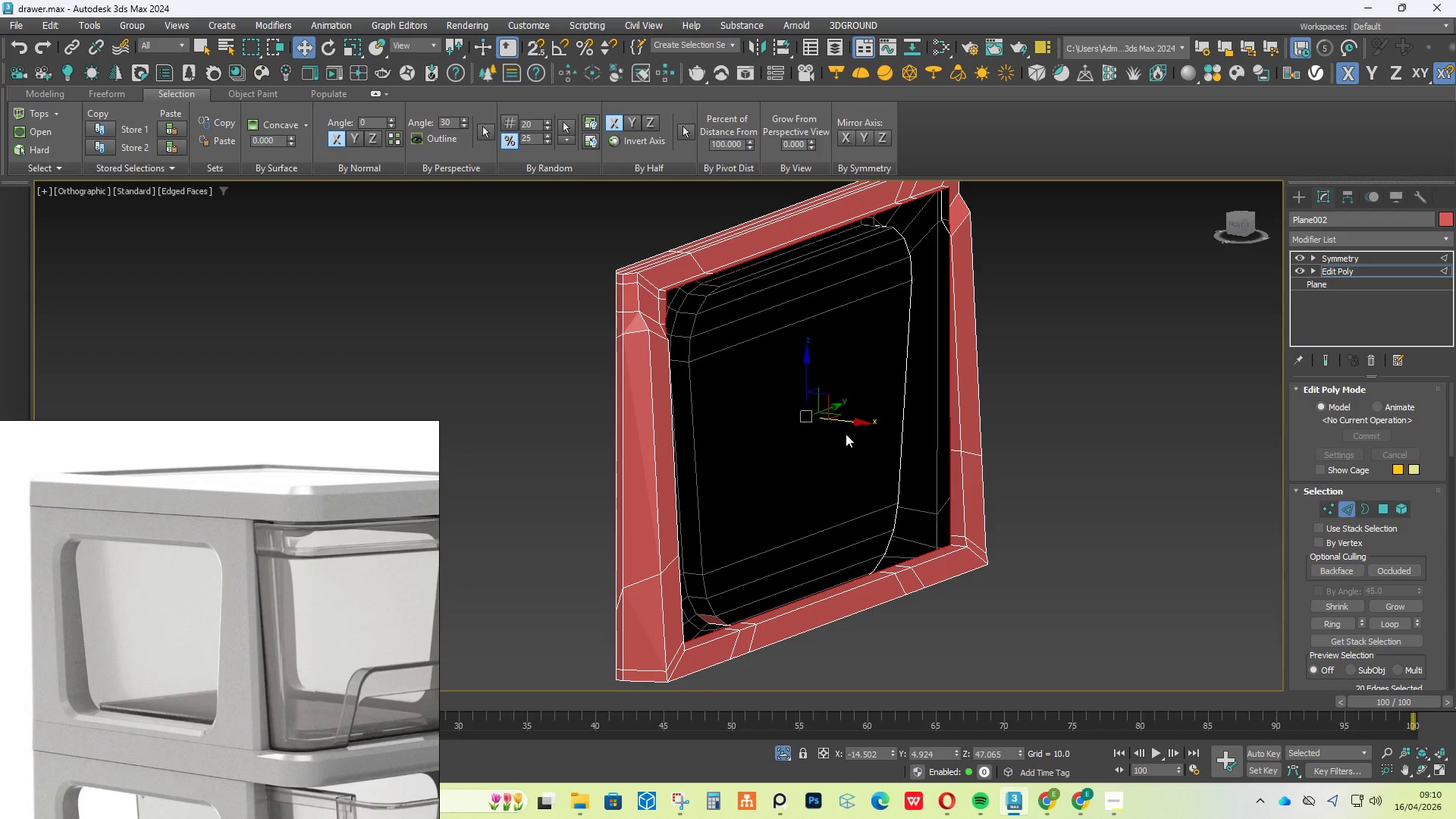 
hold_key(key=AltLeft, duration=0.69)
 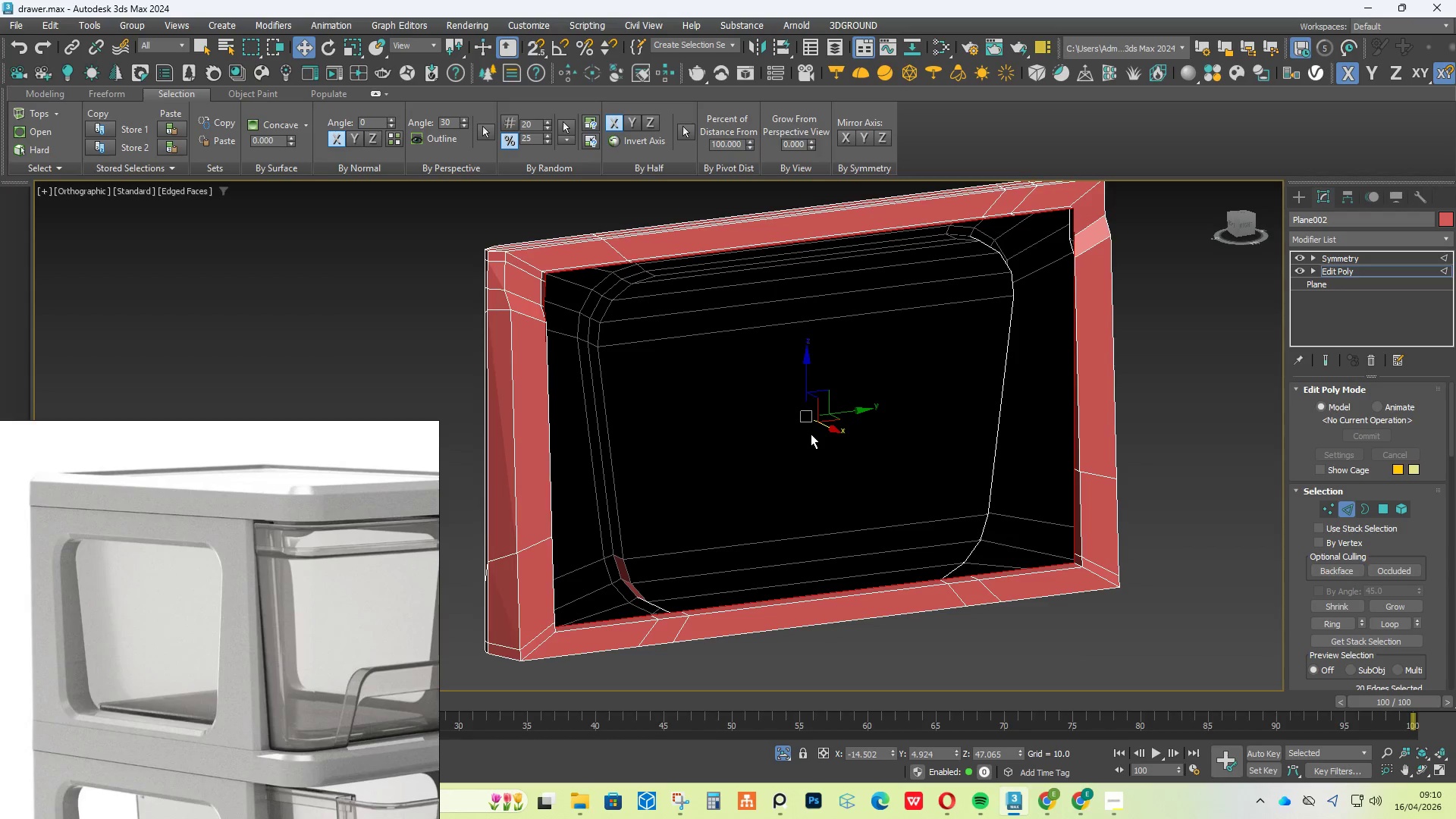 
key(Control+Z)
 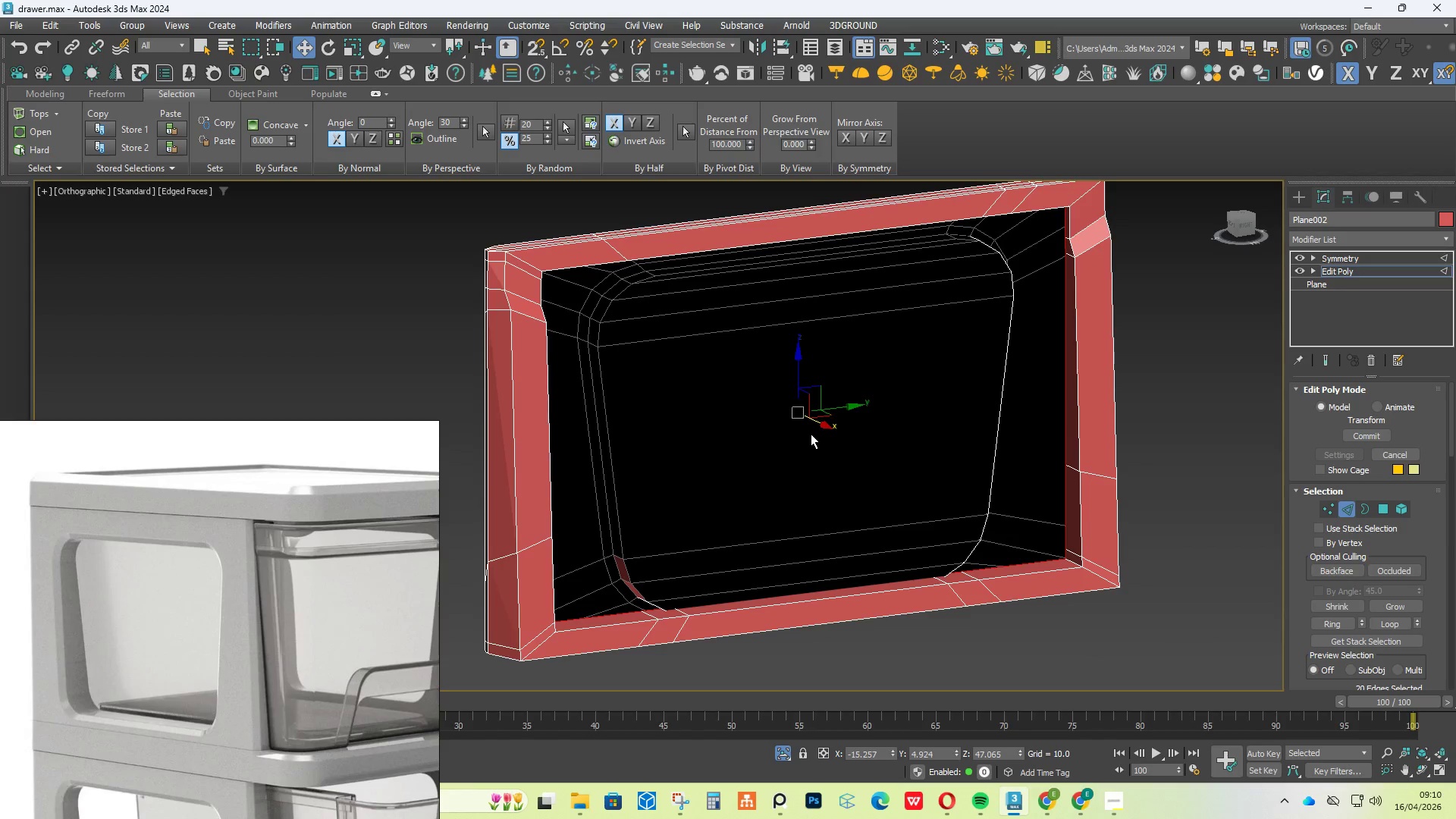 
key(Control+Z)
 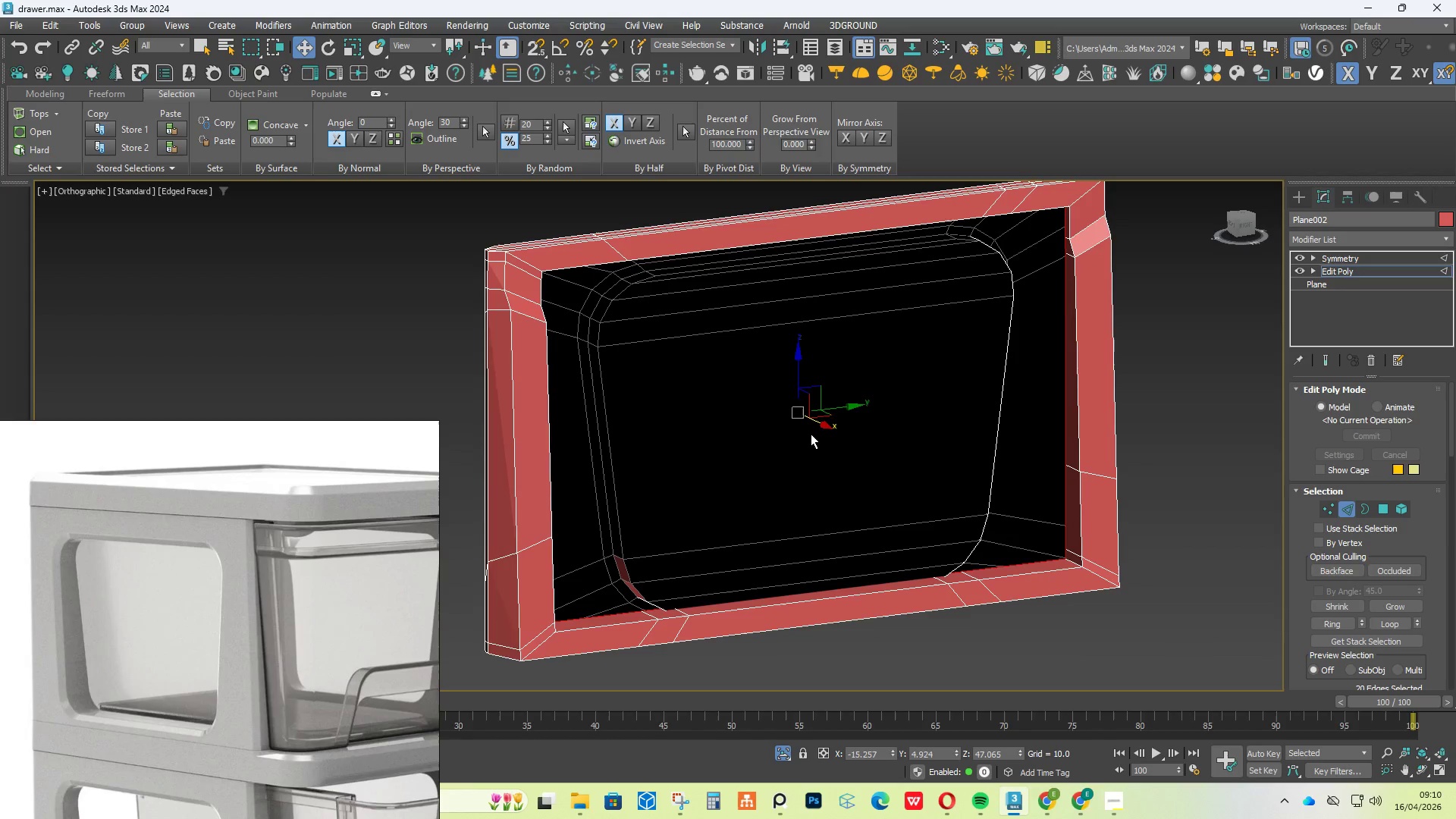 
key(Control+Z)
 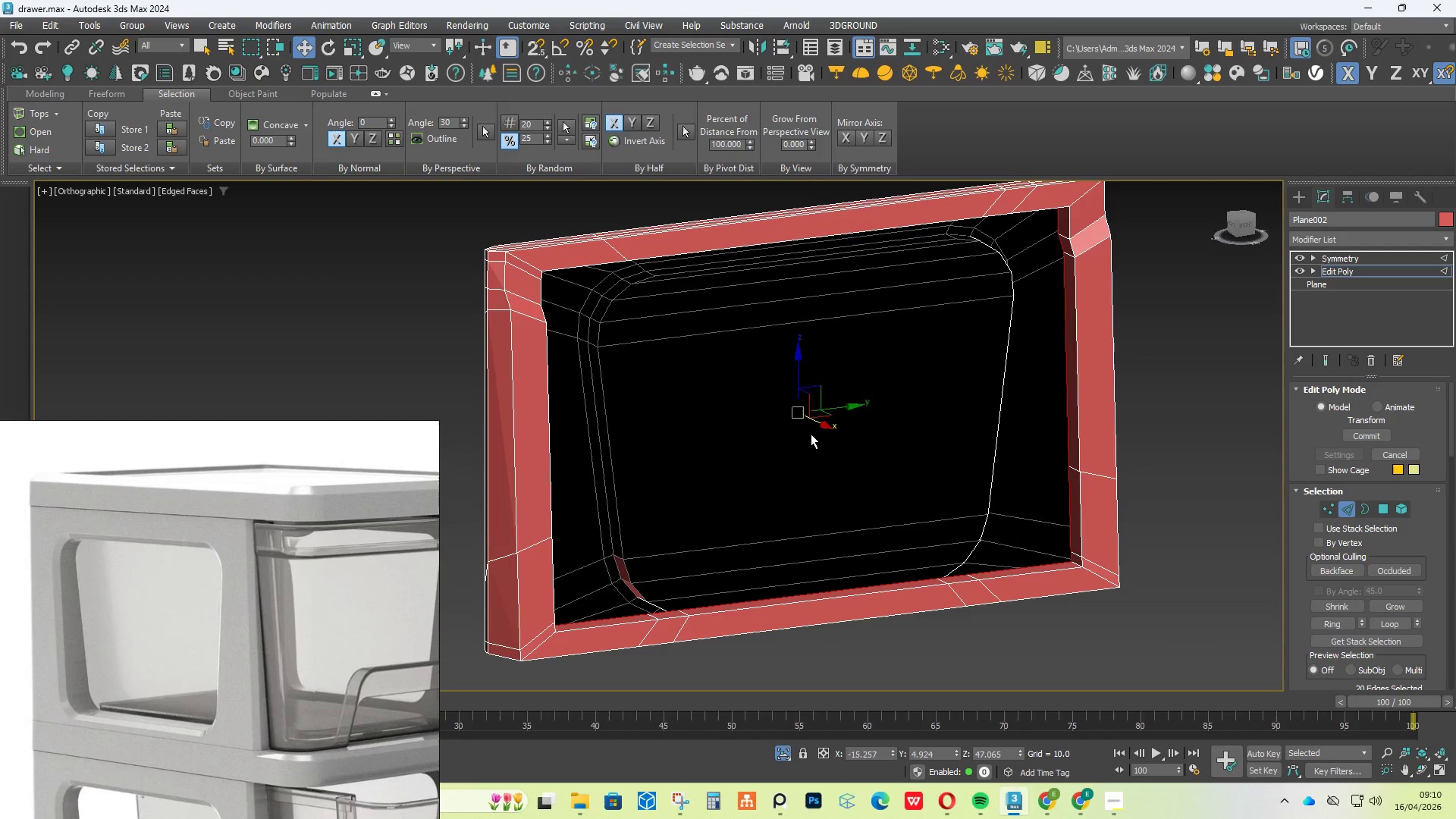 
key(Control+Z)
 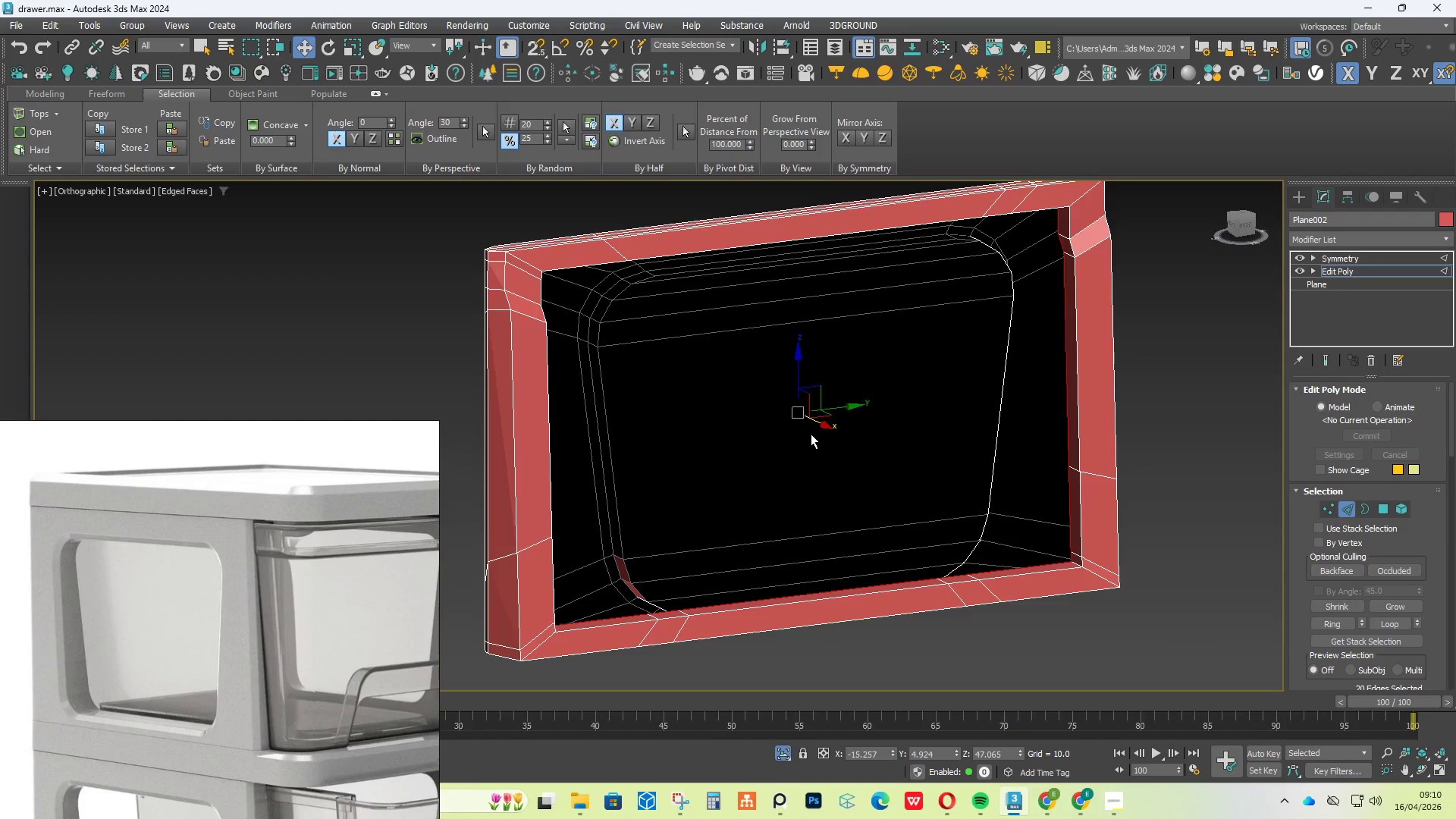 
key(Control+Z)
 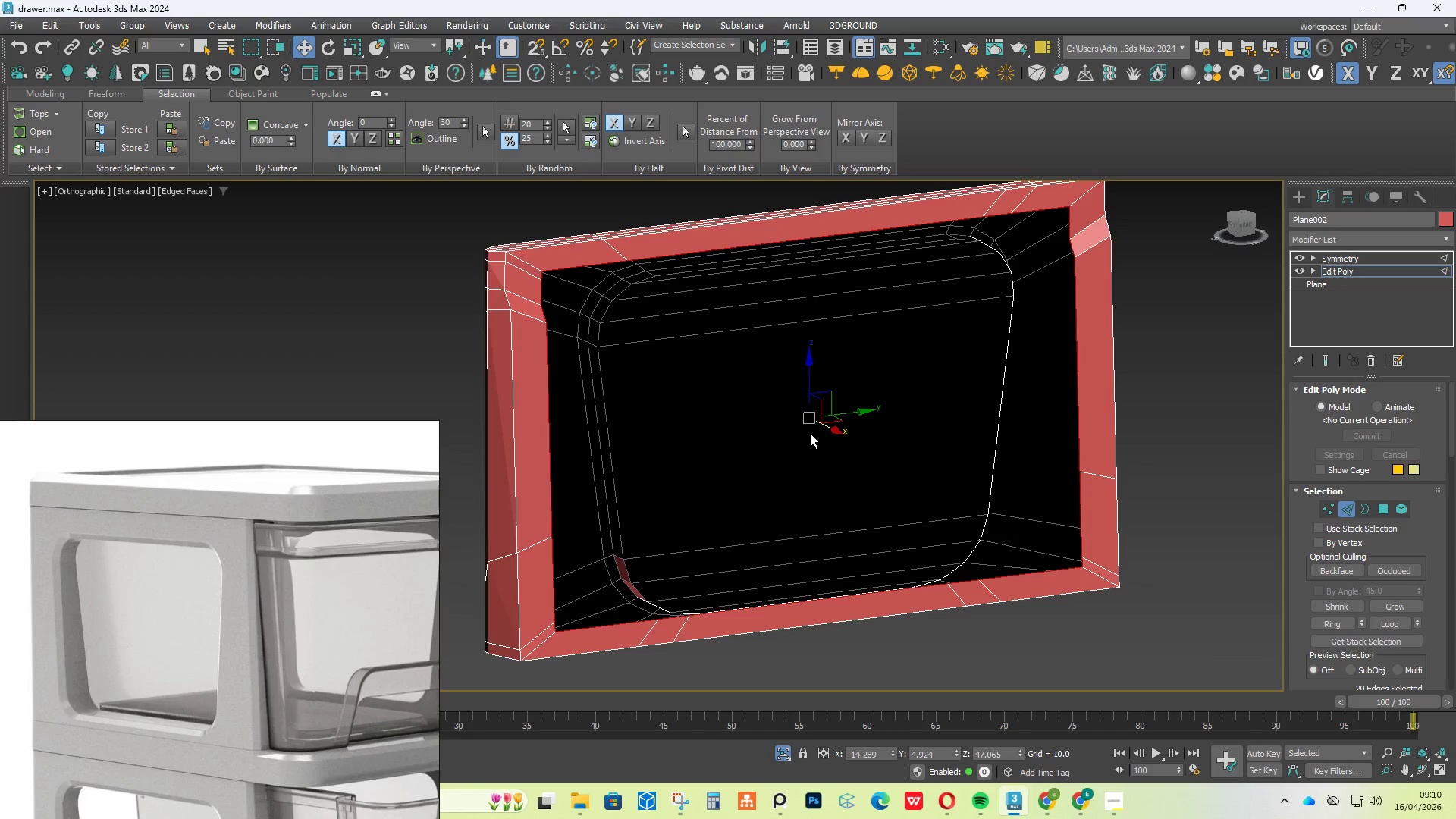 
hold_key(key=AltLeft, duration=1.38)
 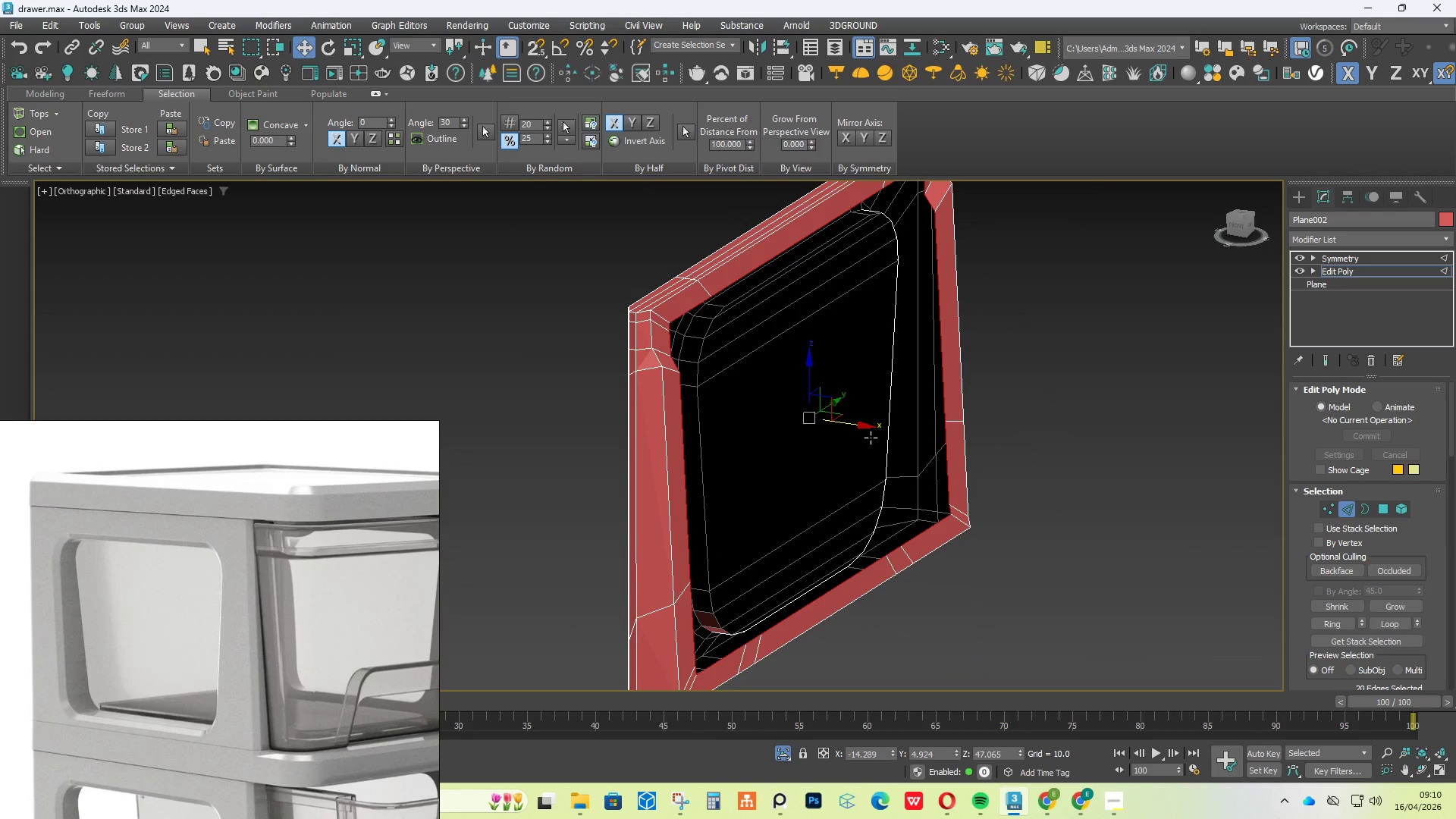 
type(er)
 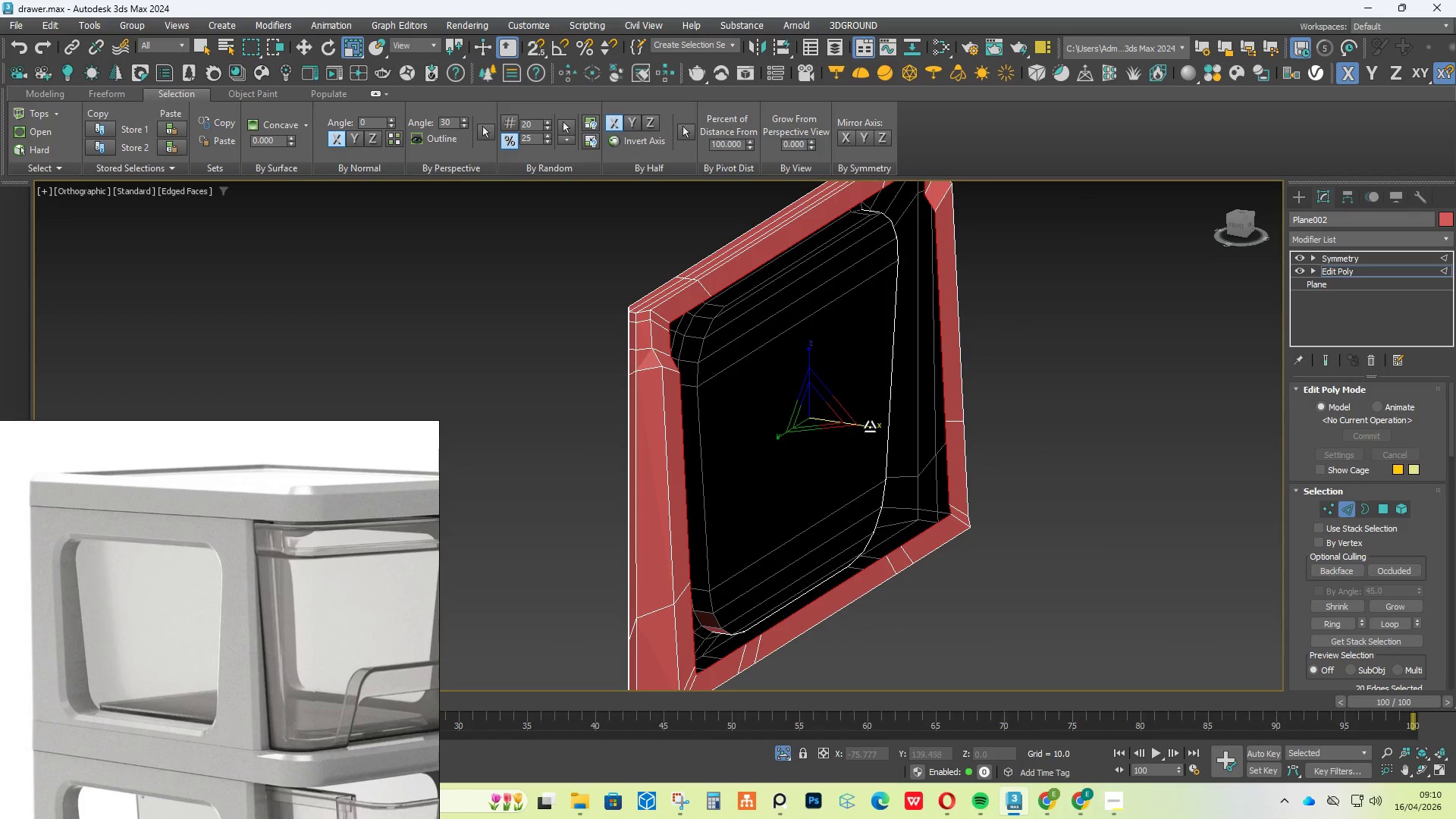 
left_click_drag(start_coordinate=[870, 427], to_coordinate=[257, 235])
 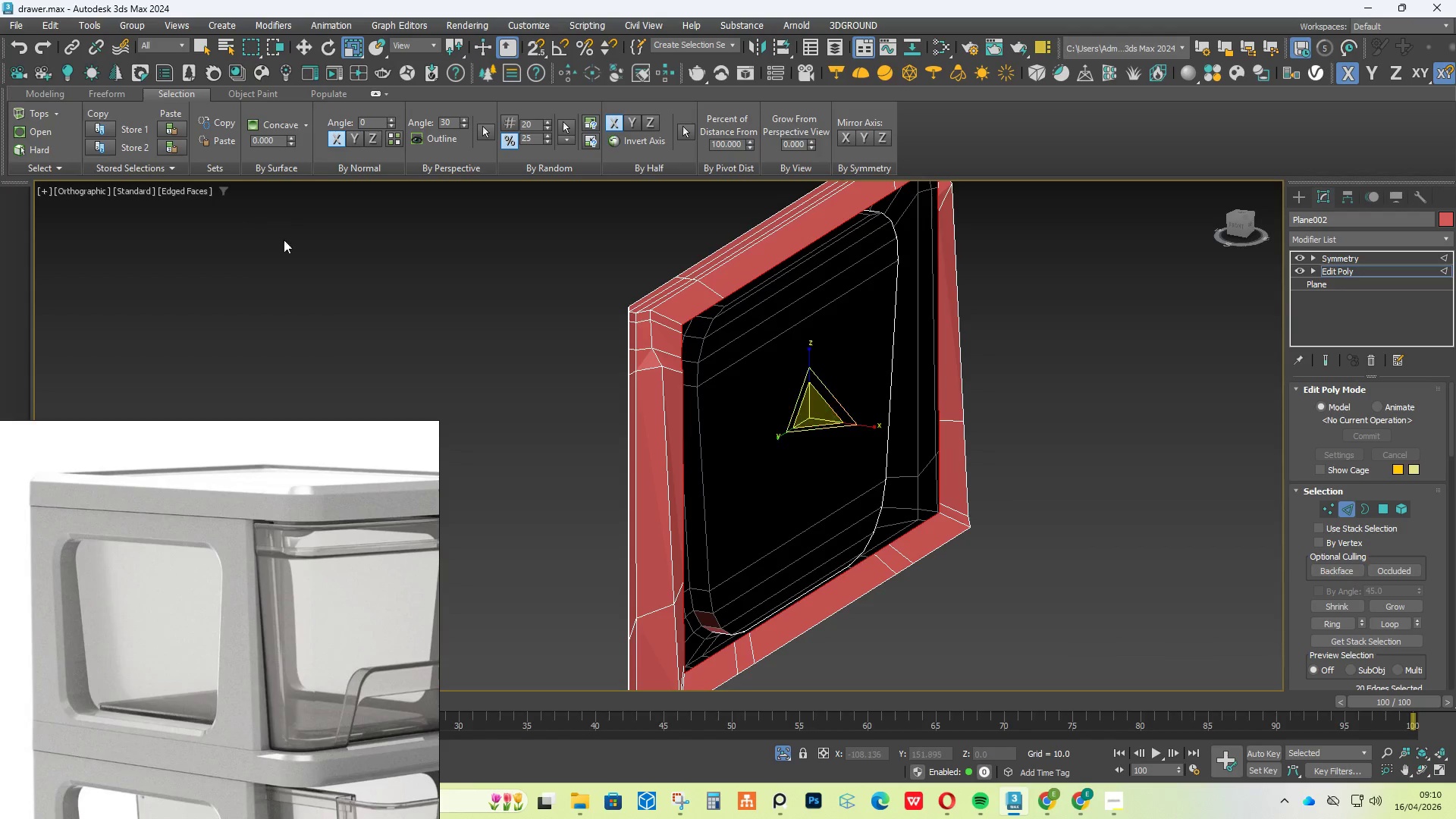 
key(Control+Z)
 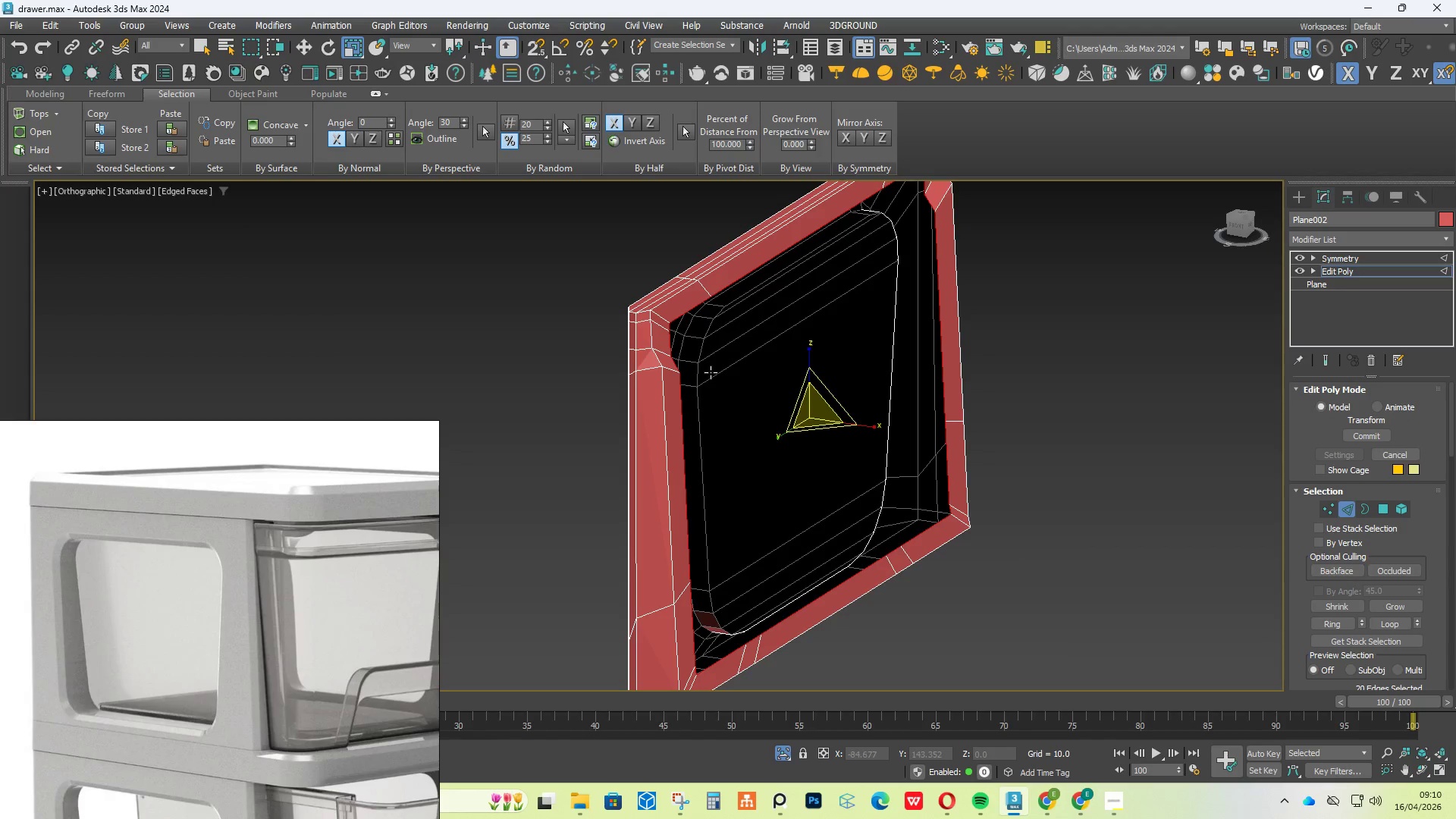 
key(Control+Z)
 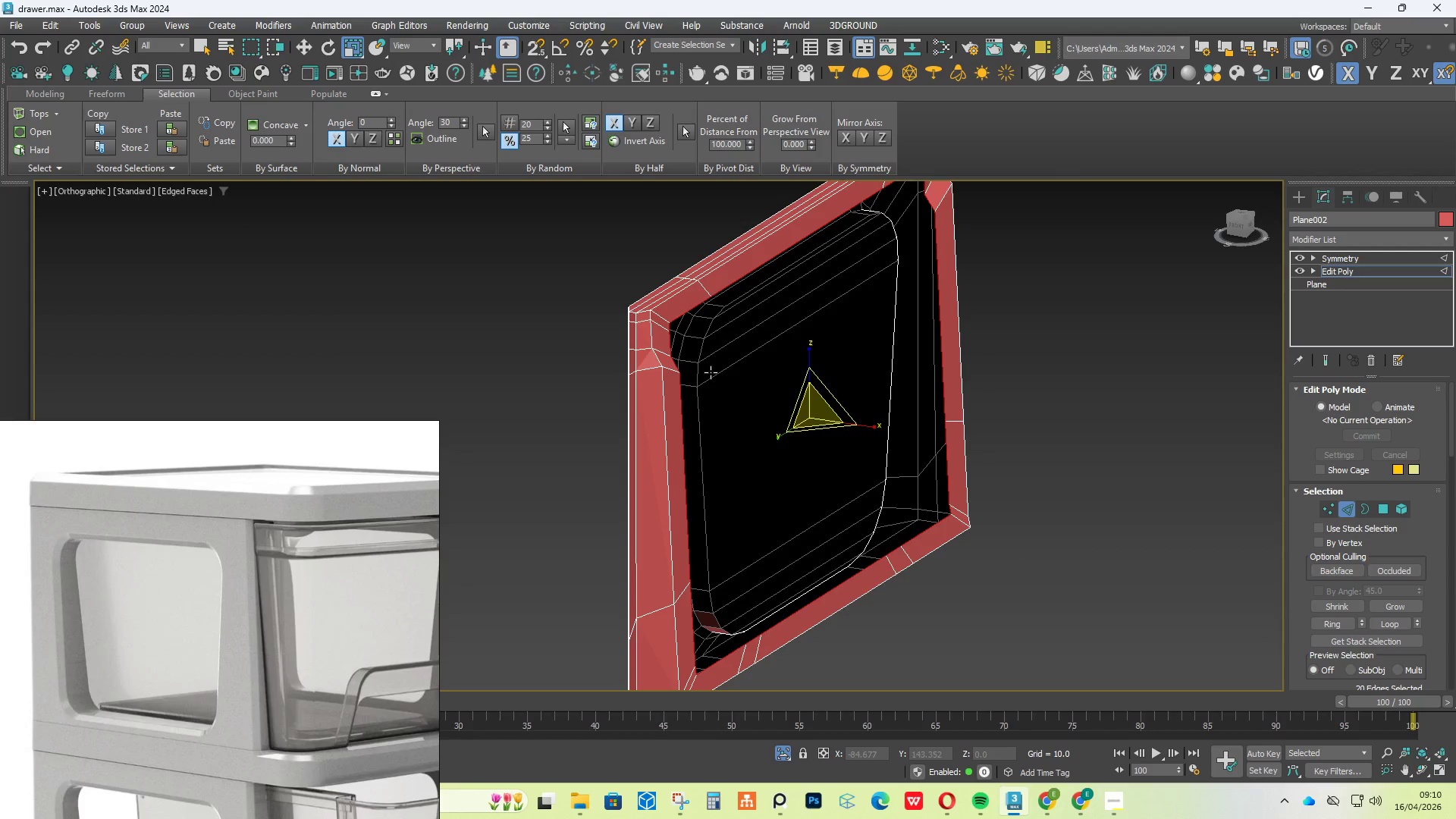 
key(Control+Z)
 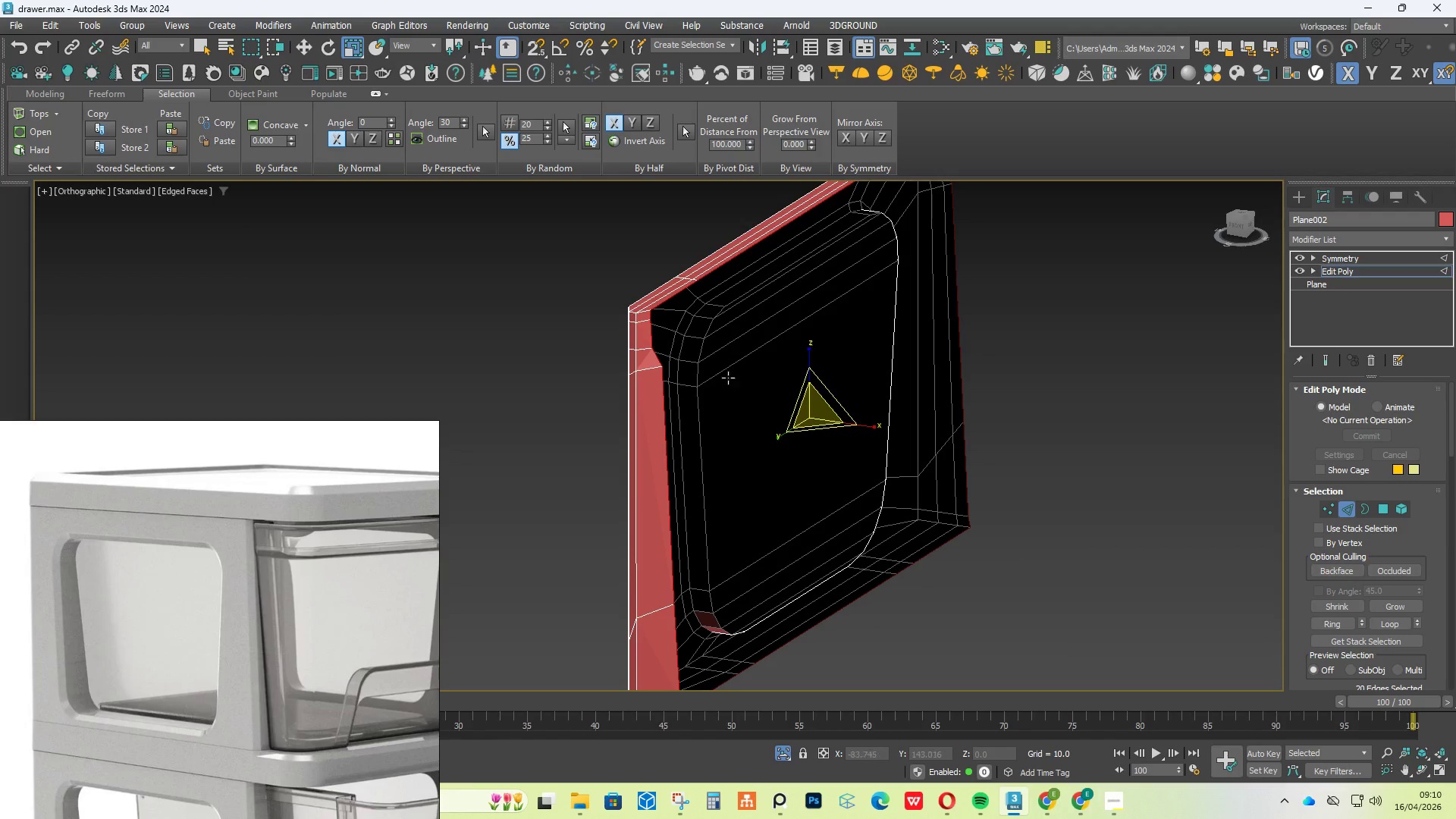 
hold_key(key=ShiftLeft, duration=1.05)
left_click_drag(start_coordinate=[806, 407], to_coordinate=[814, 413])
 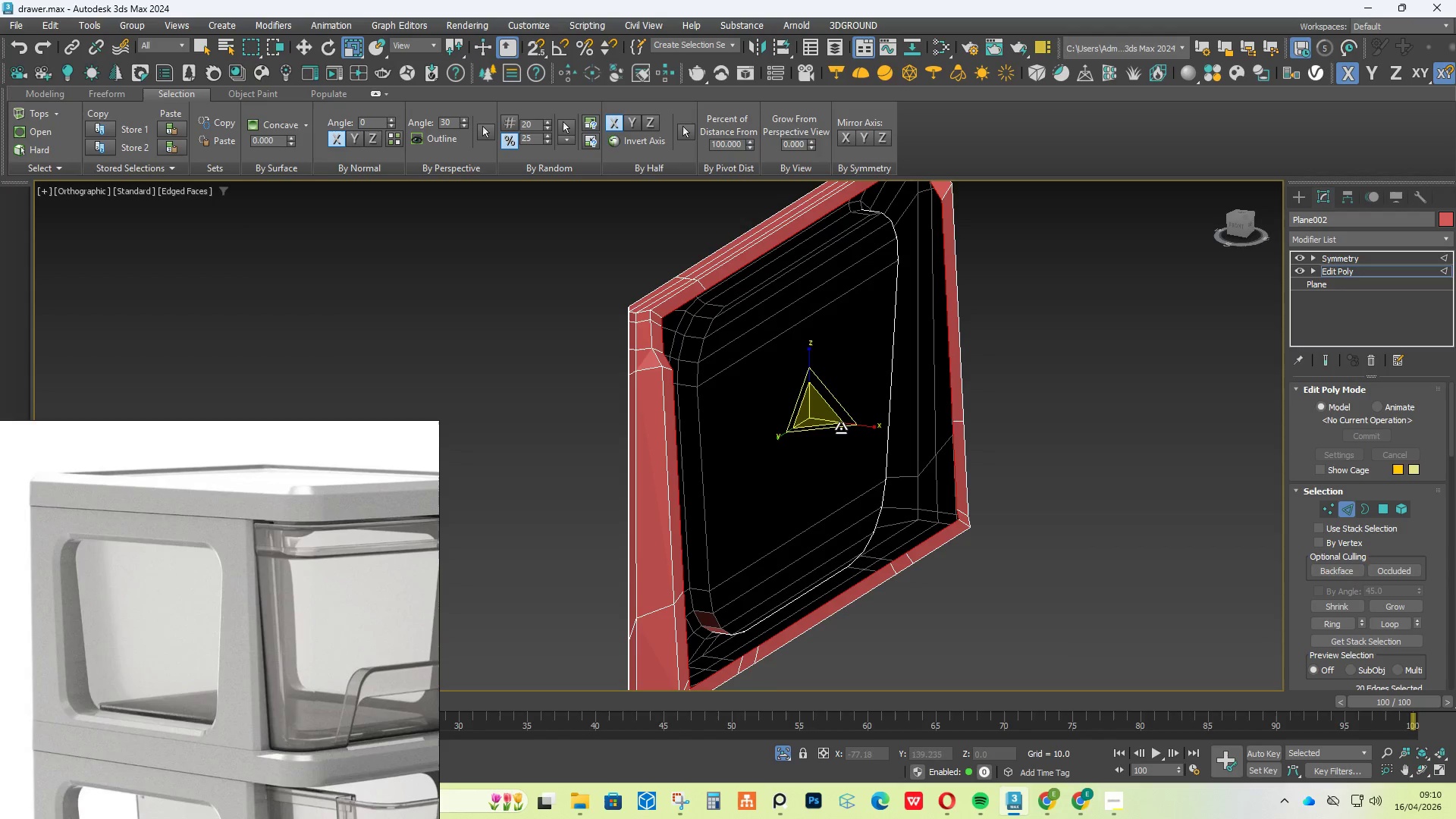 
hold_key(key=AltLeft, duration=0.86)
 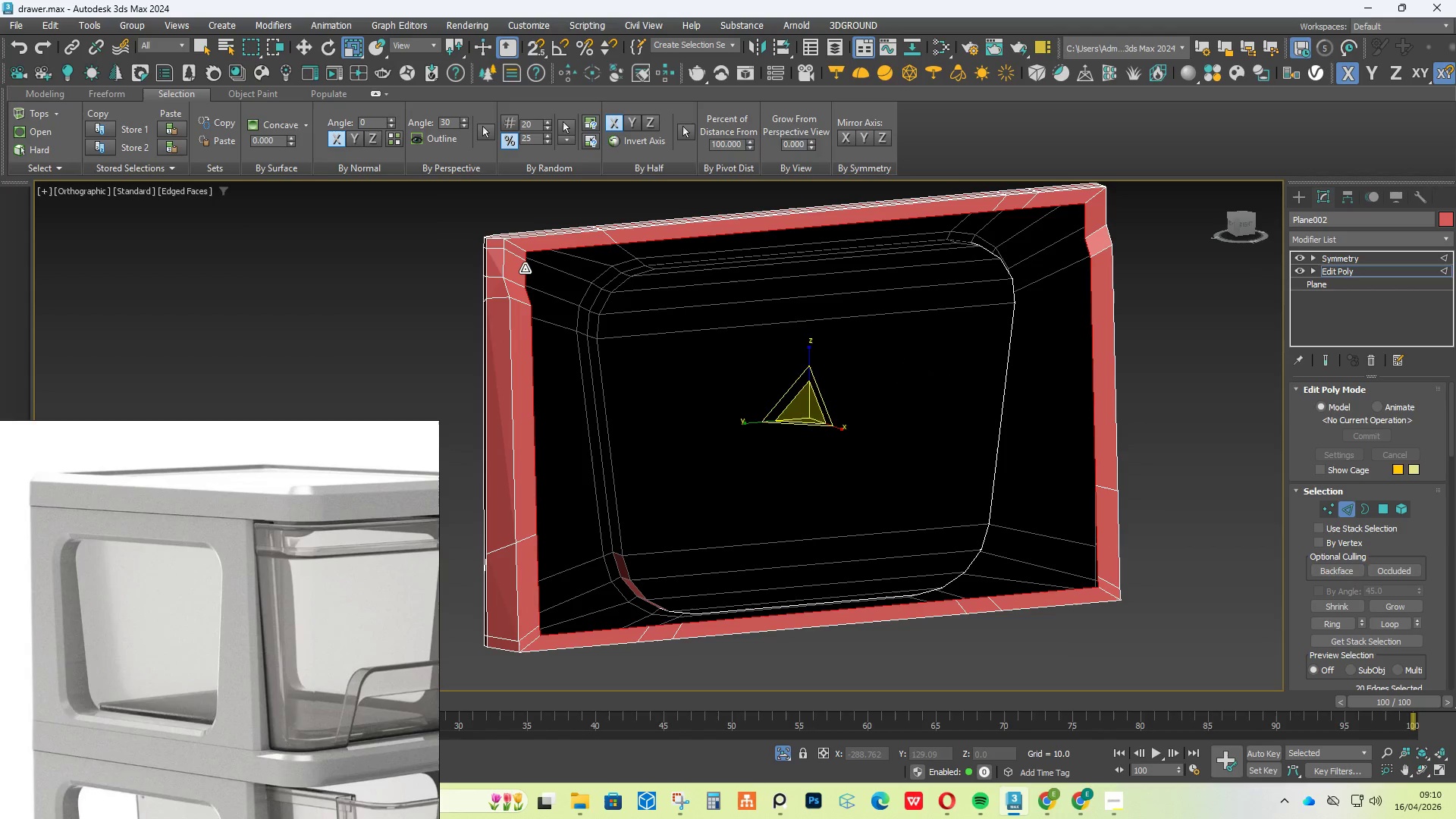 
left_click([525, 268])
 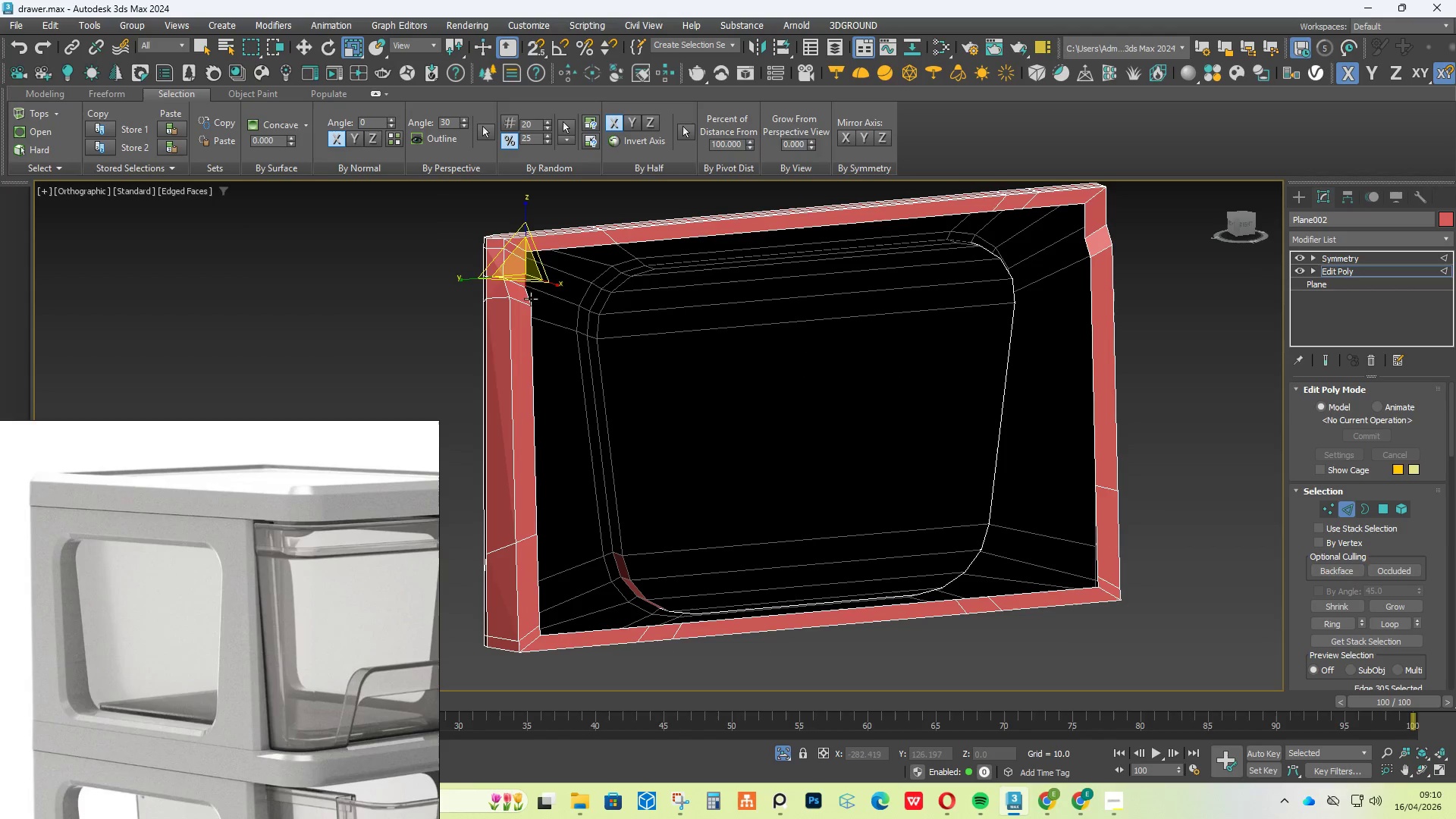 
hold_key(key=ControlLeft, duration=3.25)
double_click([528, 312])
 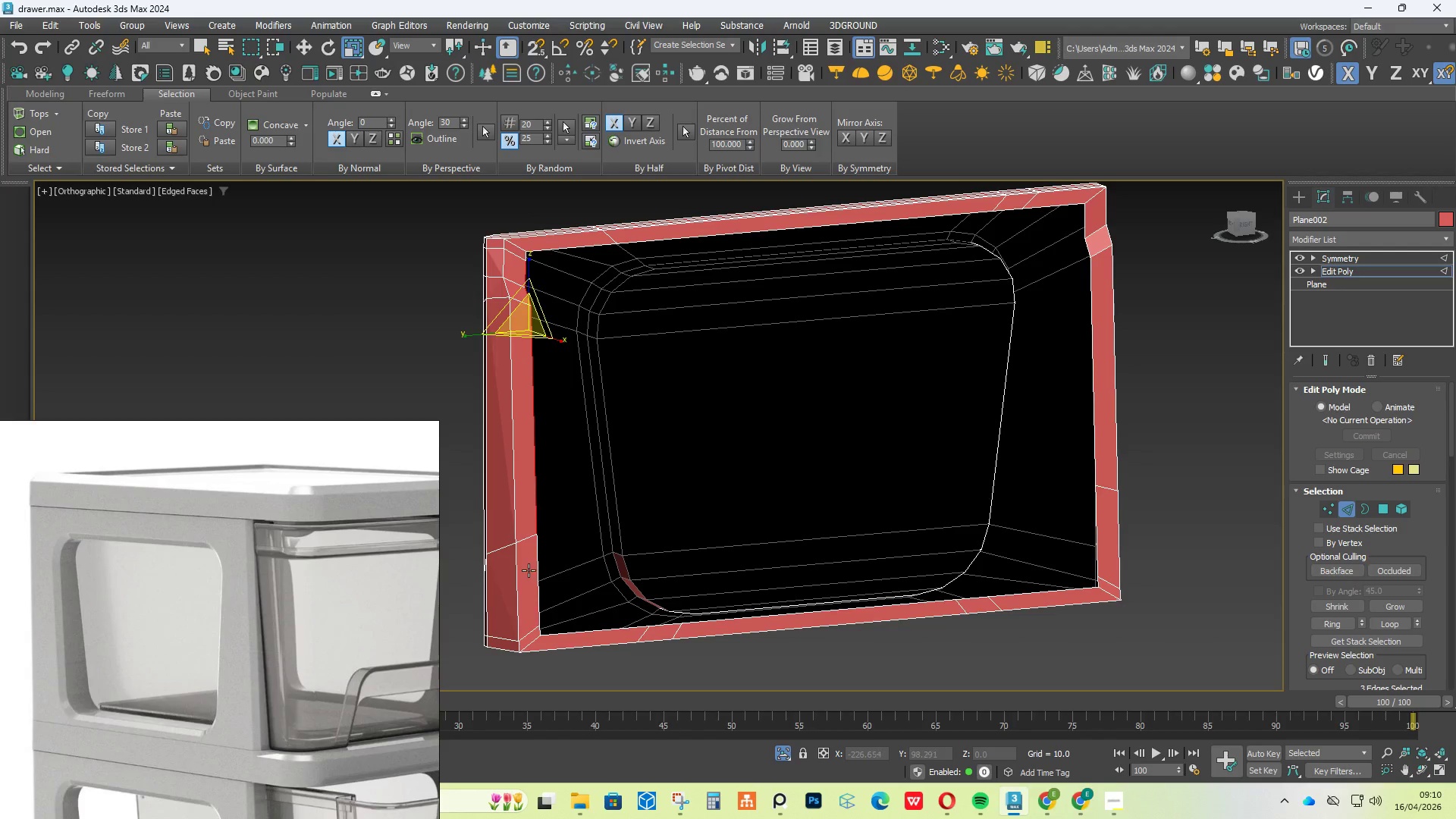 
left_click([536, 571])
 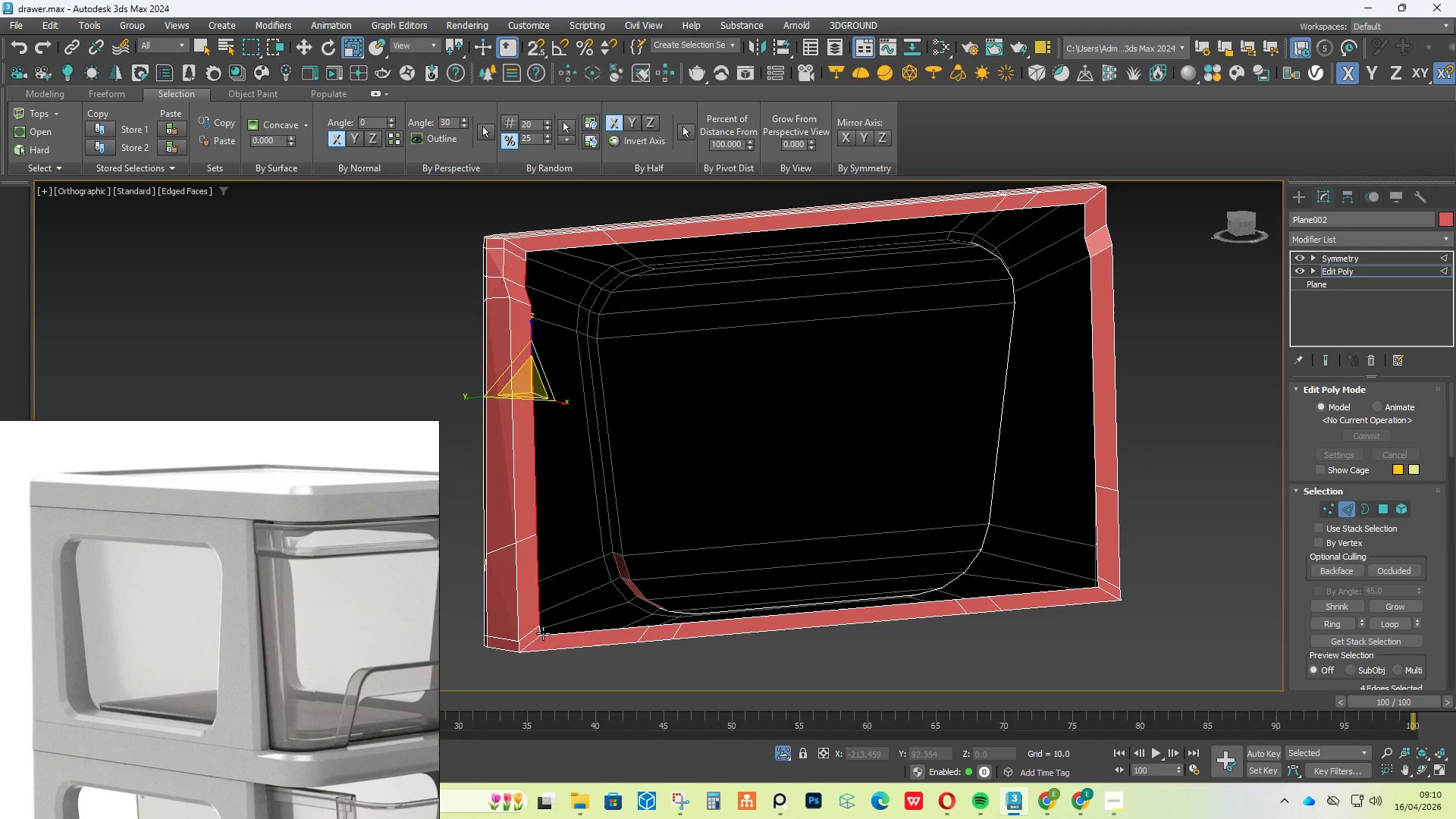 
left_click([539, 630])
 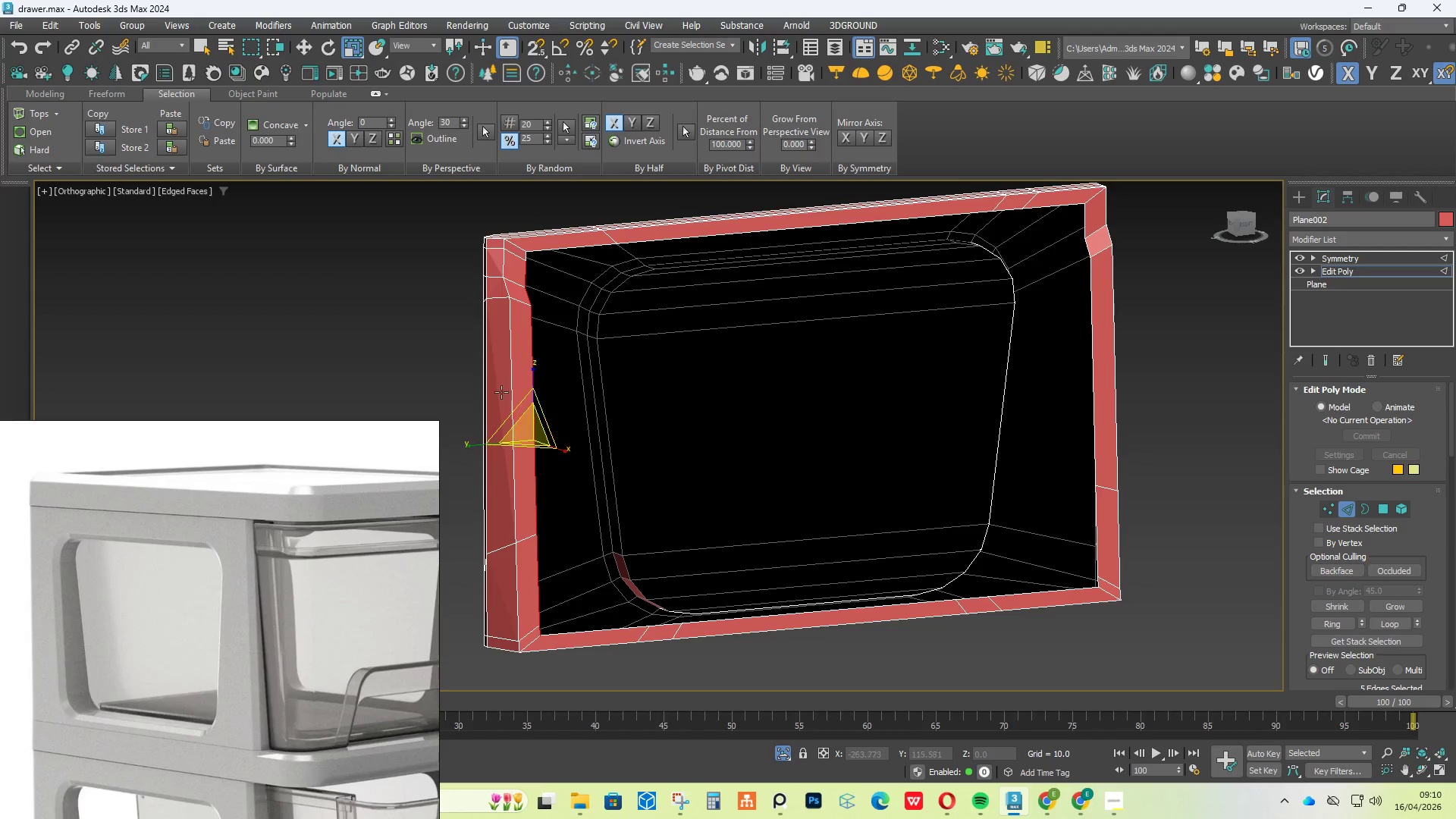 
hold_key(key=ControlLeft, duration=0.5)
left_click([526, 256])
 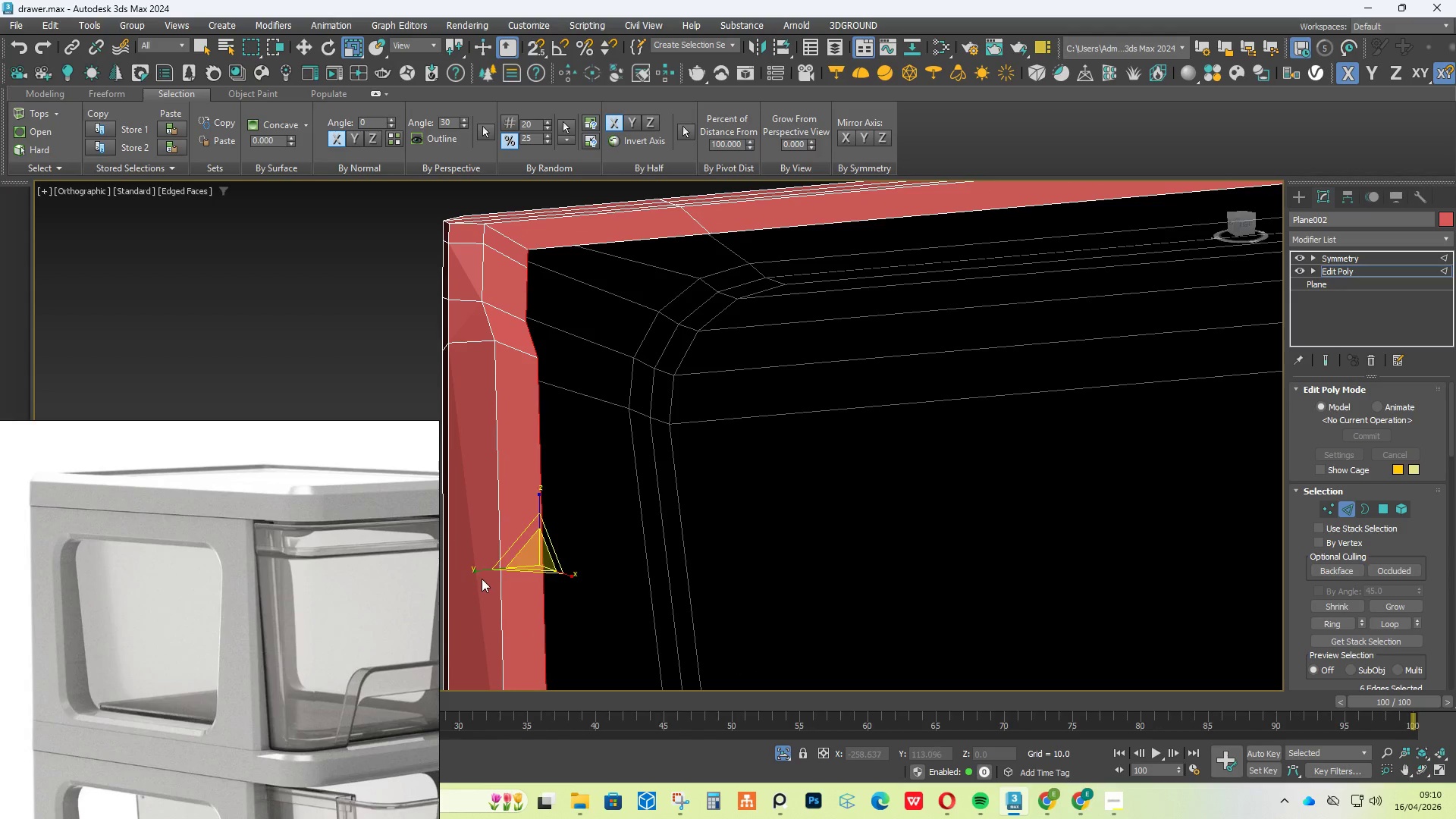 
scroll: coordinate [524, 253], scroll_direction: up, amount: 2.0
 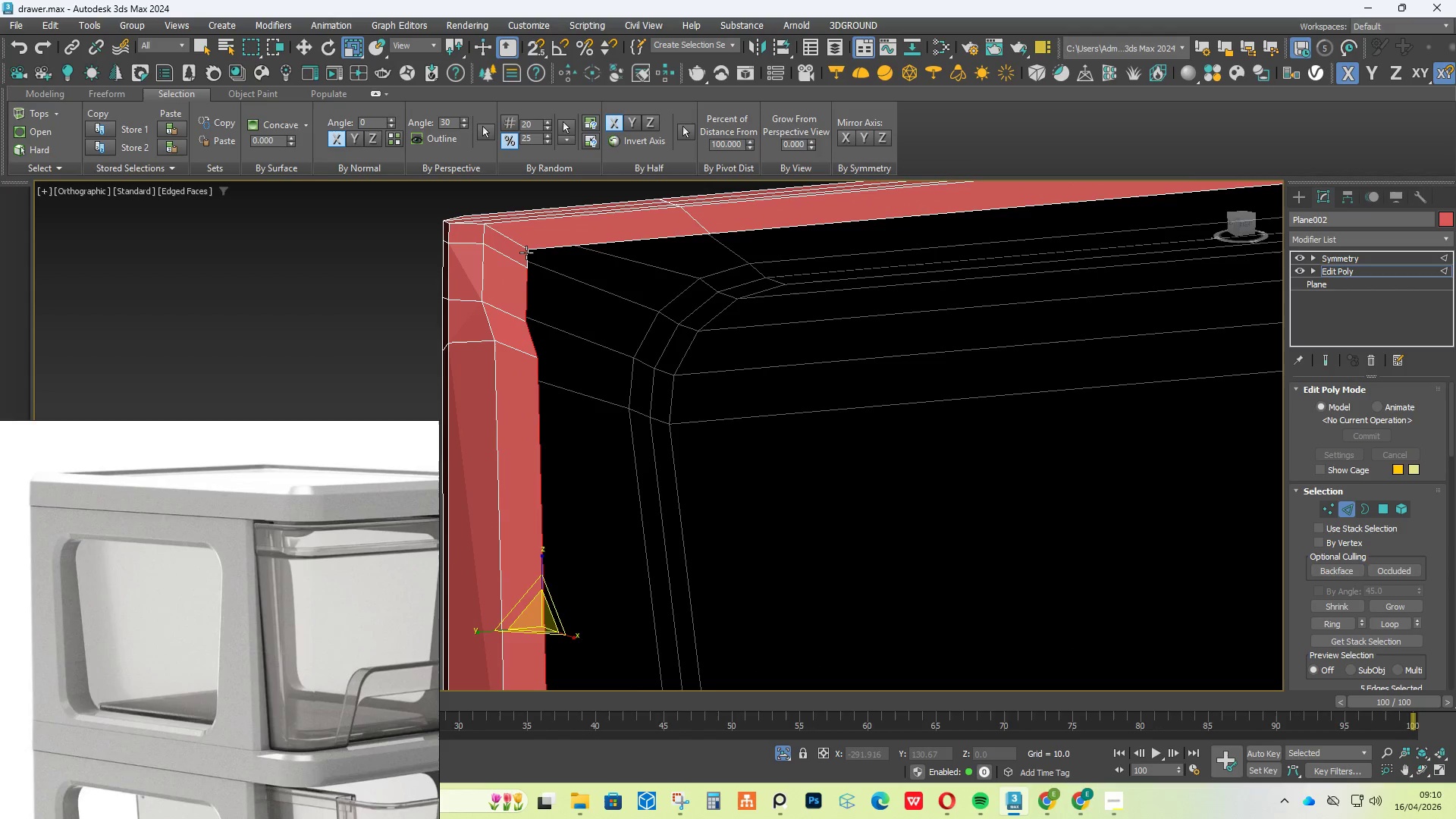 
left_click_drag(start_coordinate=[481, 571], to_coordinate=[63, 260])
 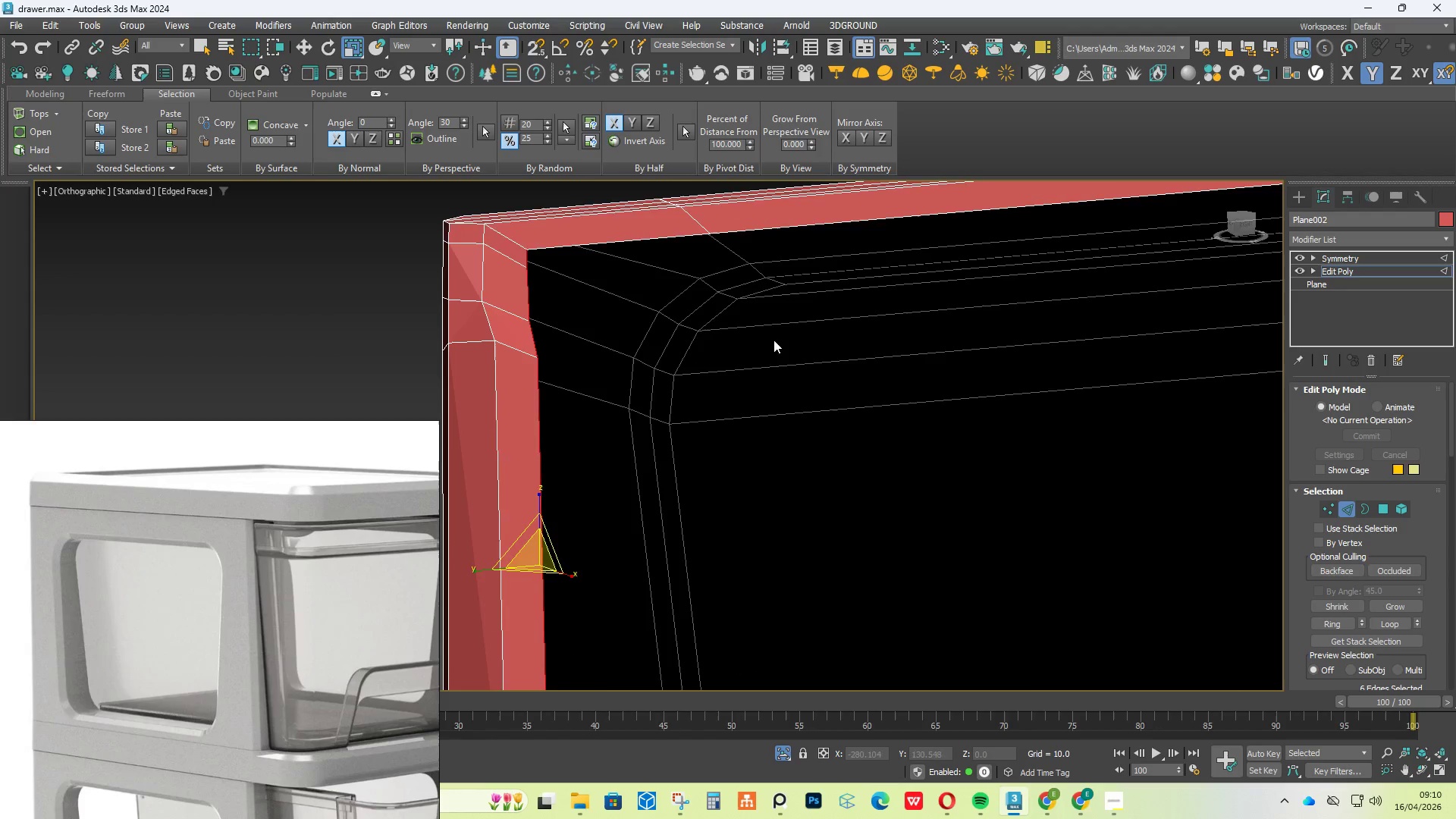 
hold_key(key=AltLeft, duration=2.22)
 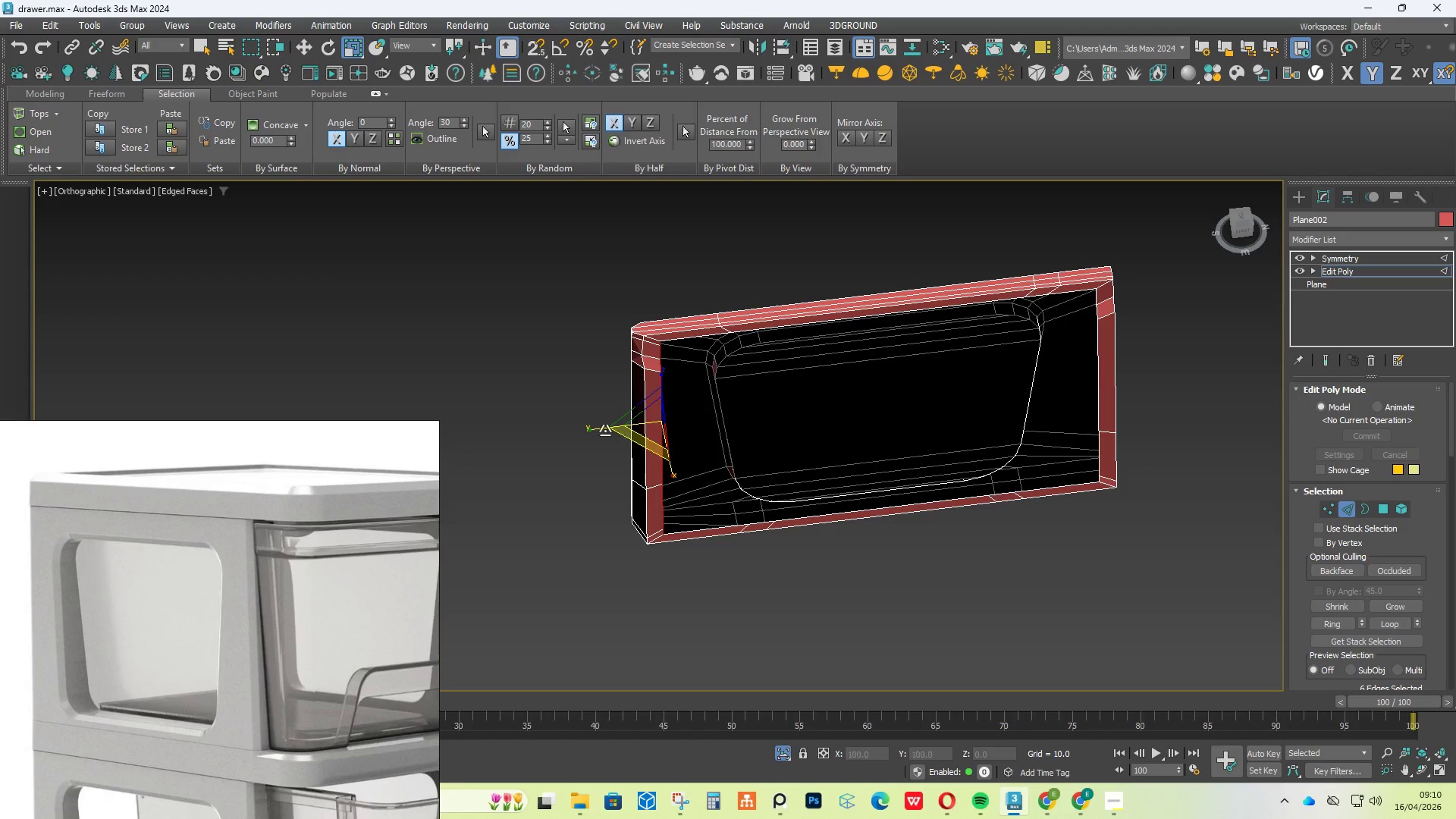 
scroll: coordinate [723, 344], scroll_direction: down, amount: 3.0
 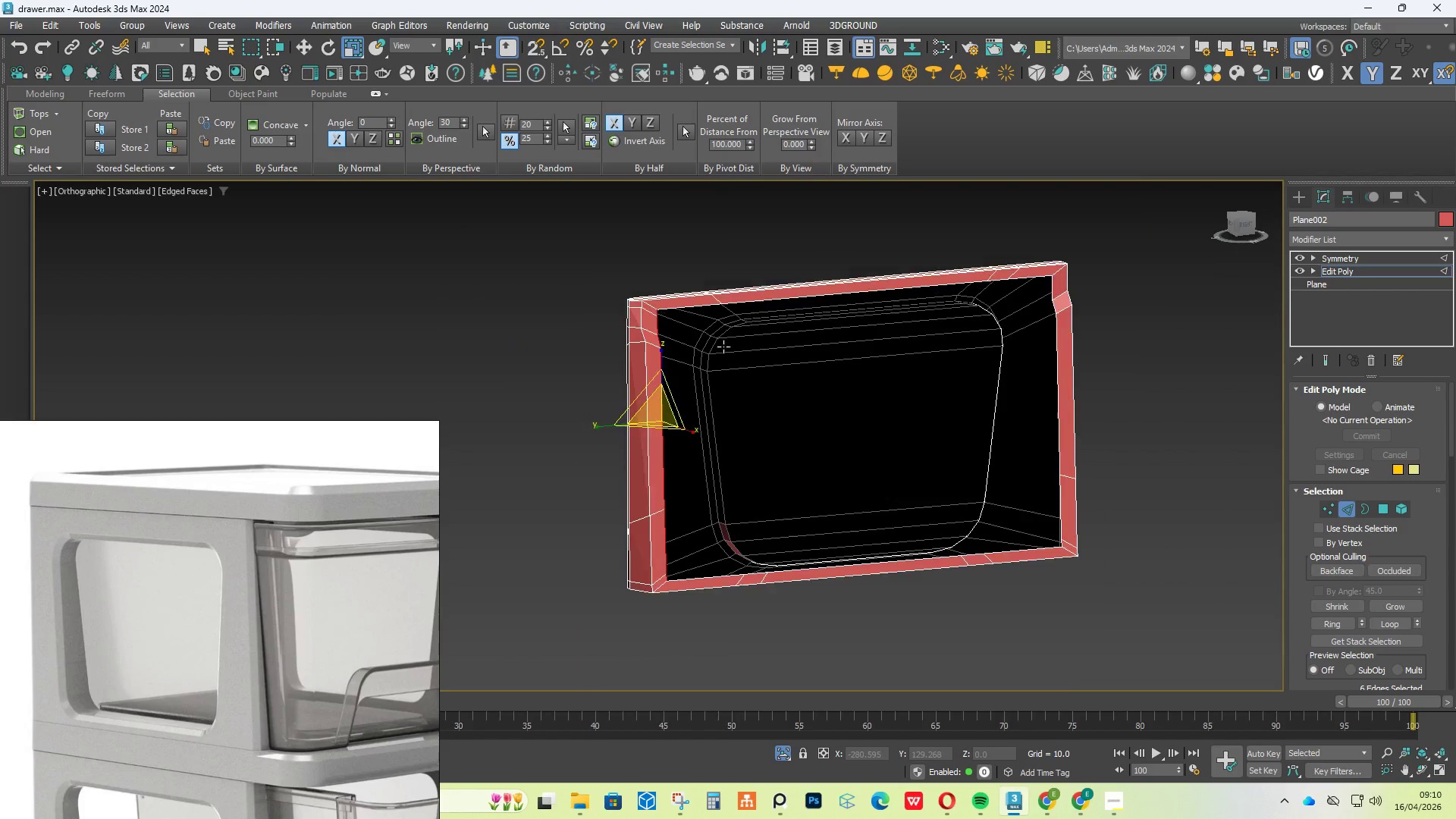 
left_click_drag(start_coordinate=[599, 425], to_coordinate=[861, 406])
 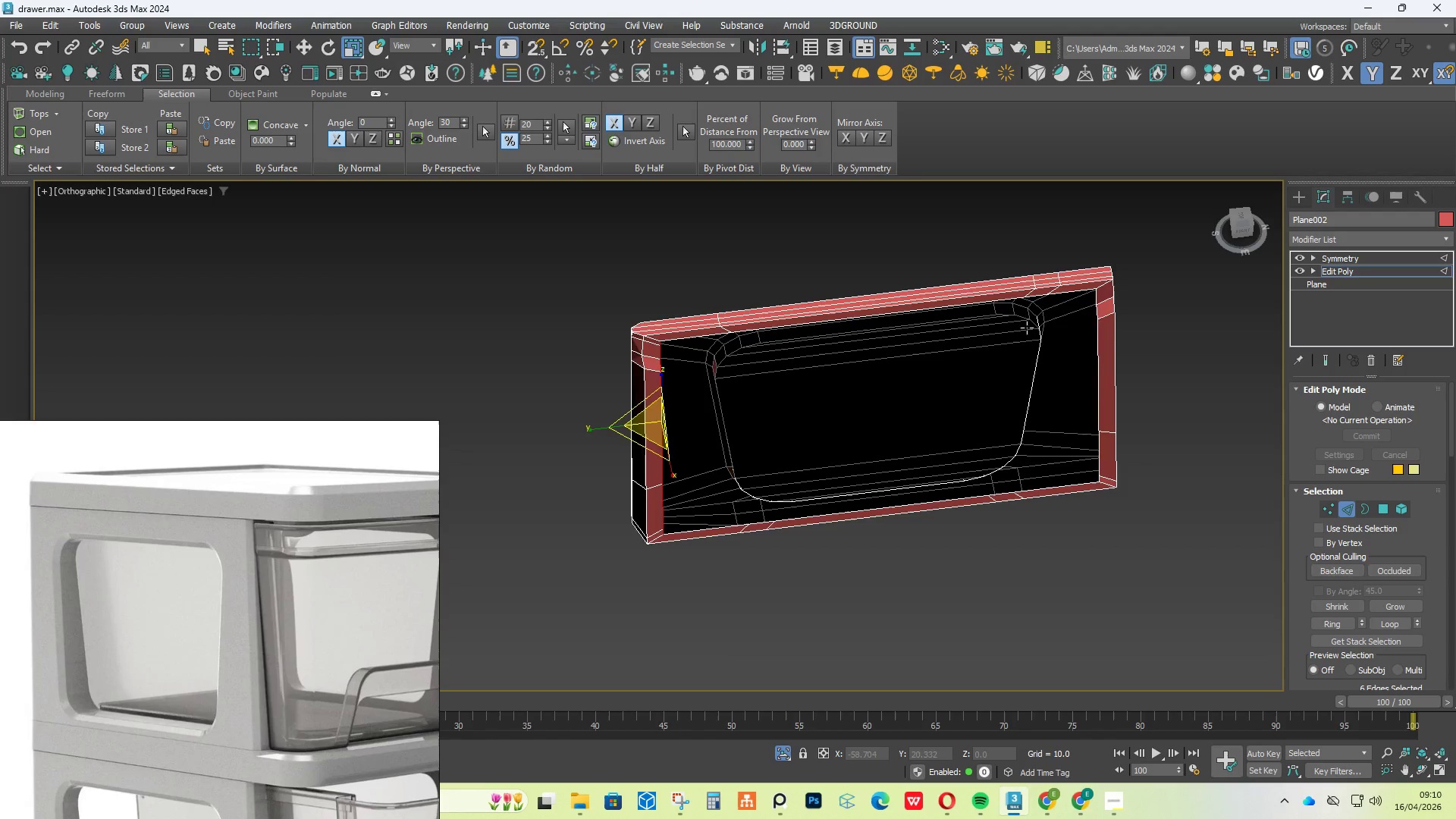 
scroll: coordinate [1127, 306], scroll_direction: up, amount: 1.0
 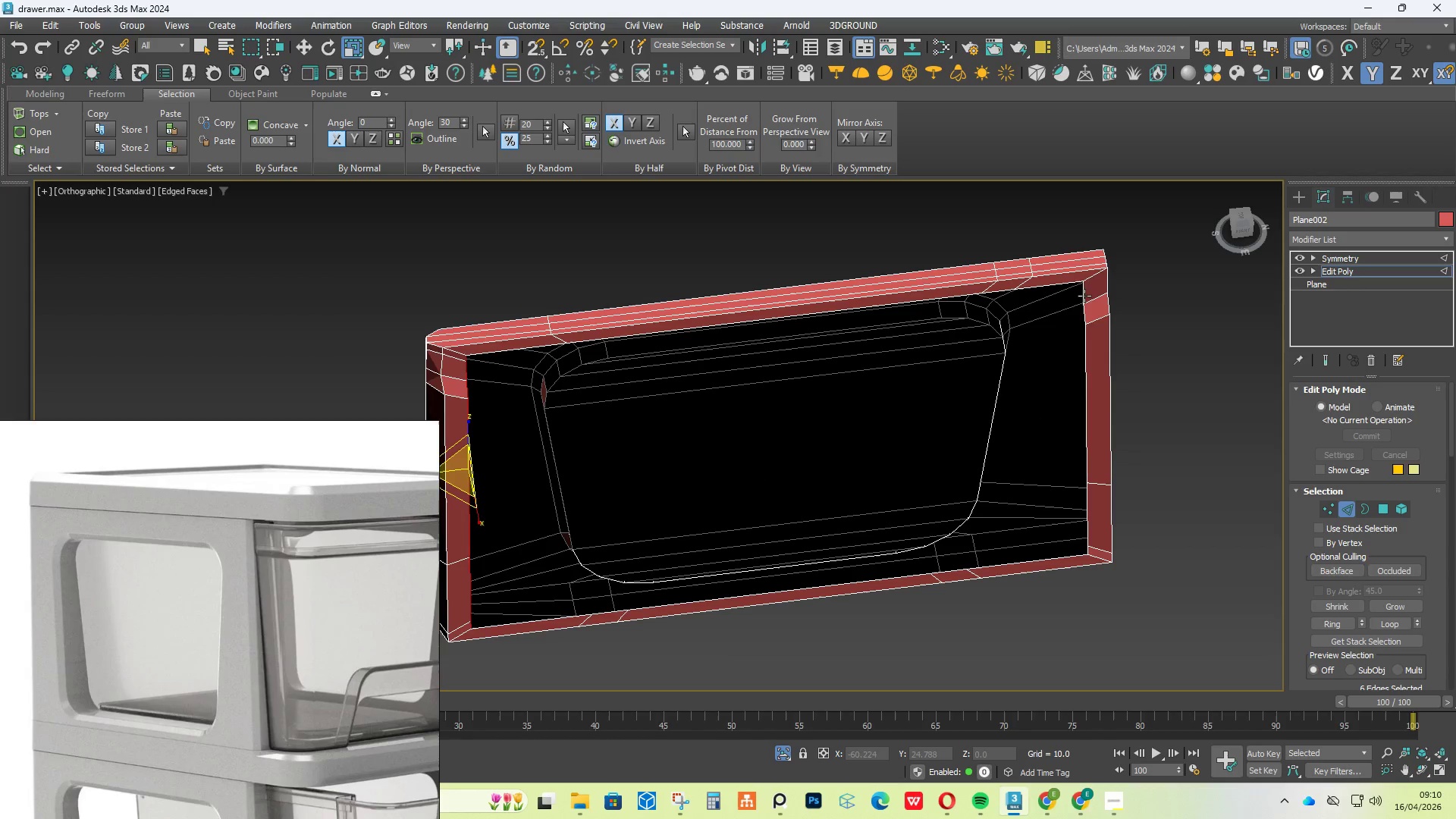 
left_click([1084, 293])
 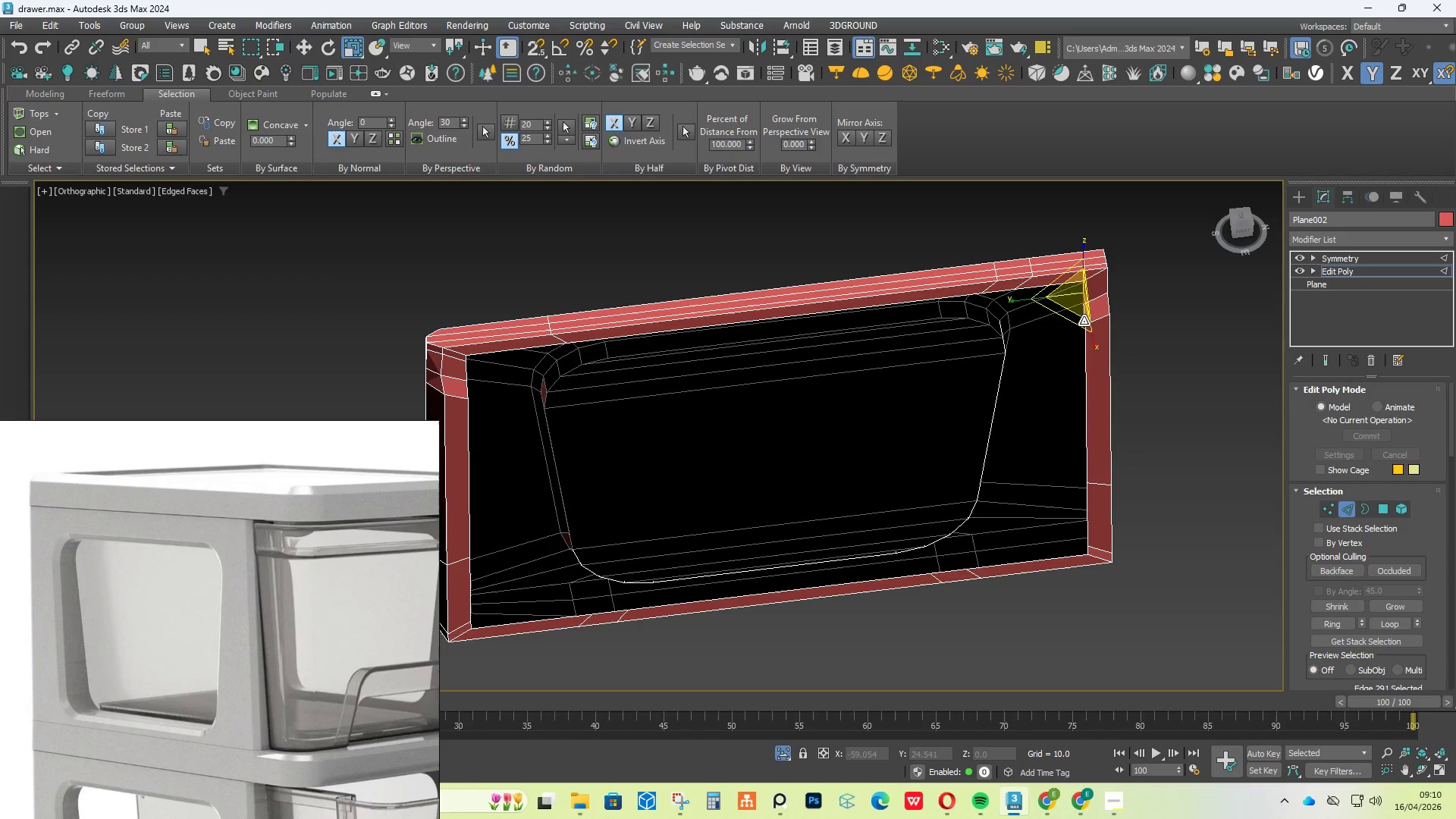 
left_click([1083, 318])
 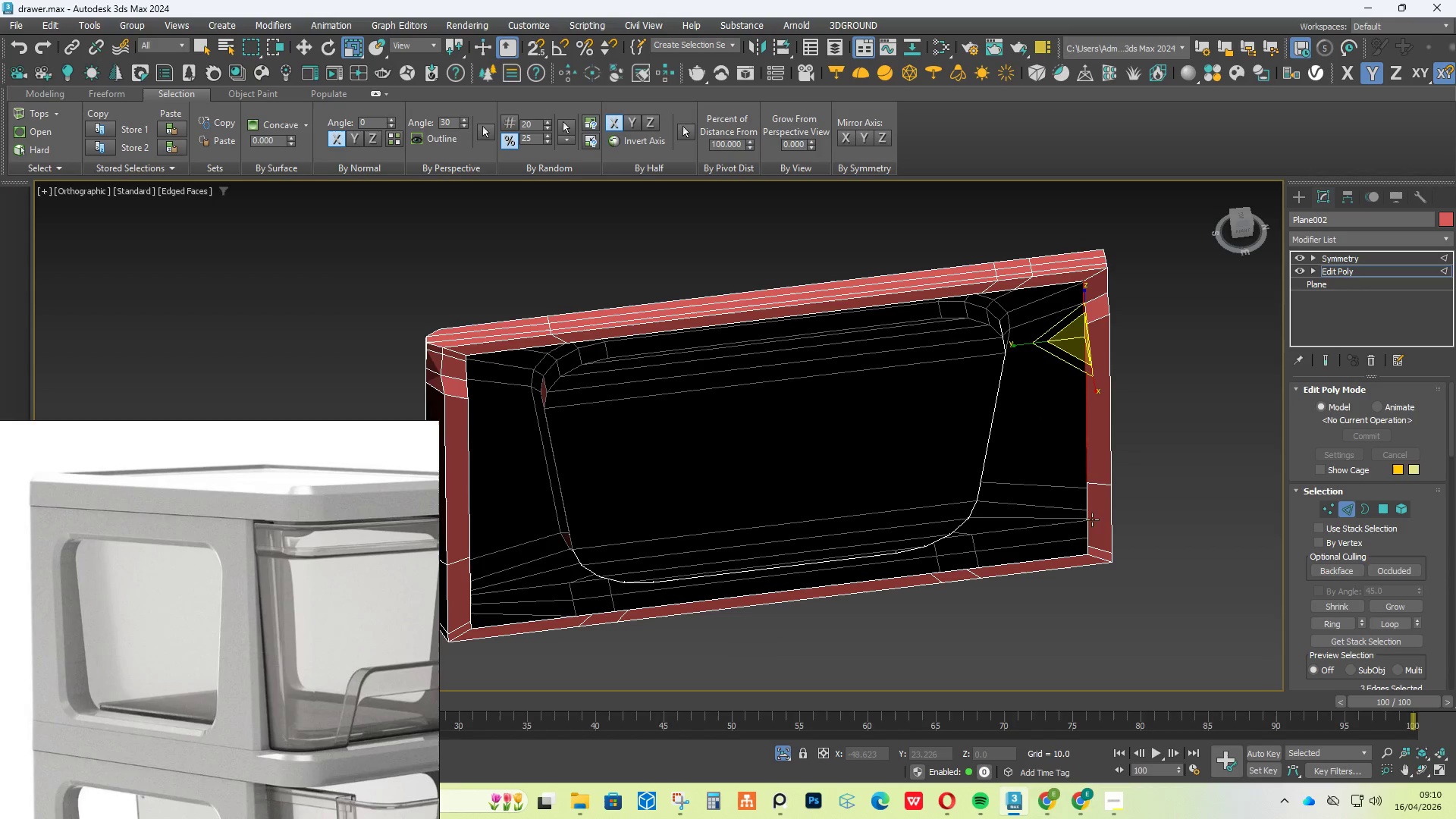 
left_click([1085, 513])
 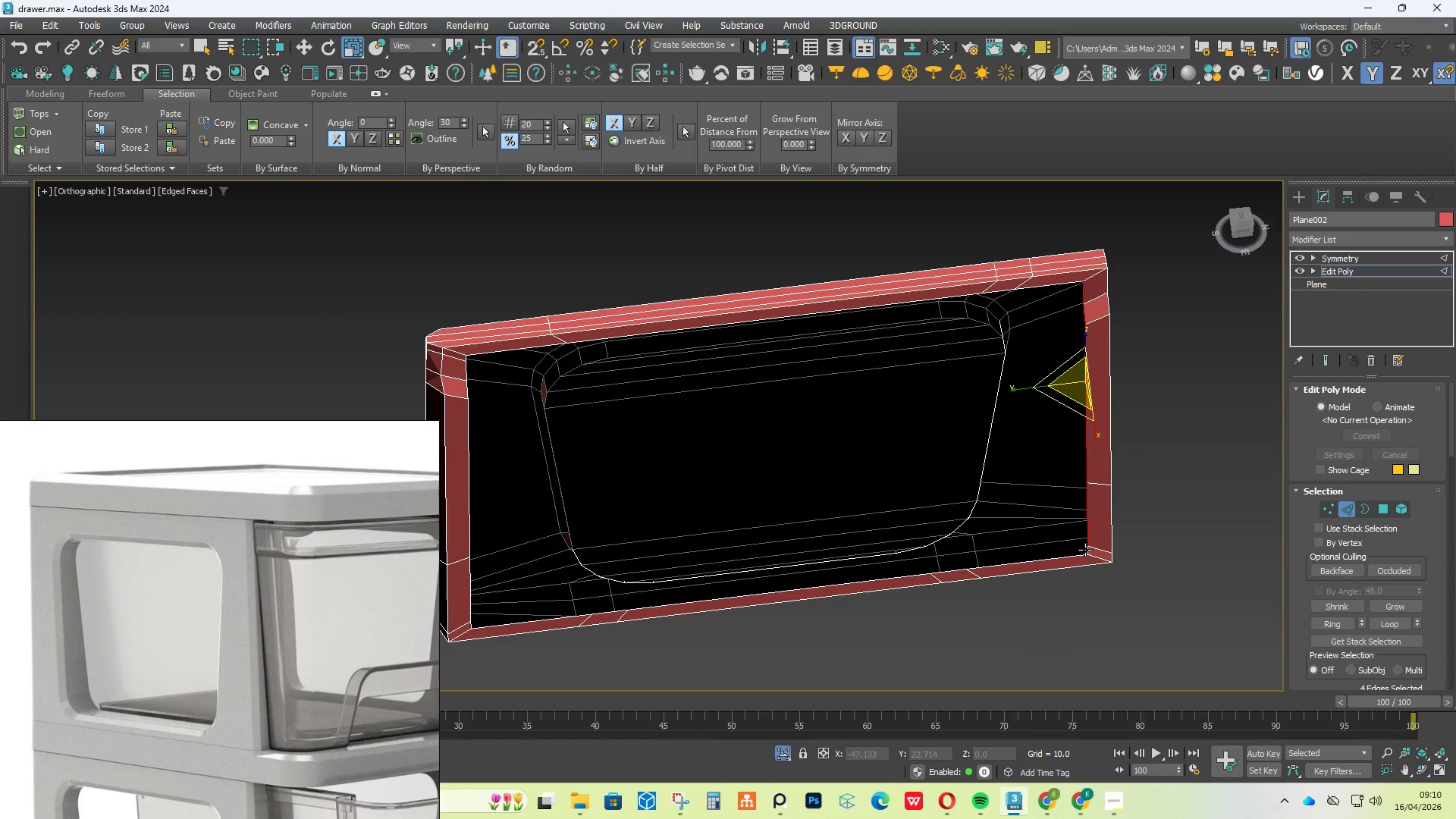 
left_click([1087, 554])
 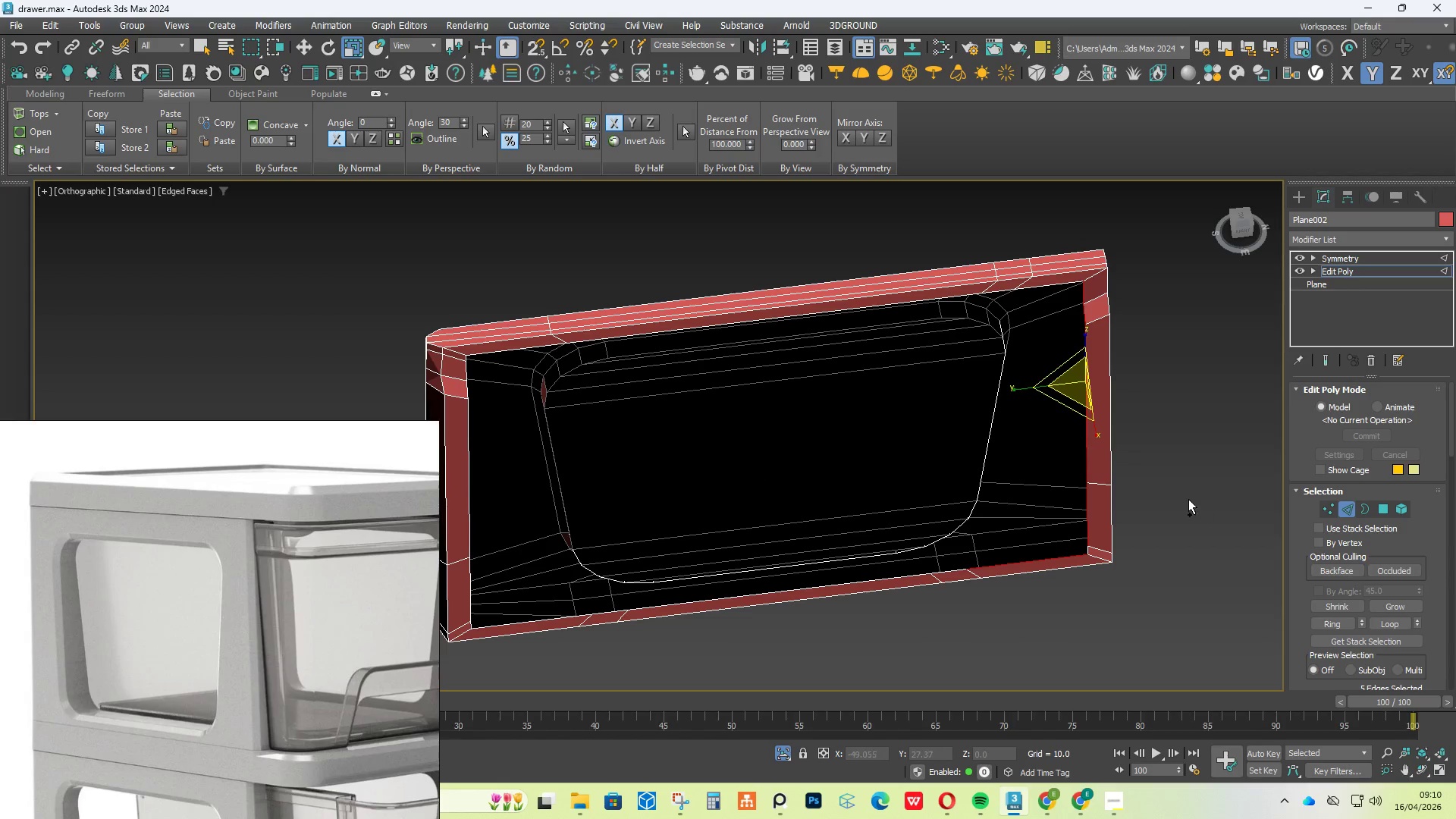 
key(Control+Z)
 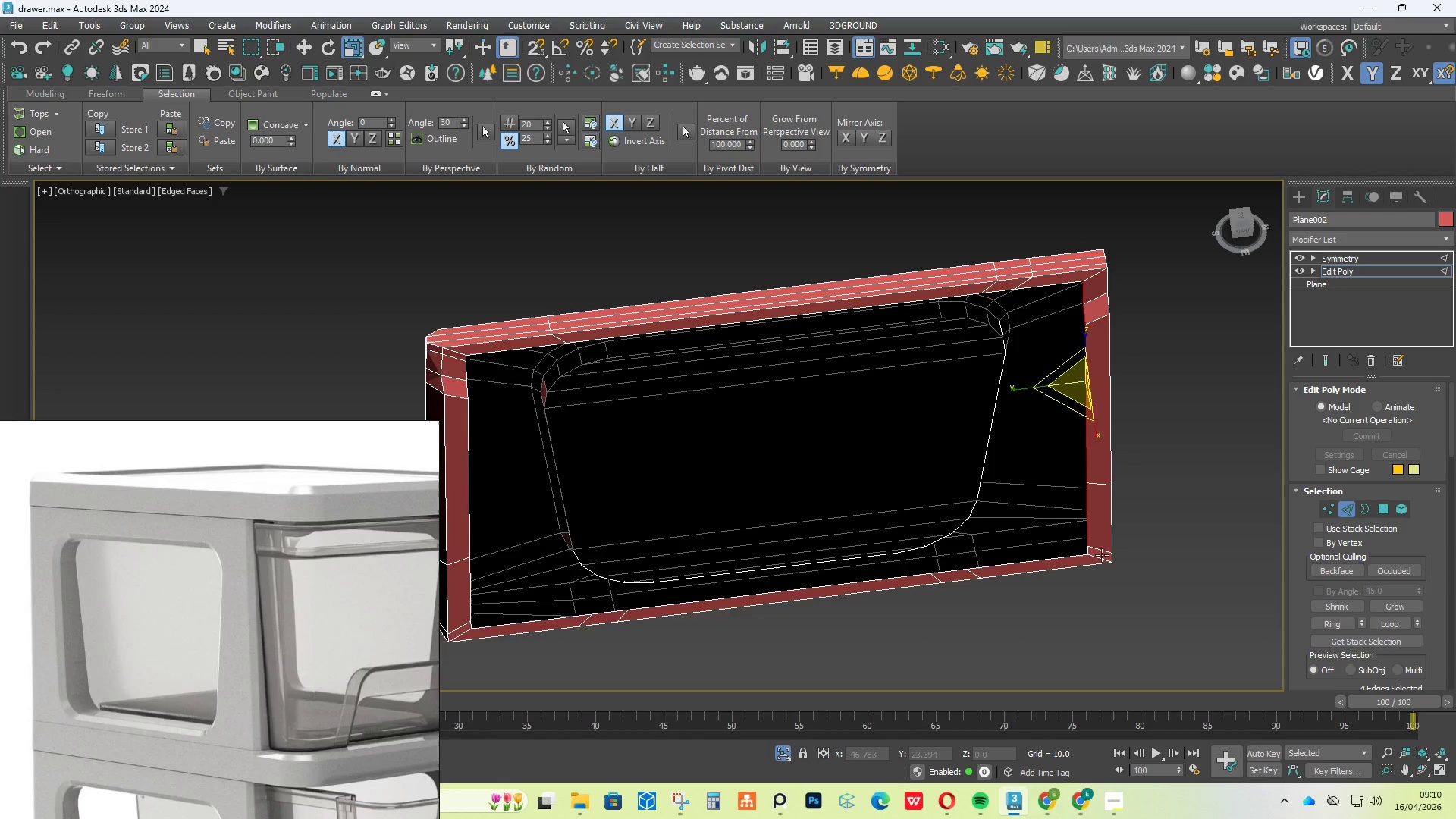 
hold_key(key=ControlLeft, duration=0.77)
 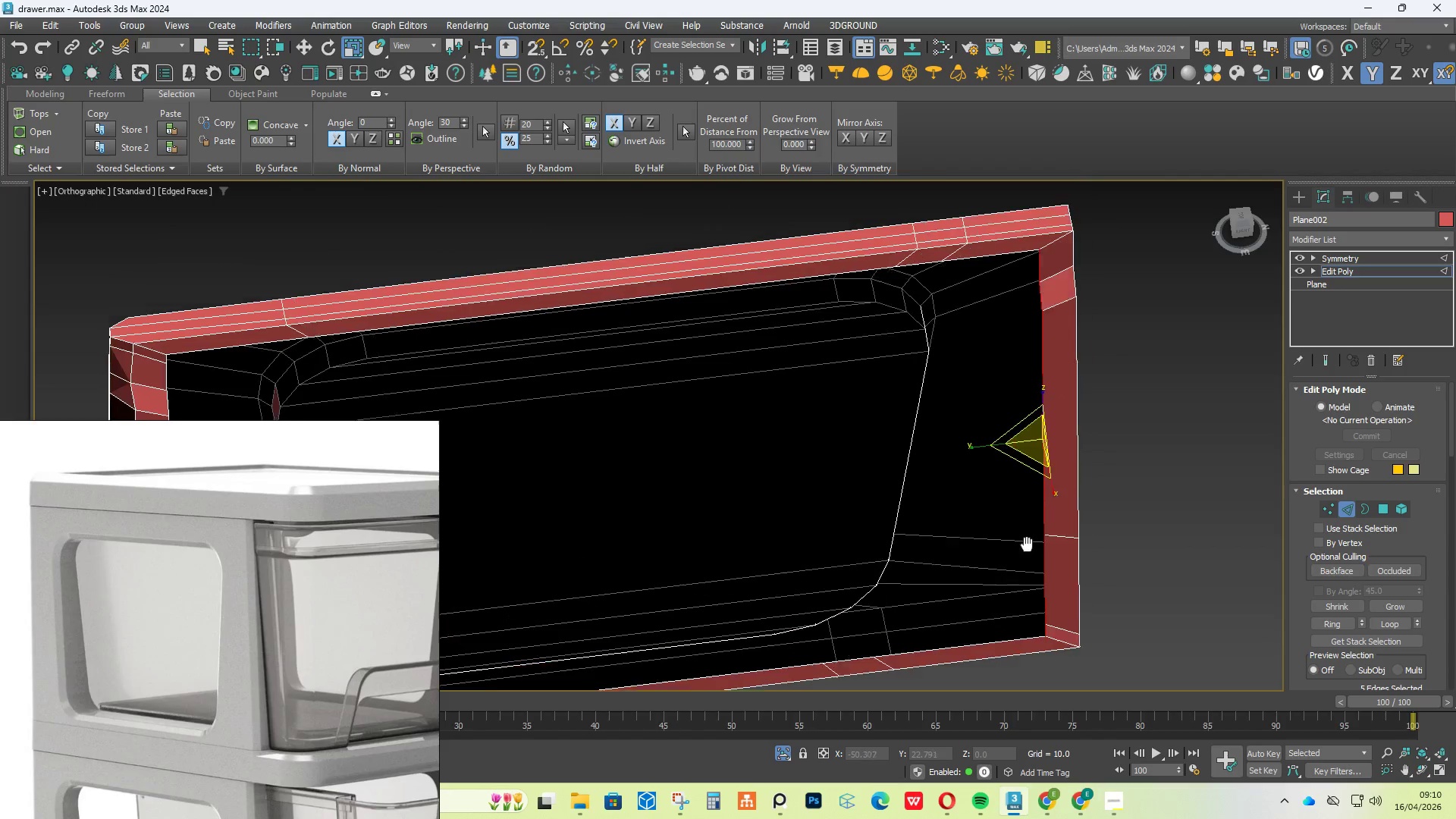 
scroll: coordinate [1094, 560], scroll_direction: up, amount: 2.0
 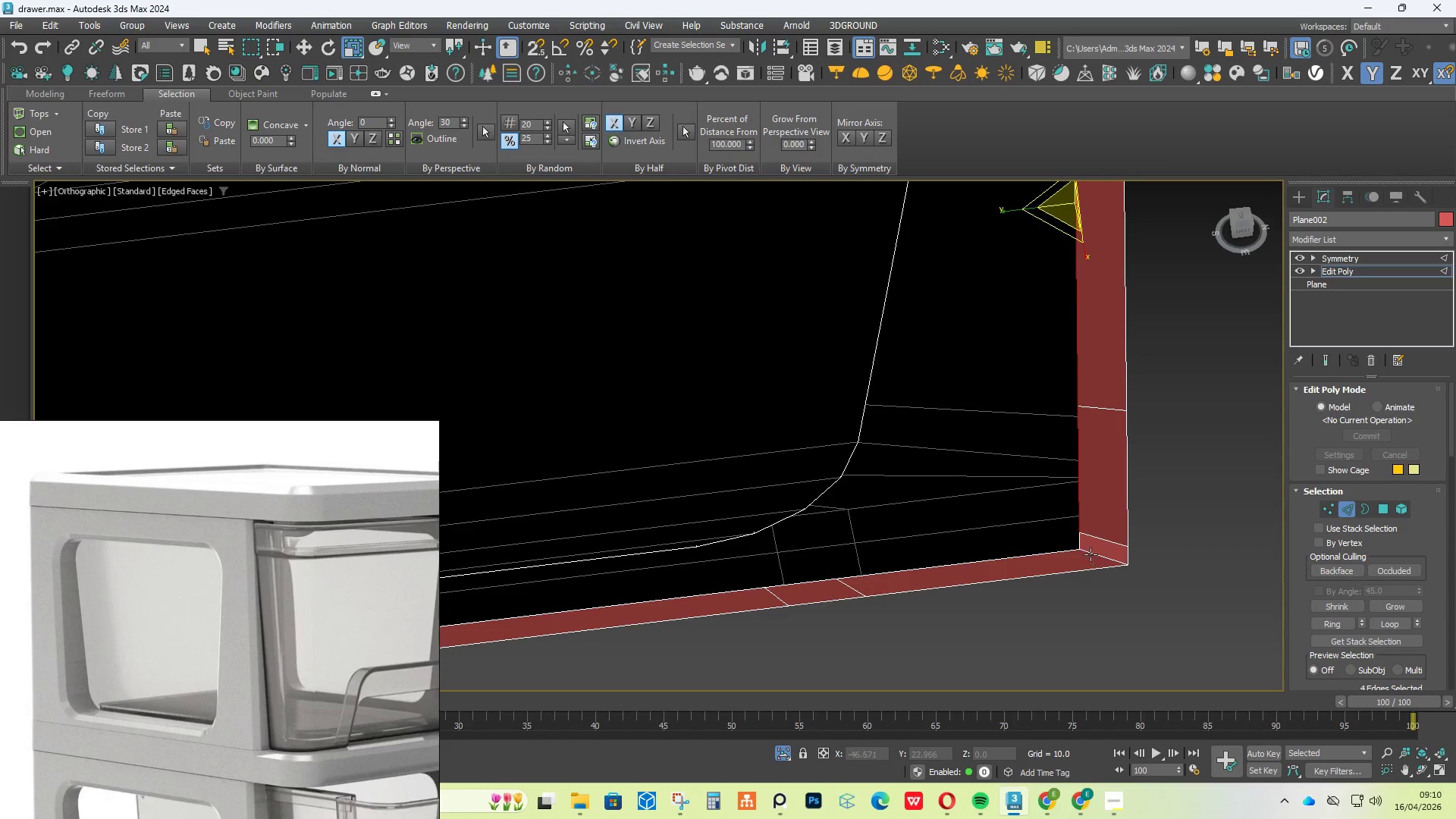 
left_click([1077, 542])
 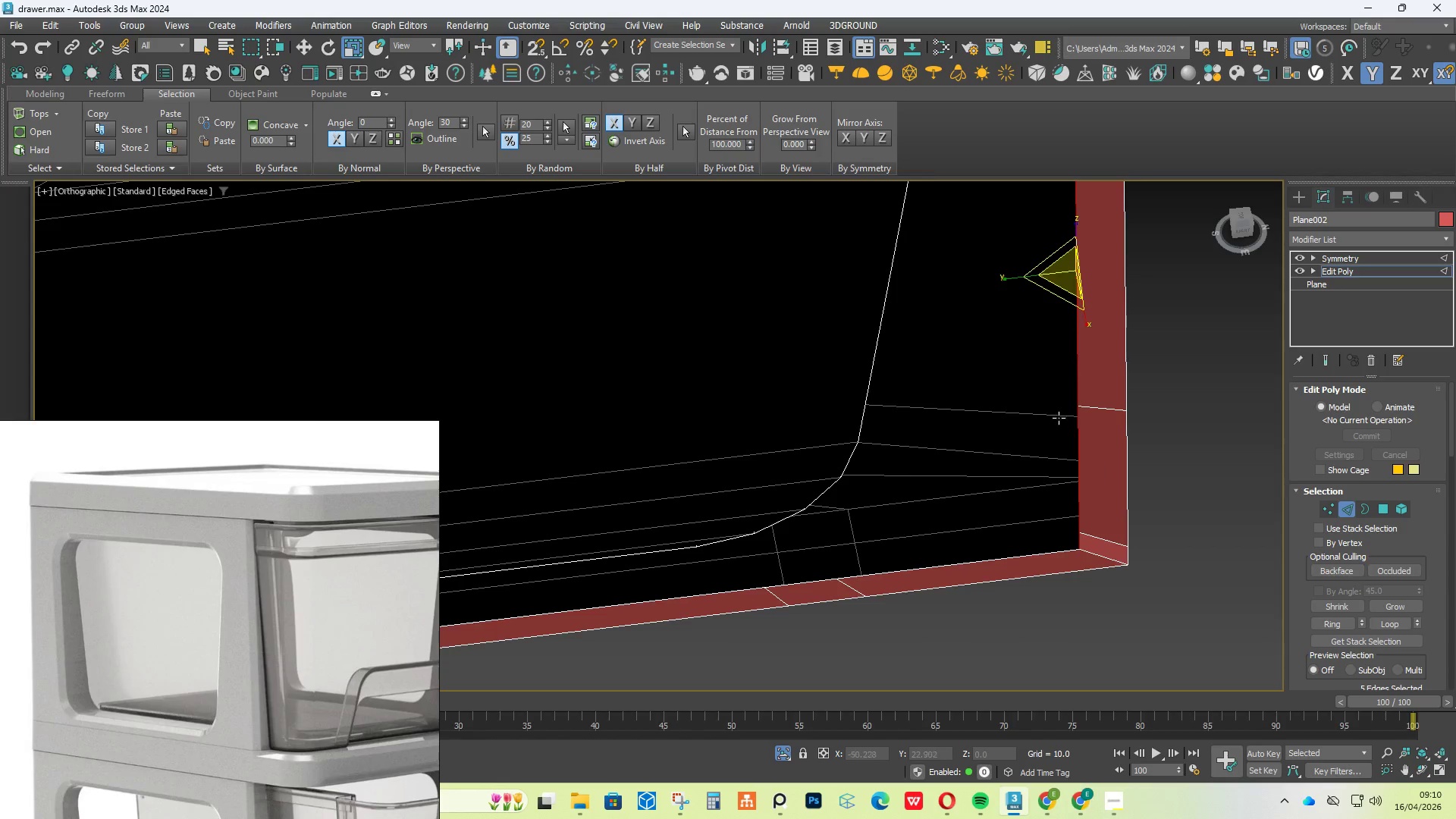 
scroll: coordinate [1056, 408], scroll_direction: down, amount: 1.0
 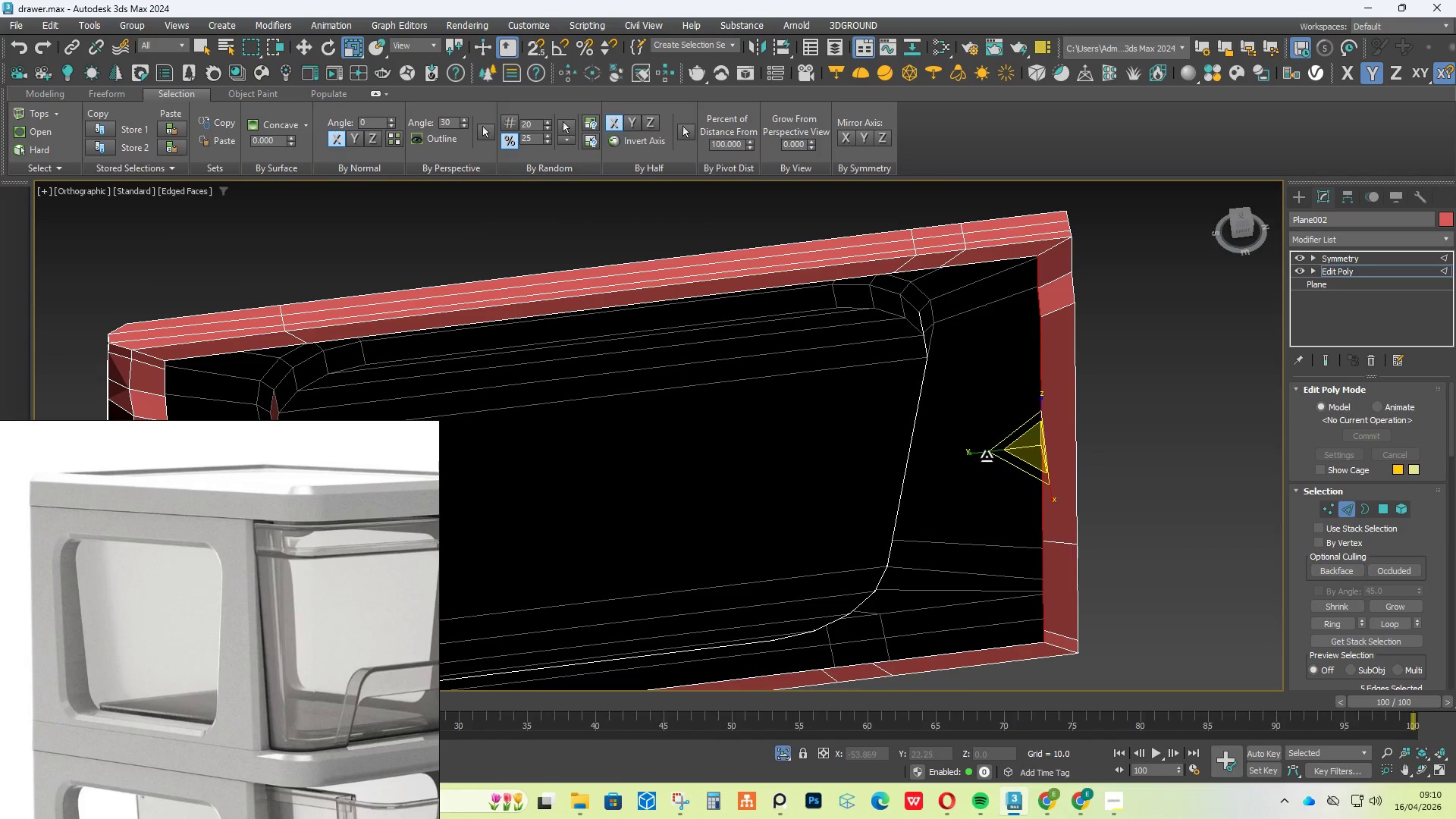 
left_click_drag(start_coordinate=[987, 450], to_coordinate=[758, 288])
 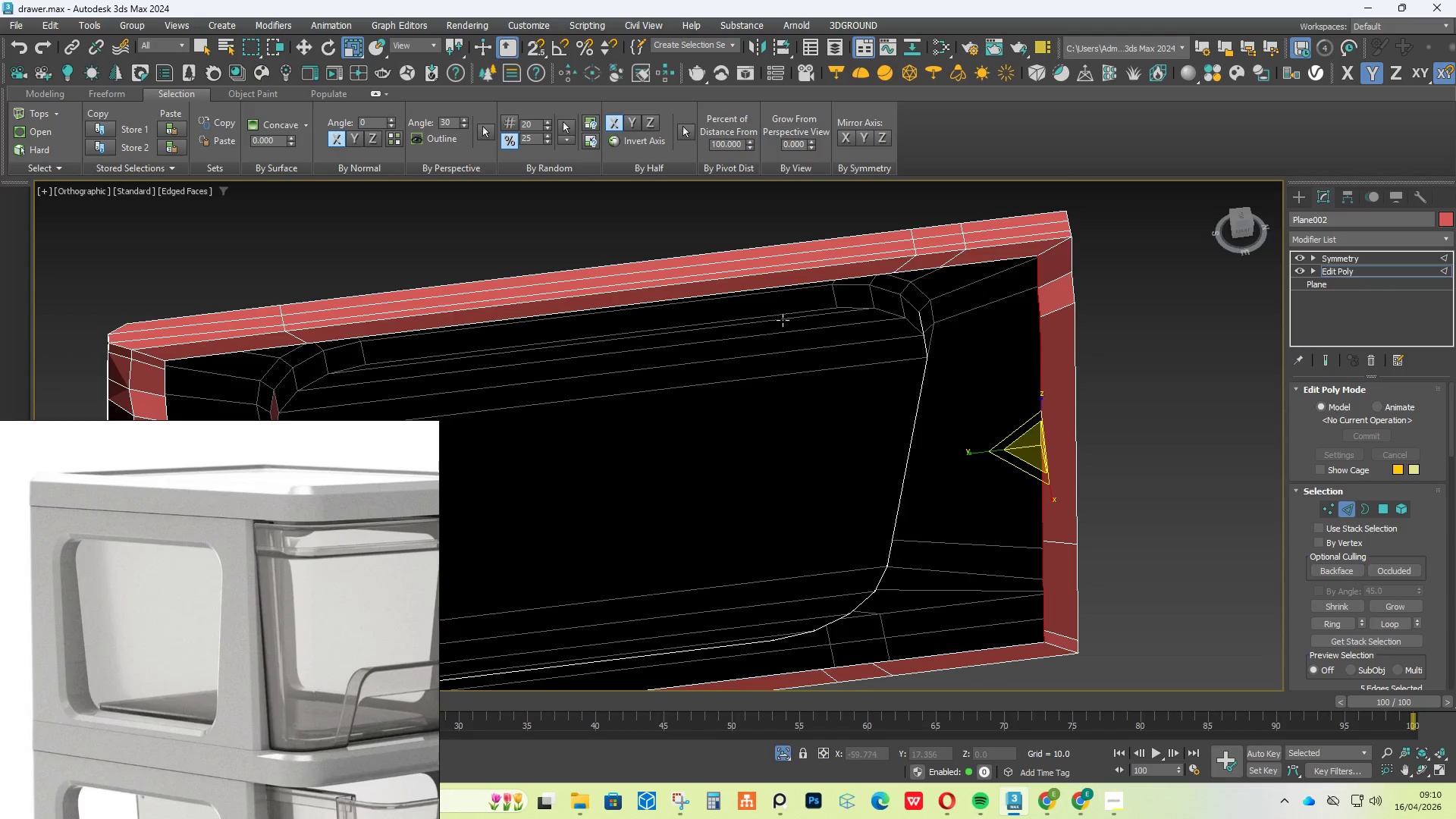 
hold_key(key=AltLeft, duration=0.84)
 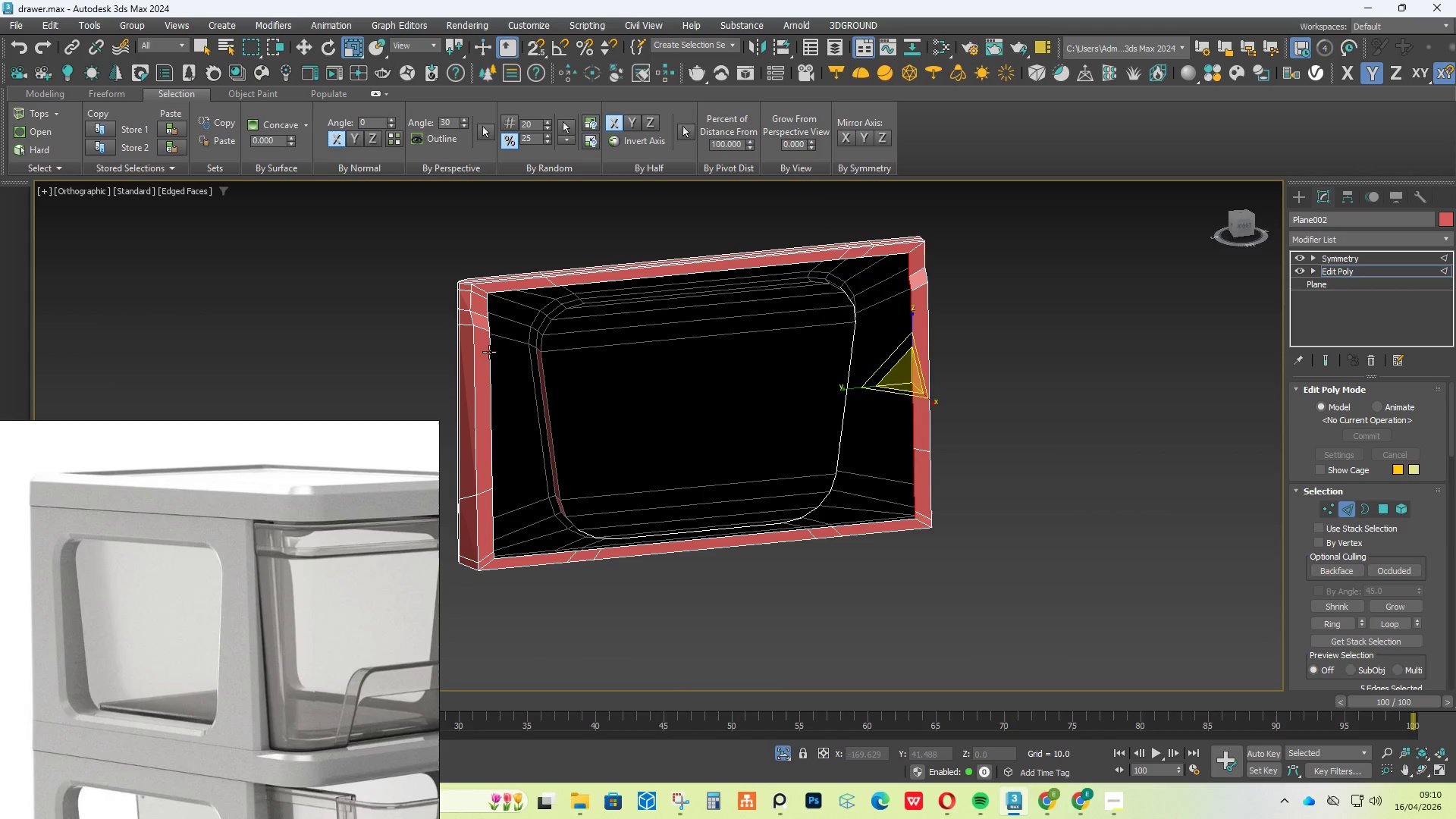 
scroll: coordinate [783, 320], scroll_direction: down, amount: 2.0
 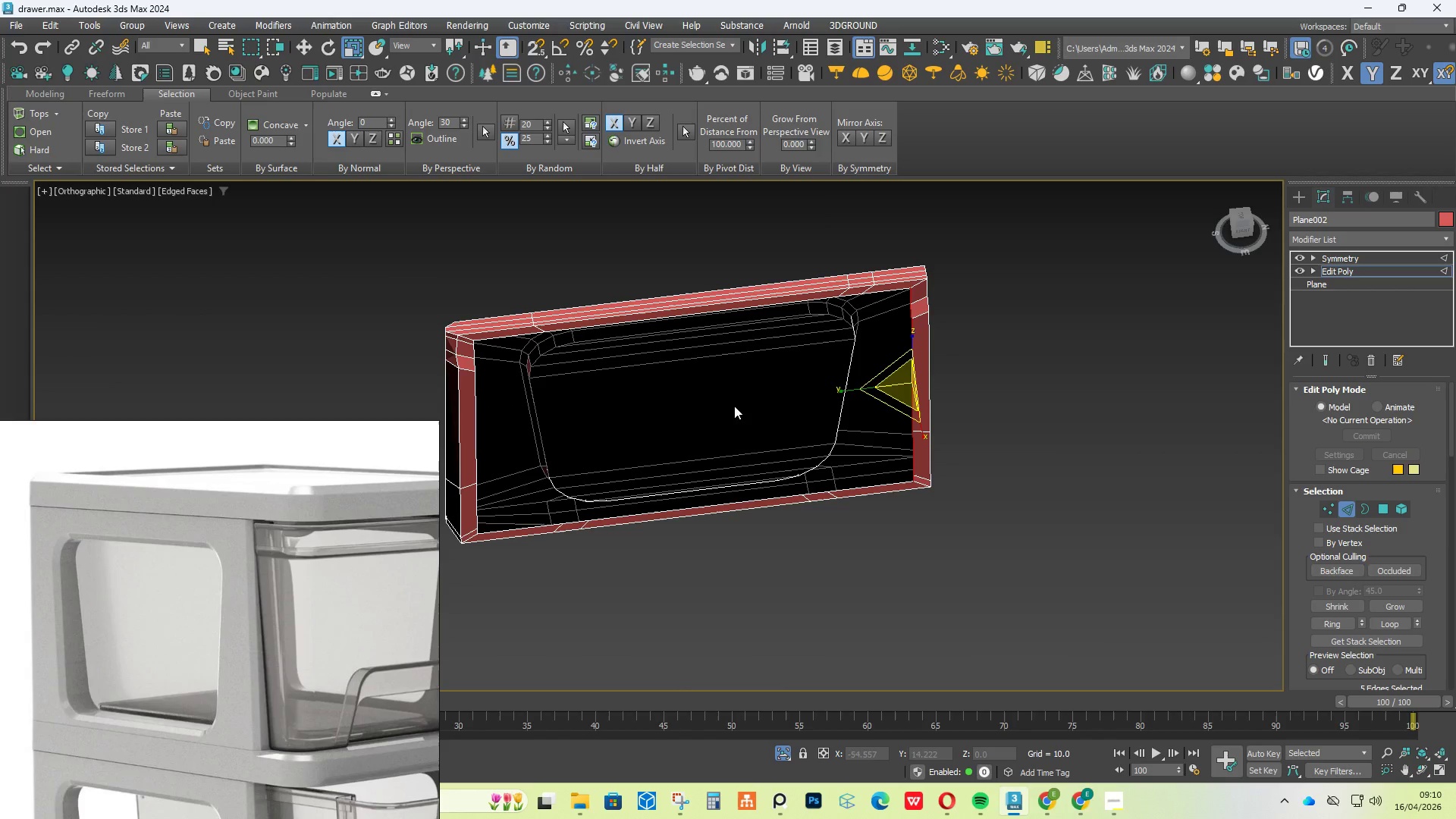 
double_click([488, 352])
 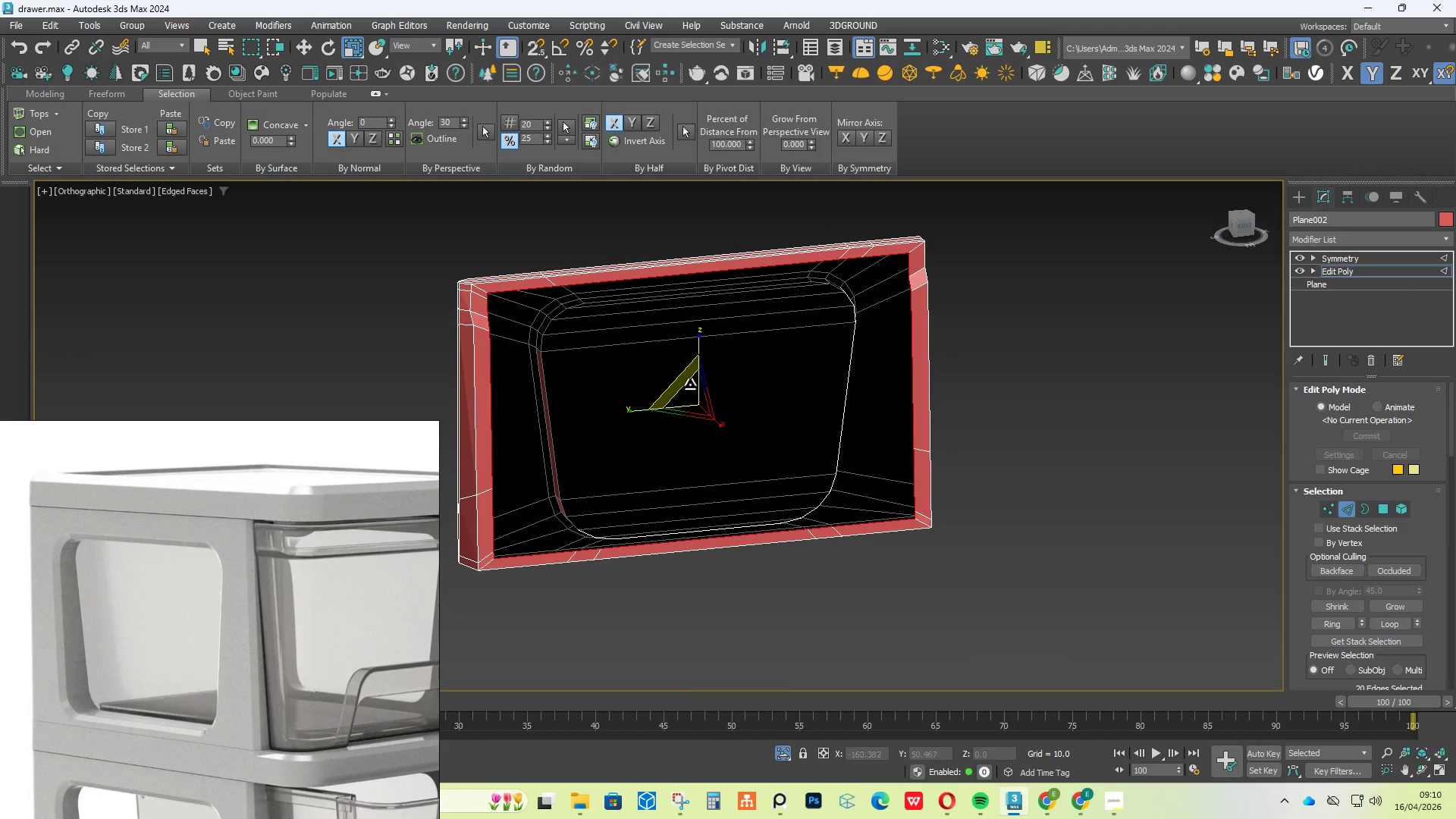 
hold_key(key=ShiftLeft, duration=0.97)
left_click_drag(start_coordinate=[692, 394], to_coordinate=[698, 397])
 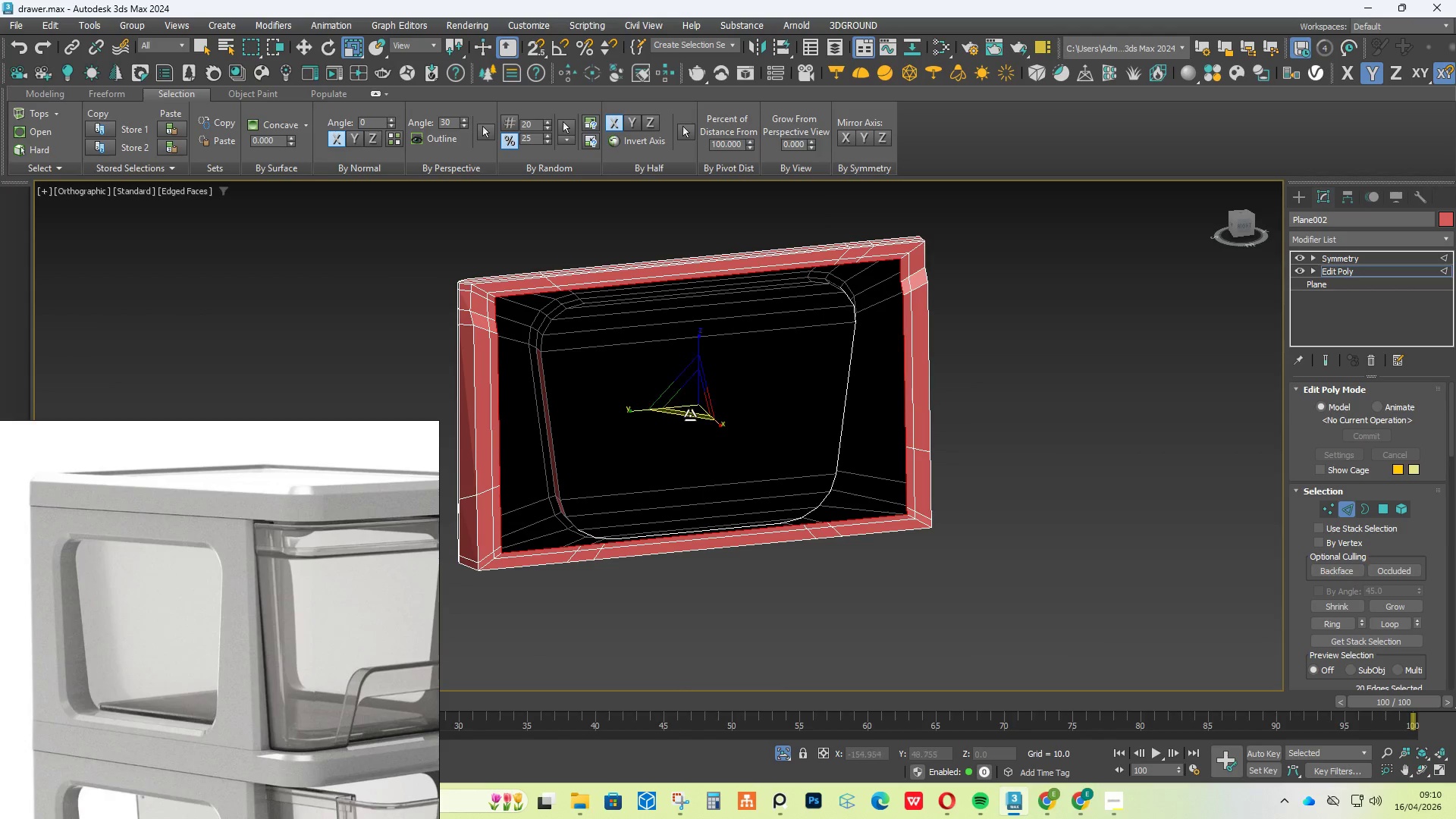 
hold_key(key=AltLeft, duration=0.33)
 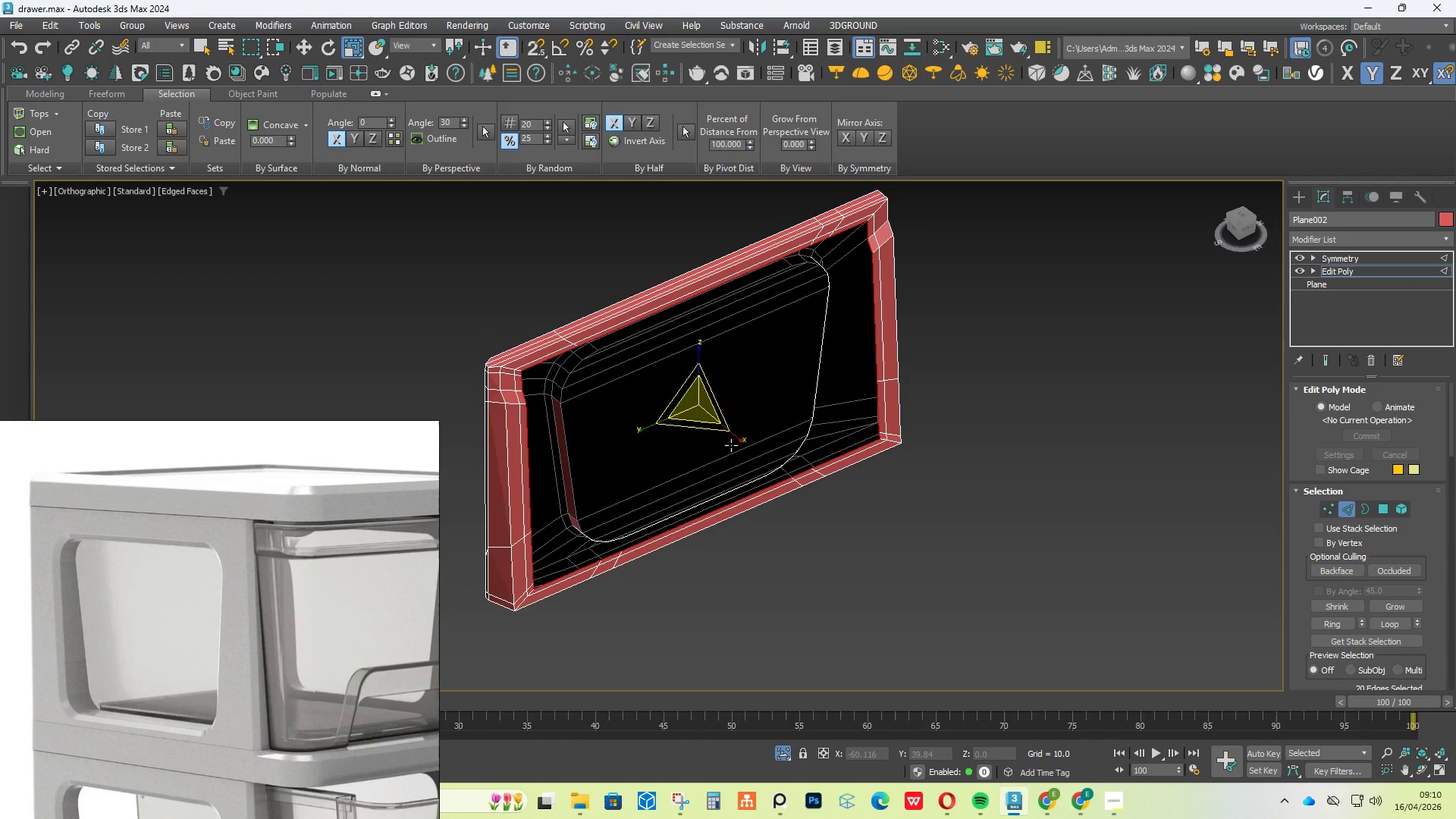 
key(W)
 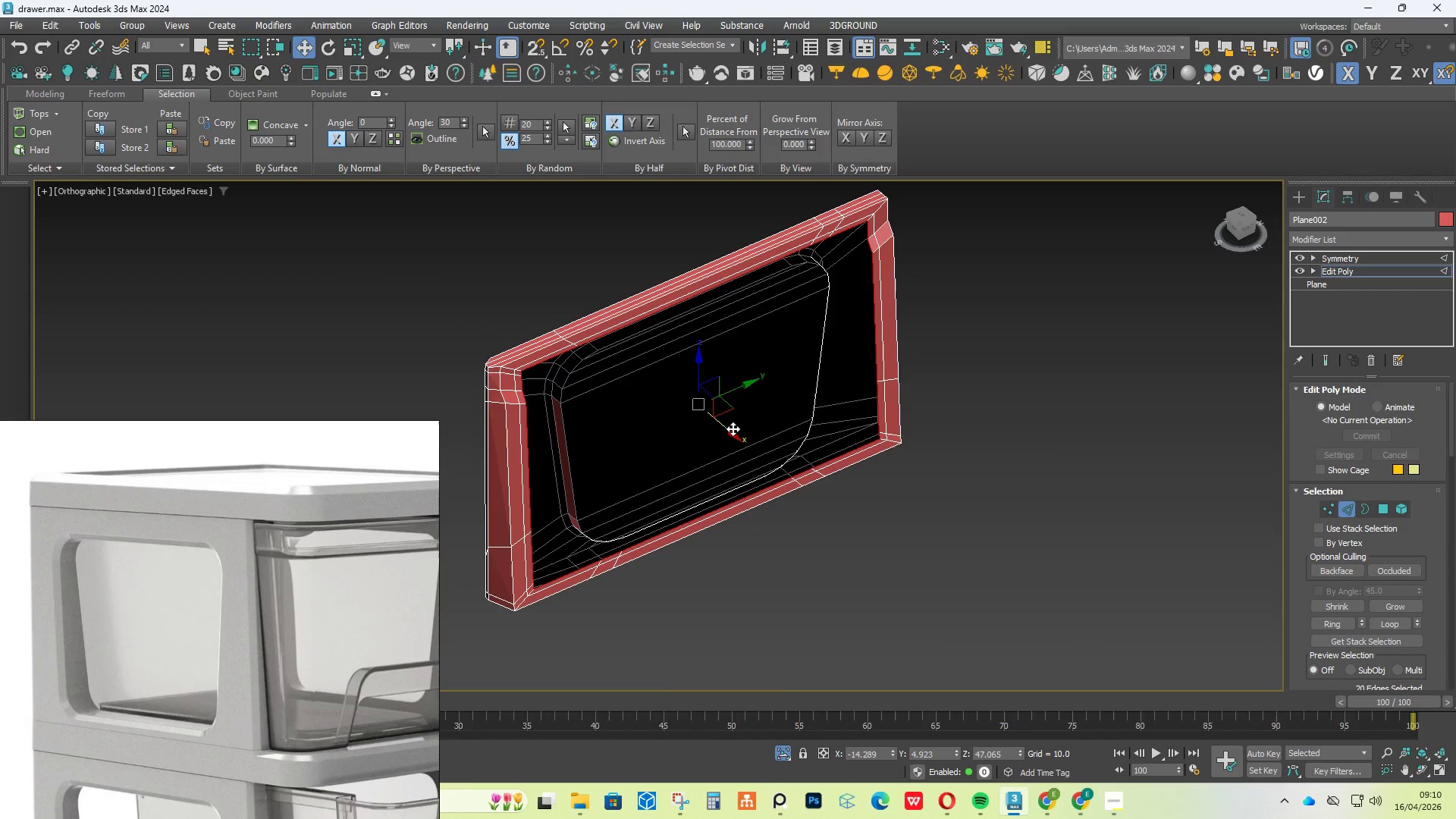 
left_click_drag(start_coordinate=[732, 428], to_coordinate=[723, 425])
 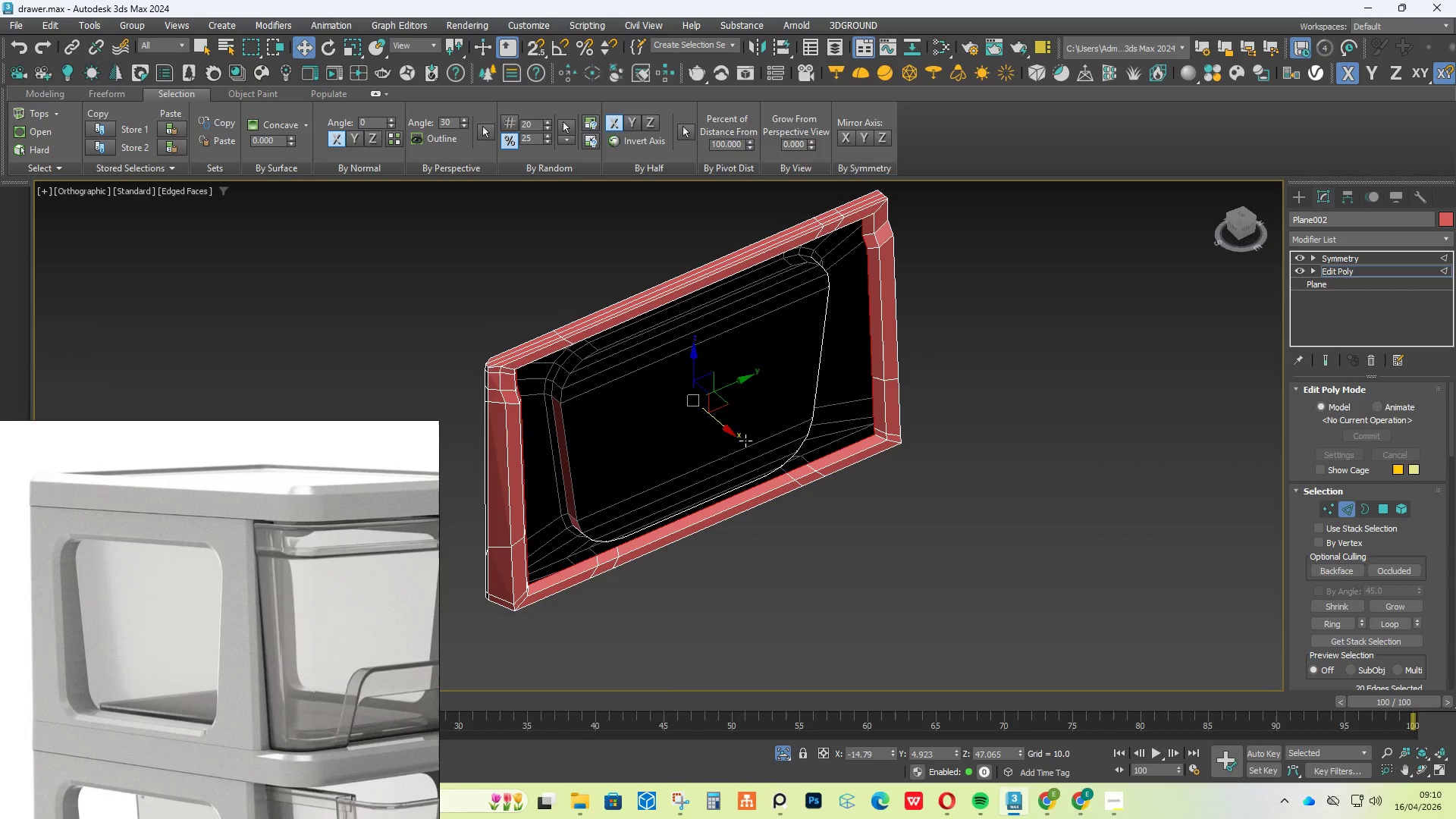 
hold_key(key=AltLeft, duration=4.22)
 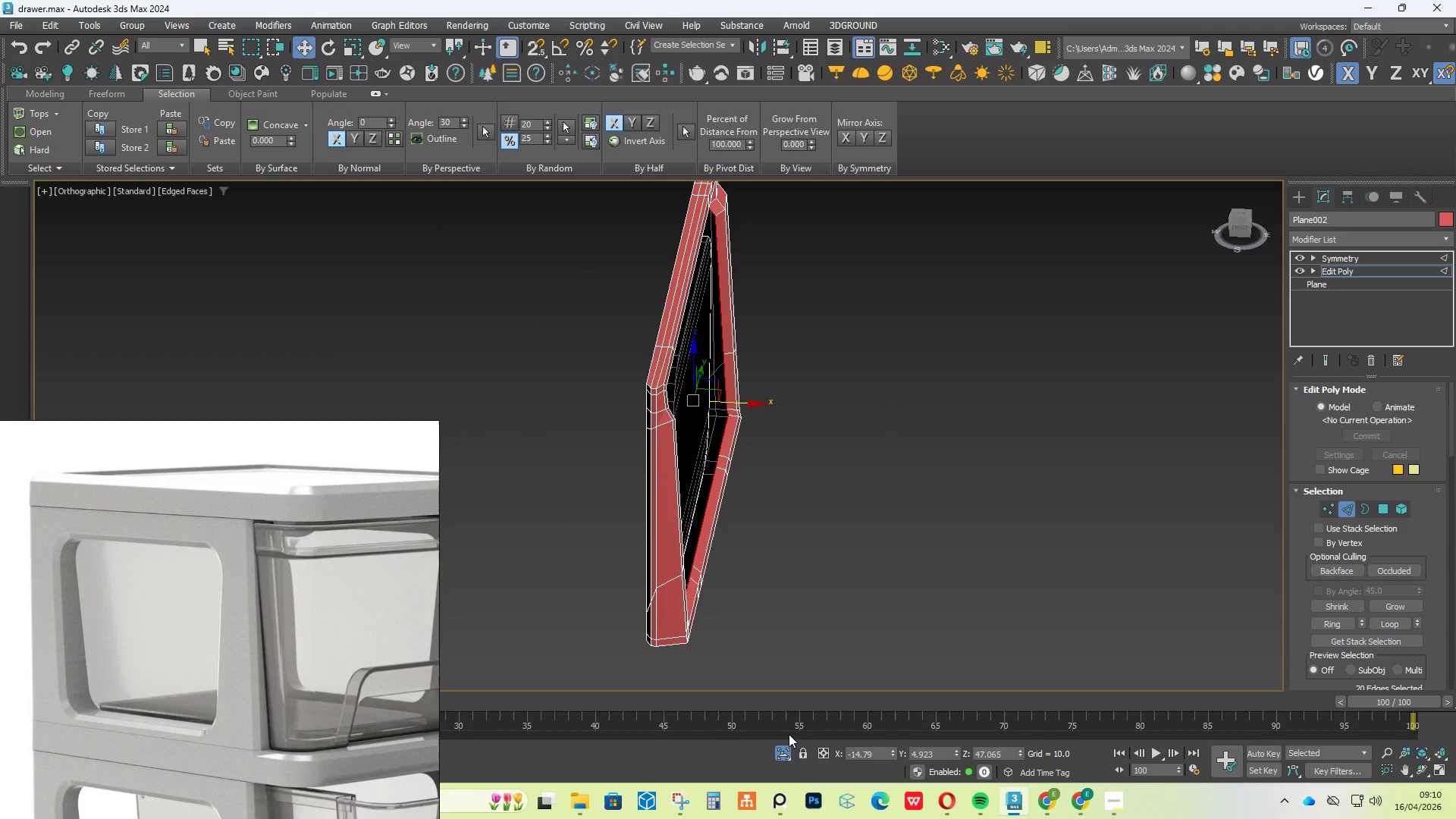 
left_click([789, 755])
 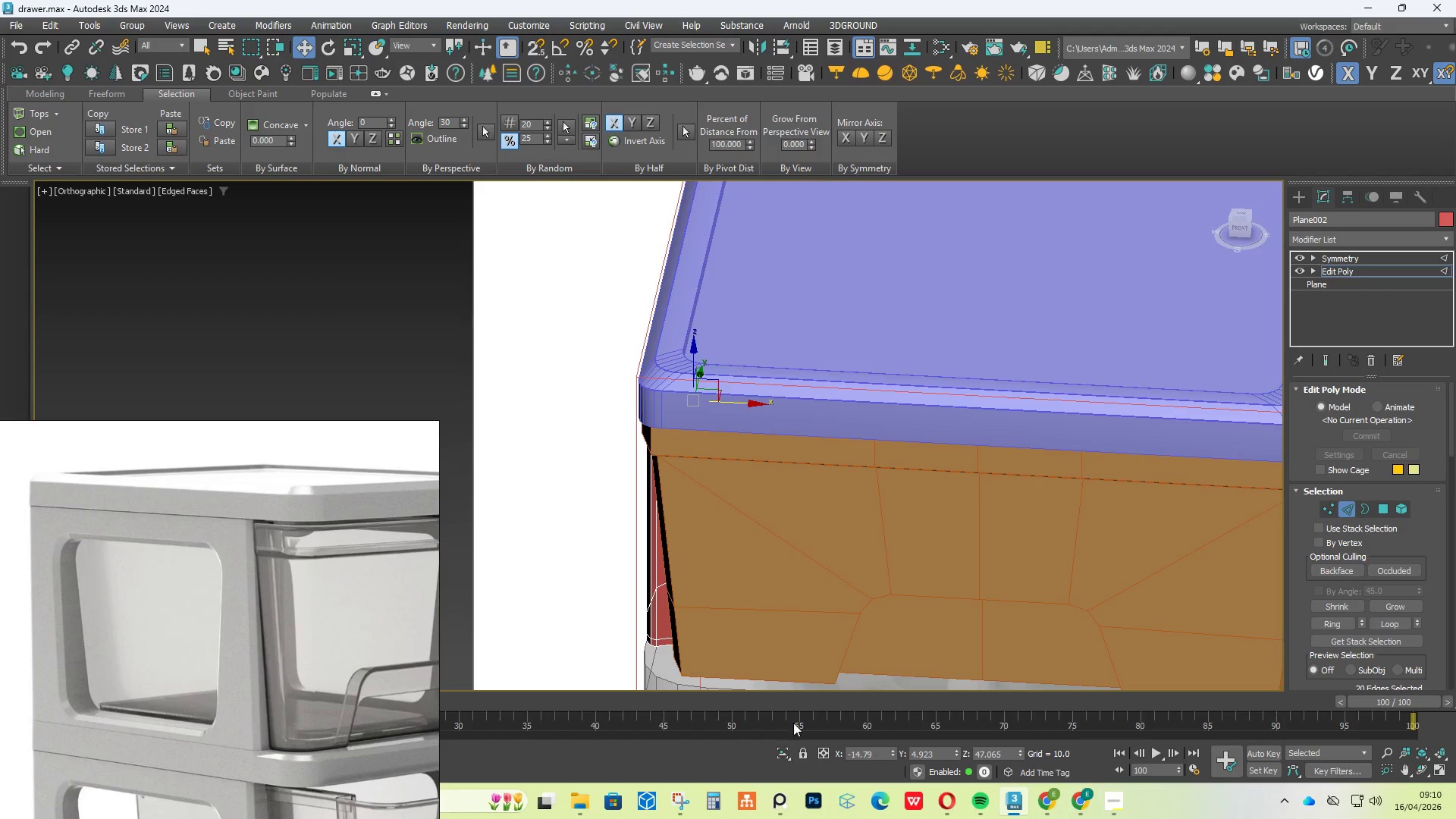 
hold_key(key=AltLeft, duration=1.23)
 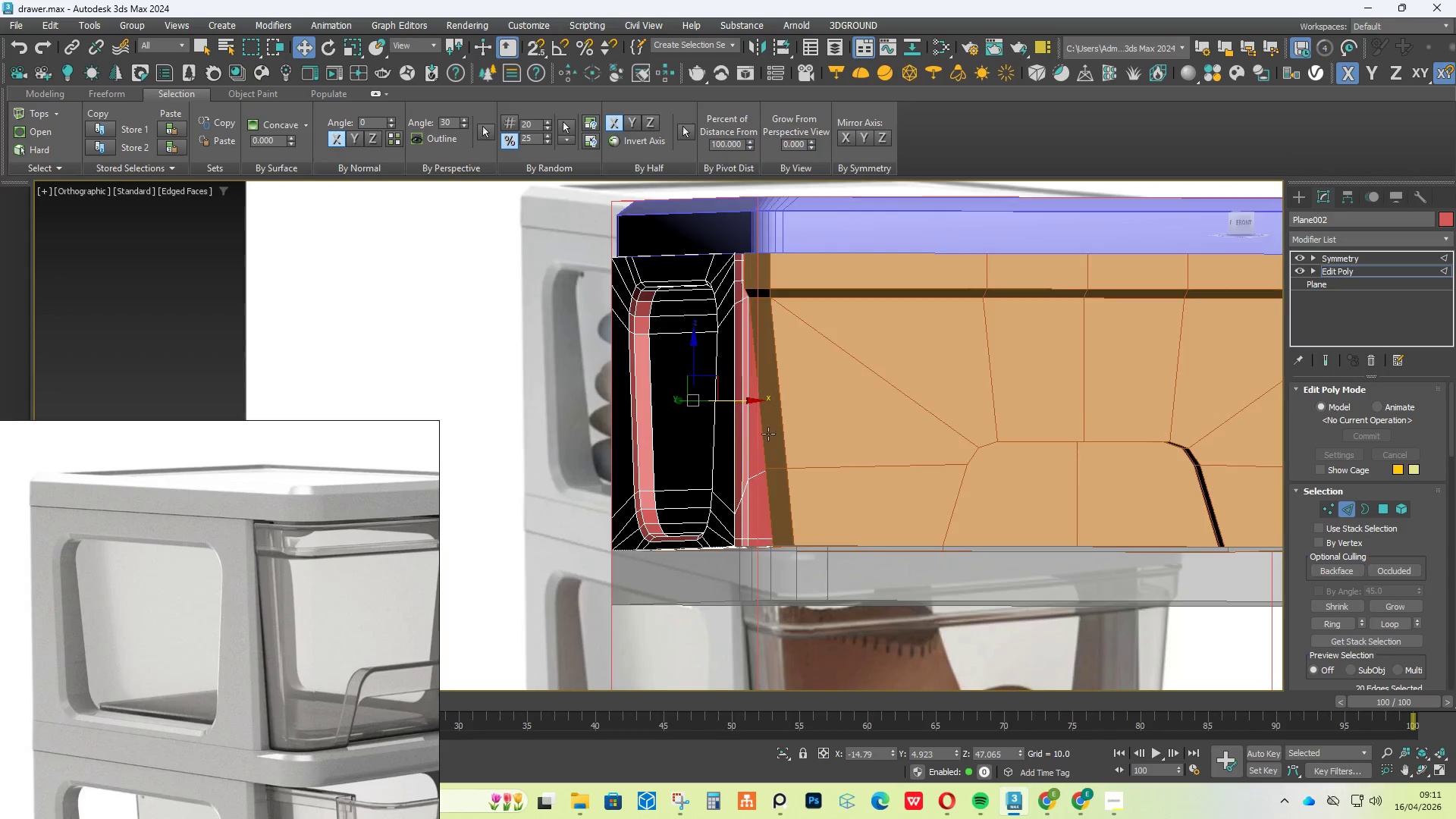 
scroll: coordinate [767, 431], scroll_direction: down, amount: 1.0
 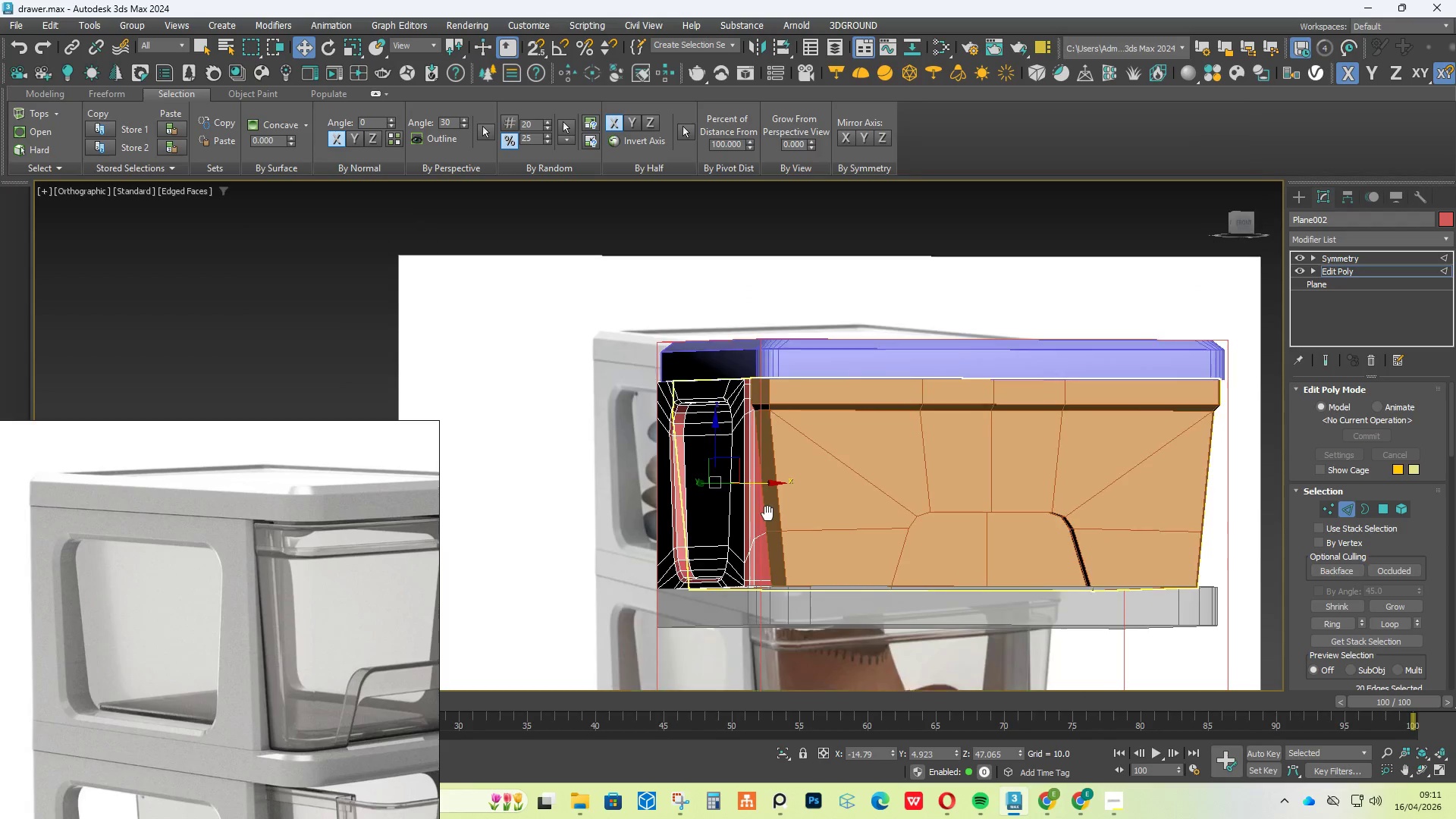 
hold_key(key=AltLeft, duration=4.77)
 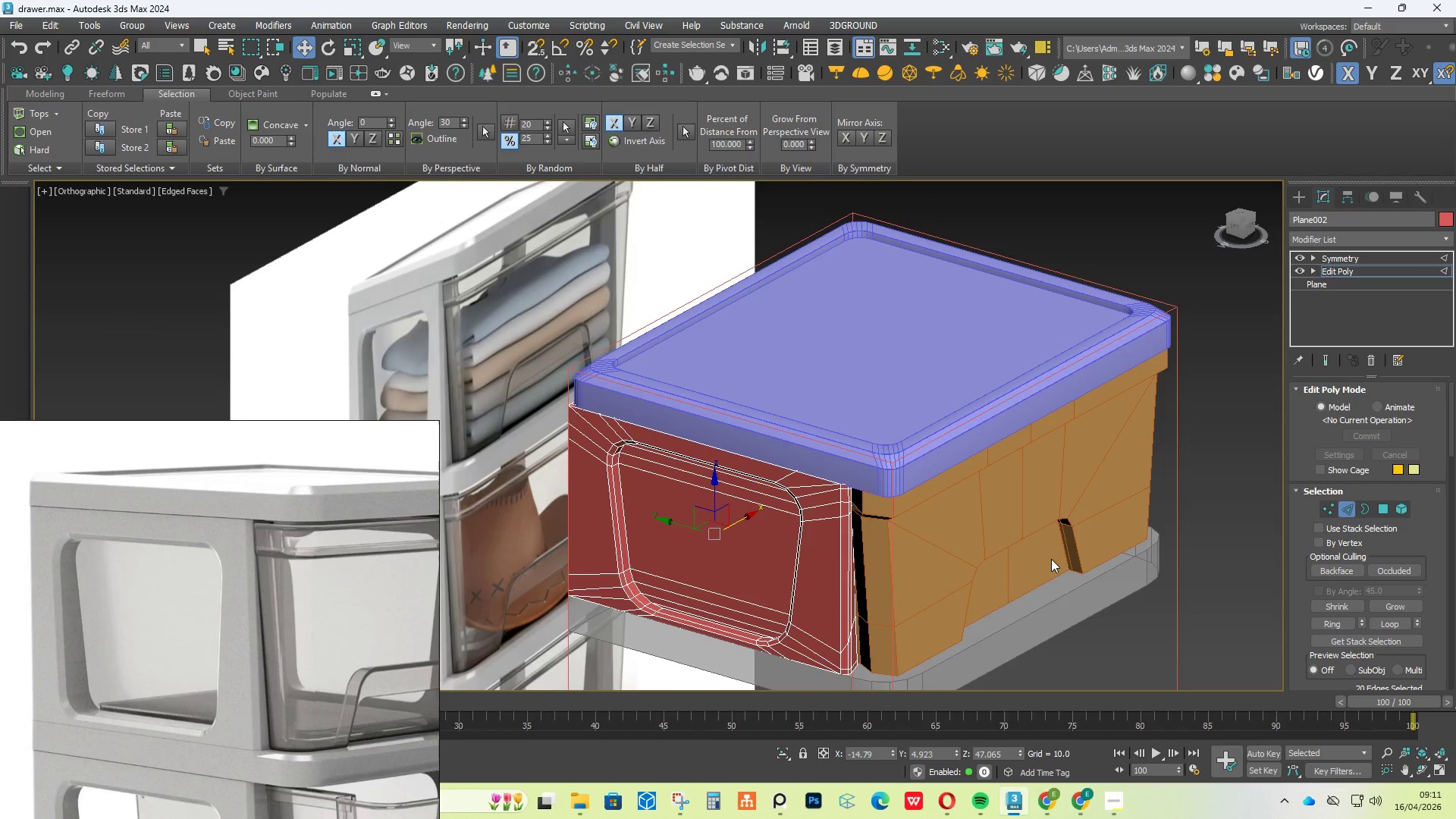 
hold_key(key=AltLeft, duration=1.25)
 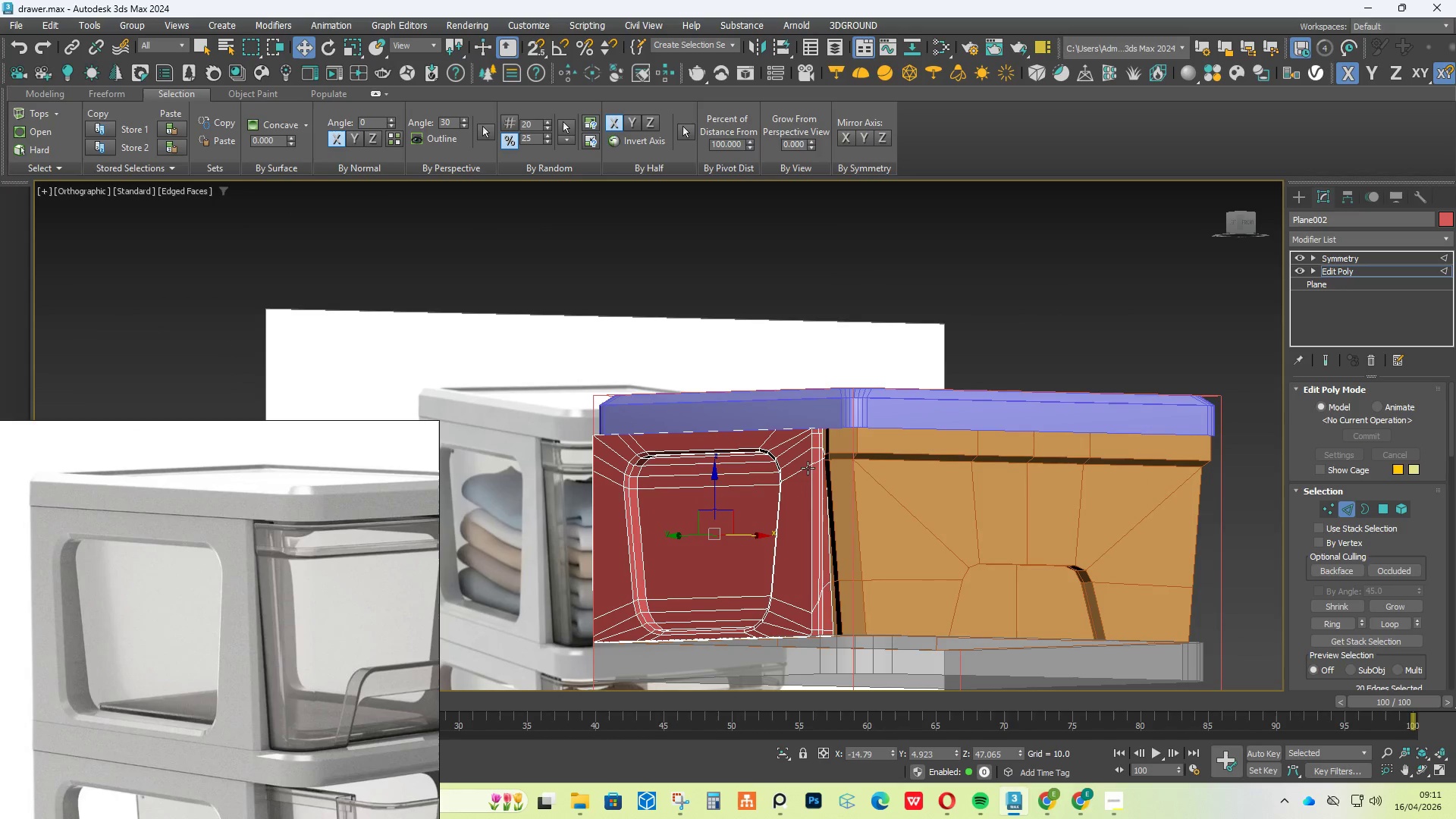 
scroll: coordinate [830, 470], scroll_direction: up, amount: 3.0
 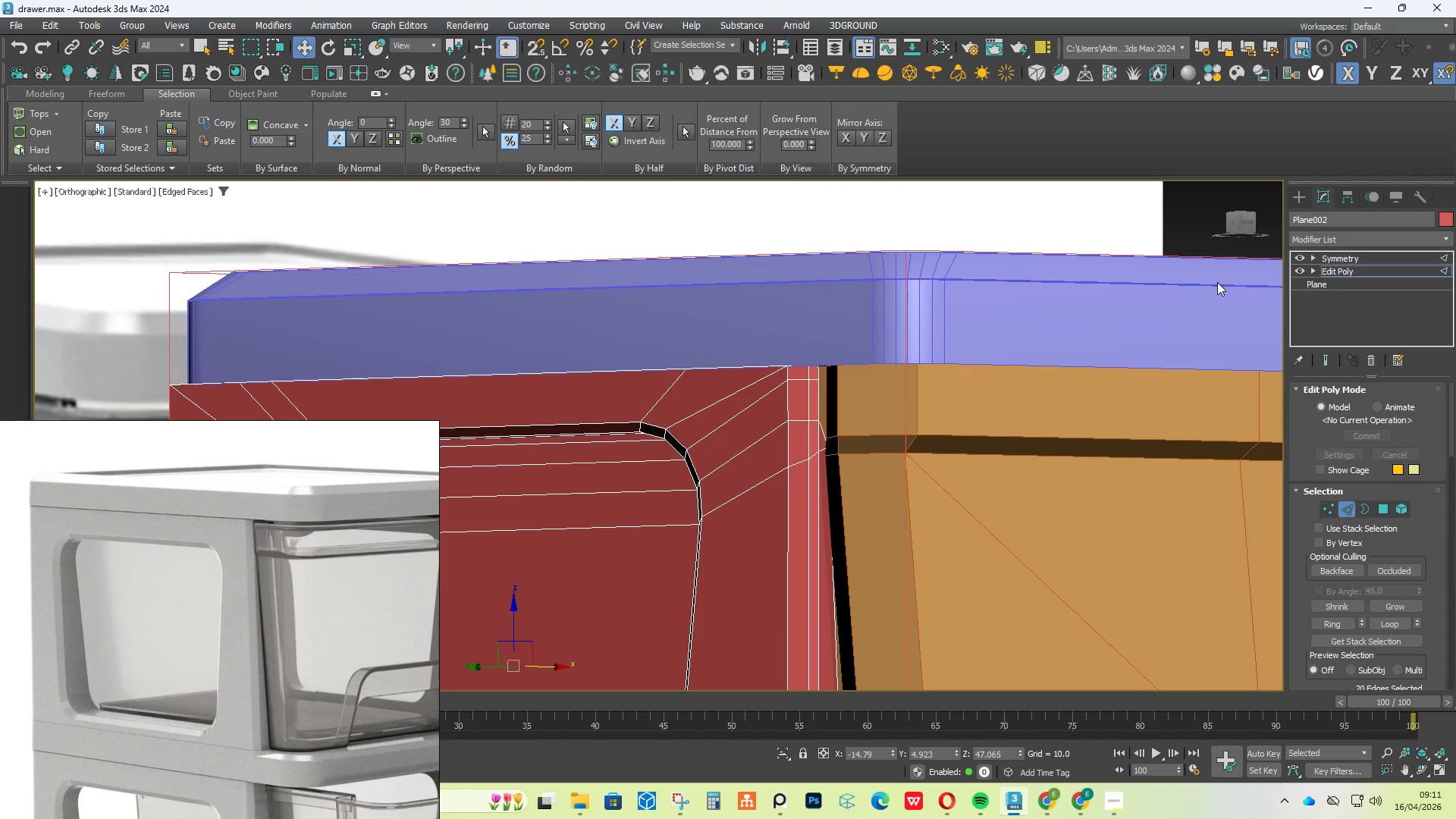 
left_click([1323, 246])
 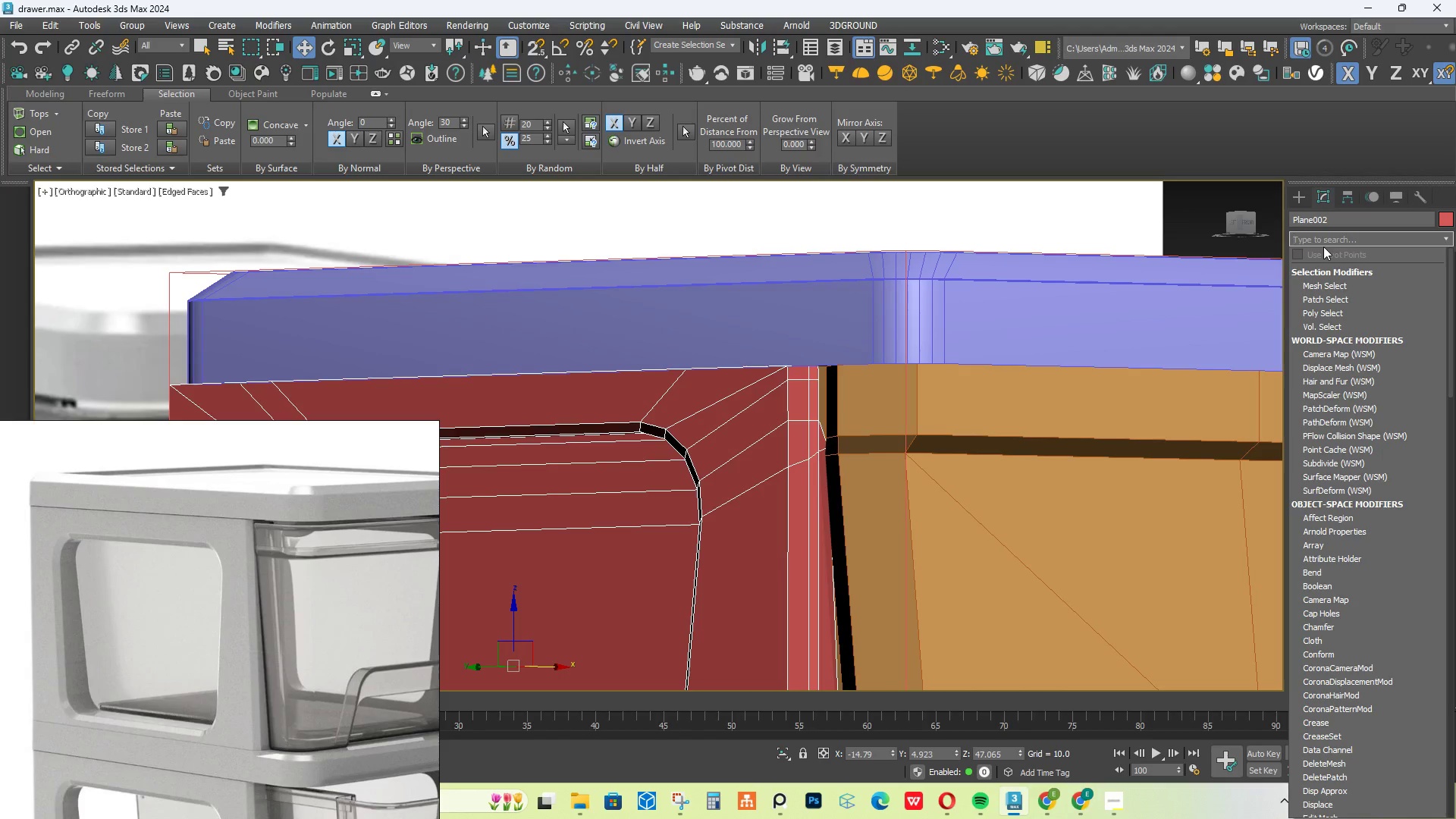 
type(tu)
 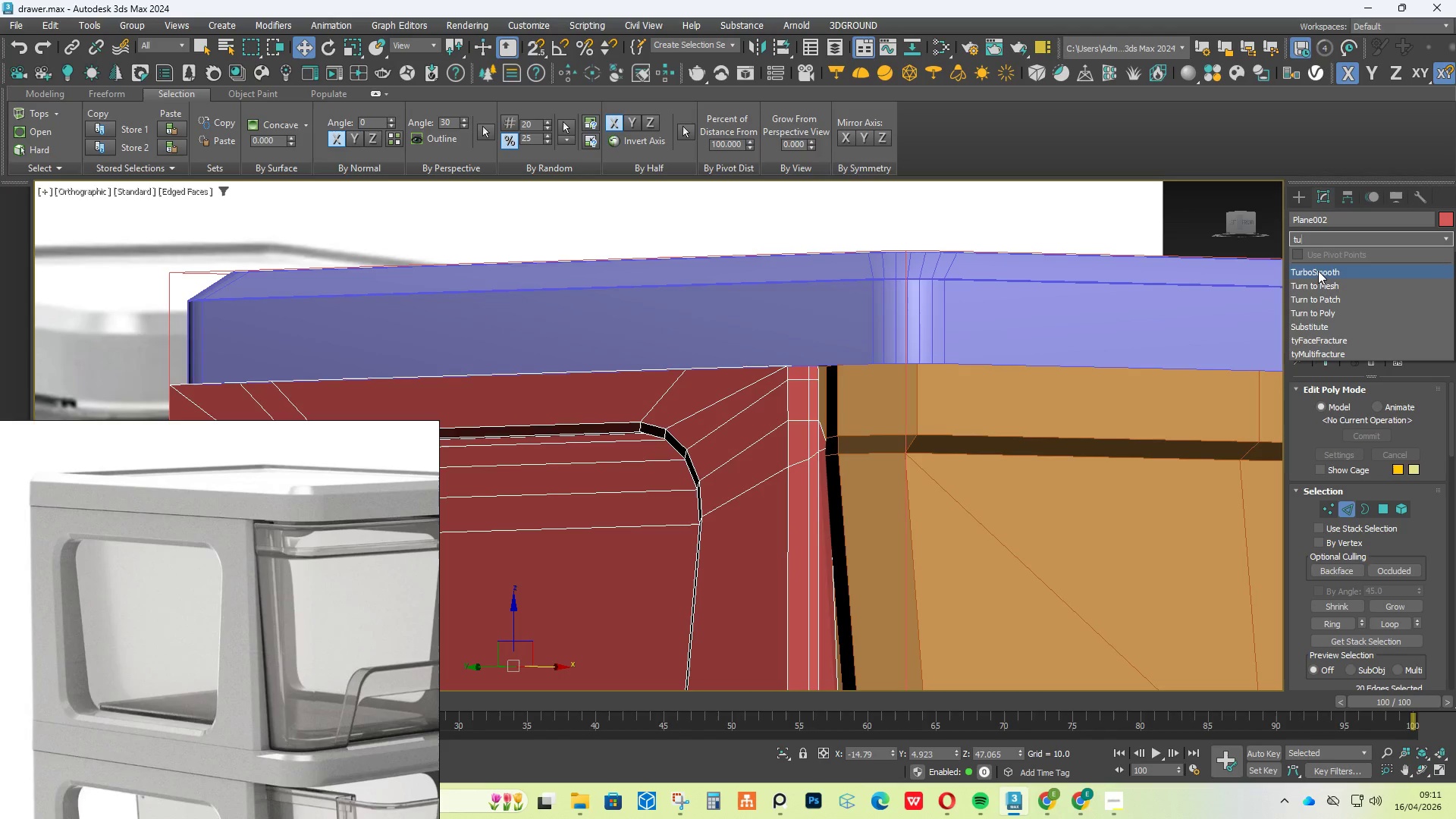 
left_click([1318, 271])
 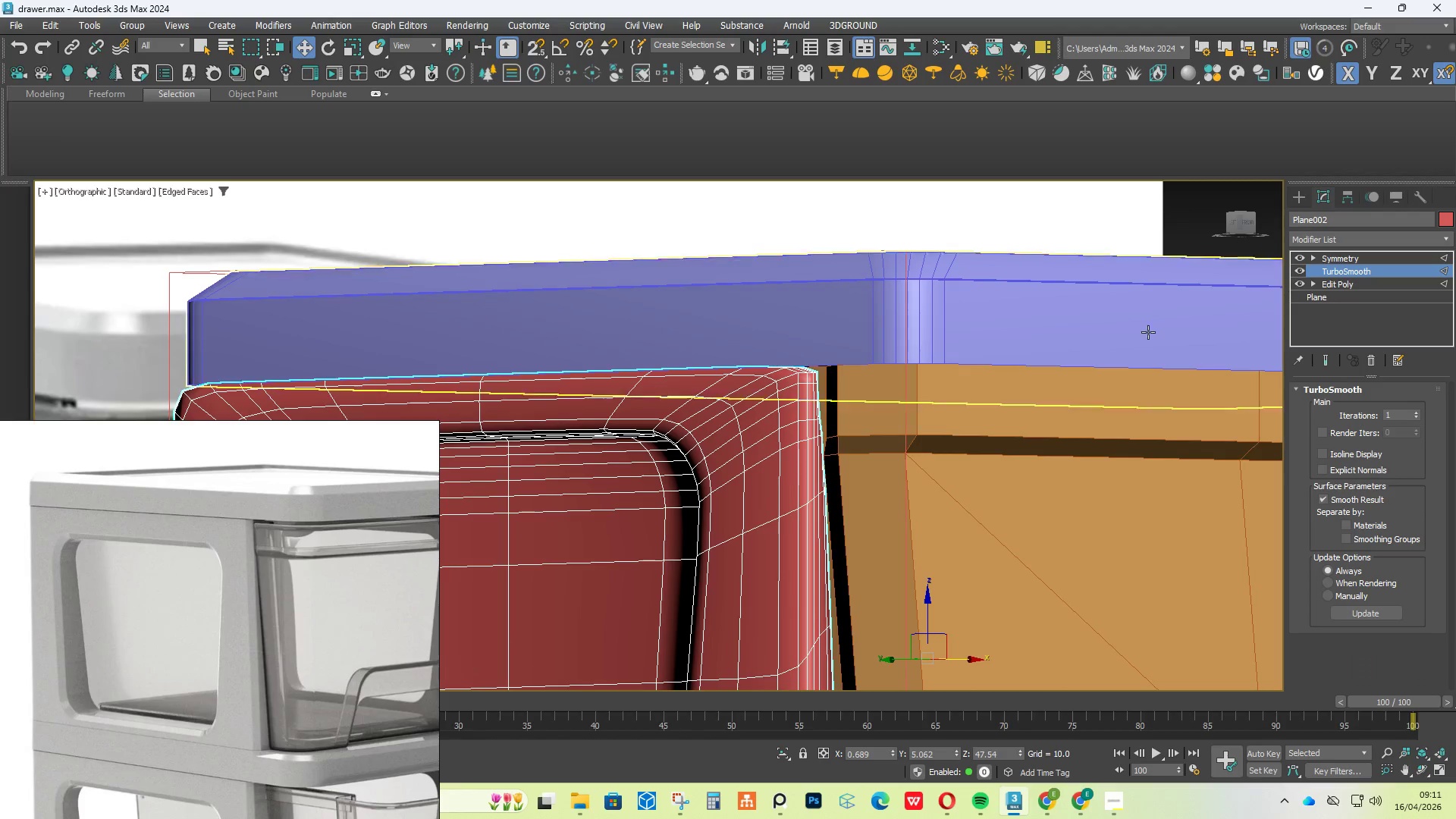 
scroll: coordinate [795, 370], scroll_direction: down, amount: 2.0
 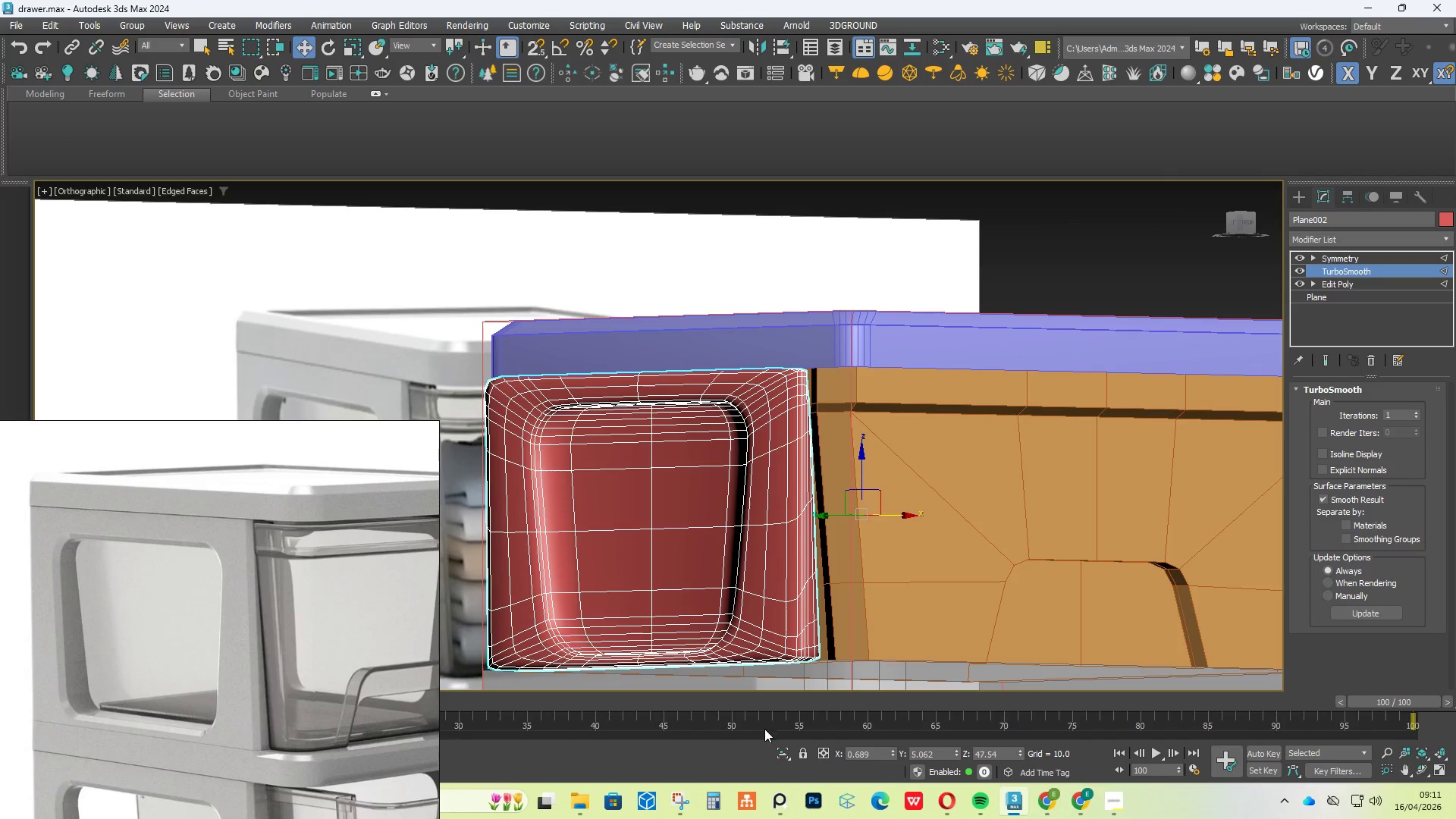 
left_click([785, 755])
 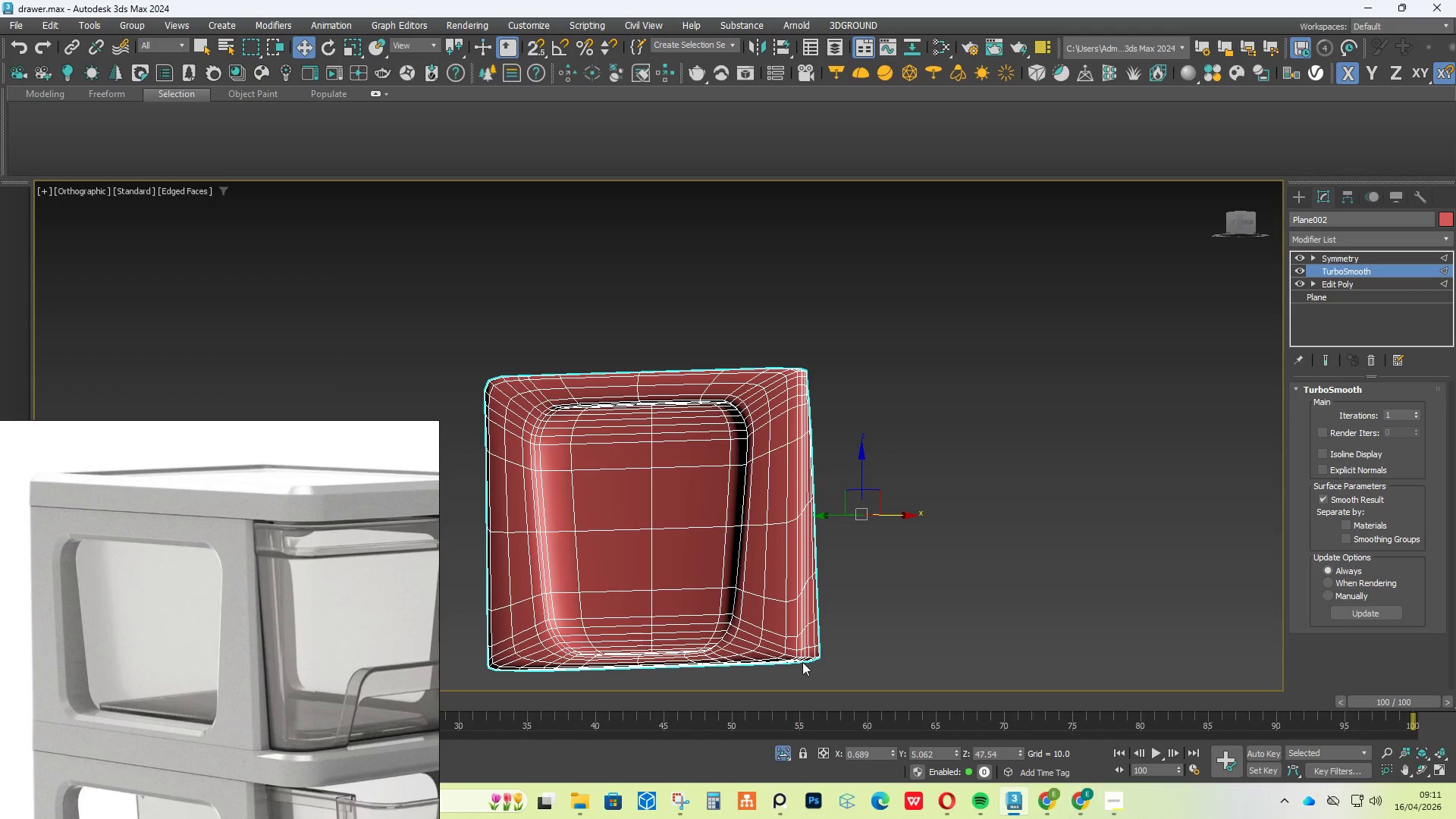 
hold_key(key=AltLeft, duration=0.89)
 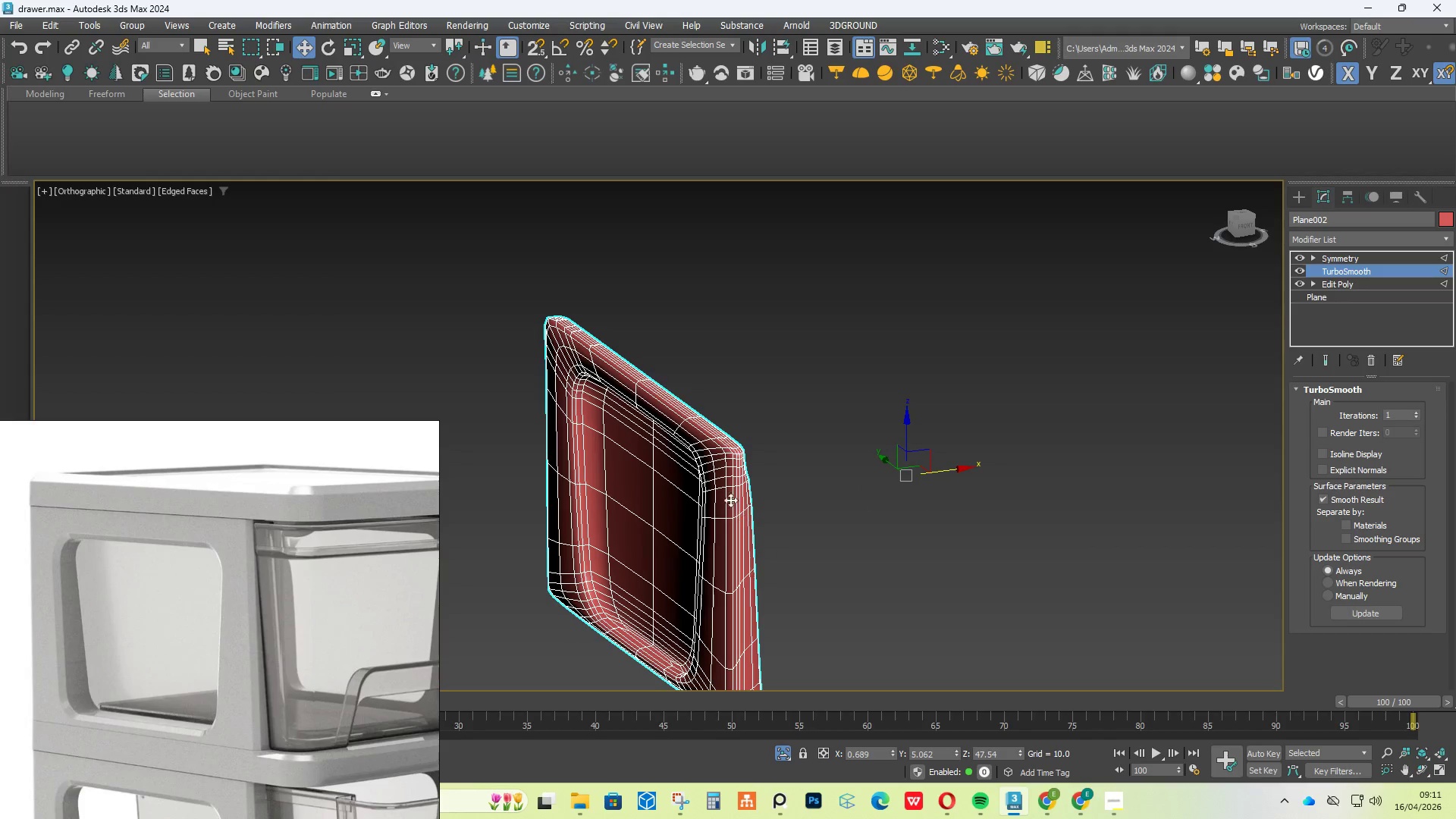 
scroll: coordinate [722, 473], scroll_direction: up, amount: 2.0
 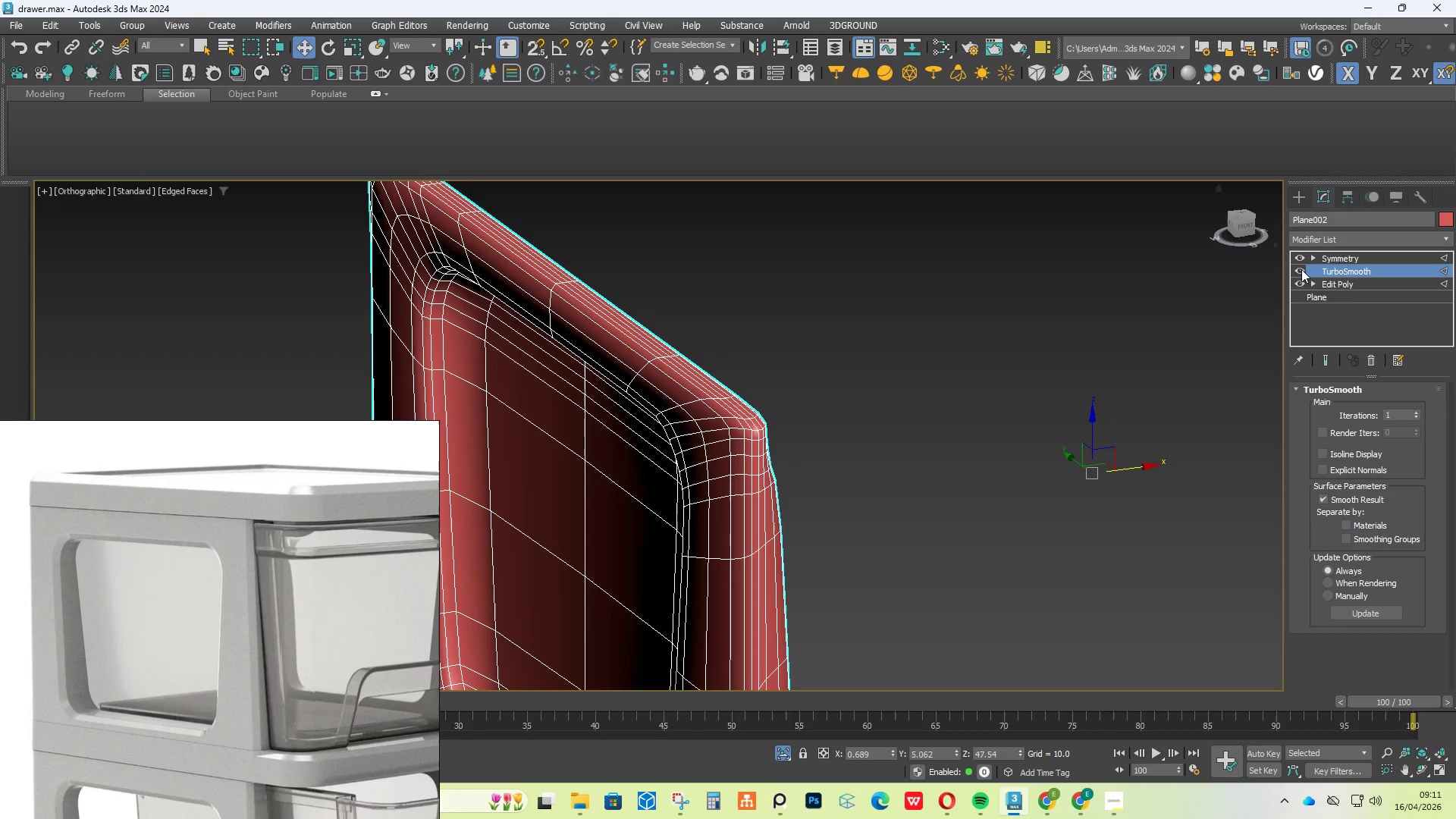 
left_click([1300, 271])
 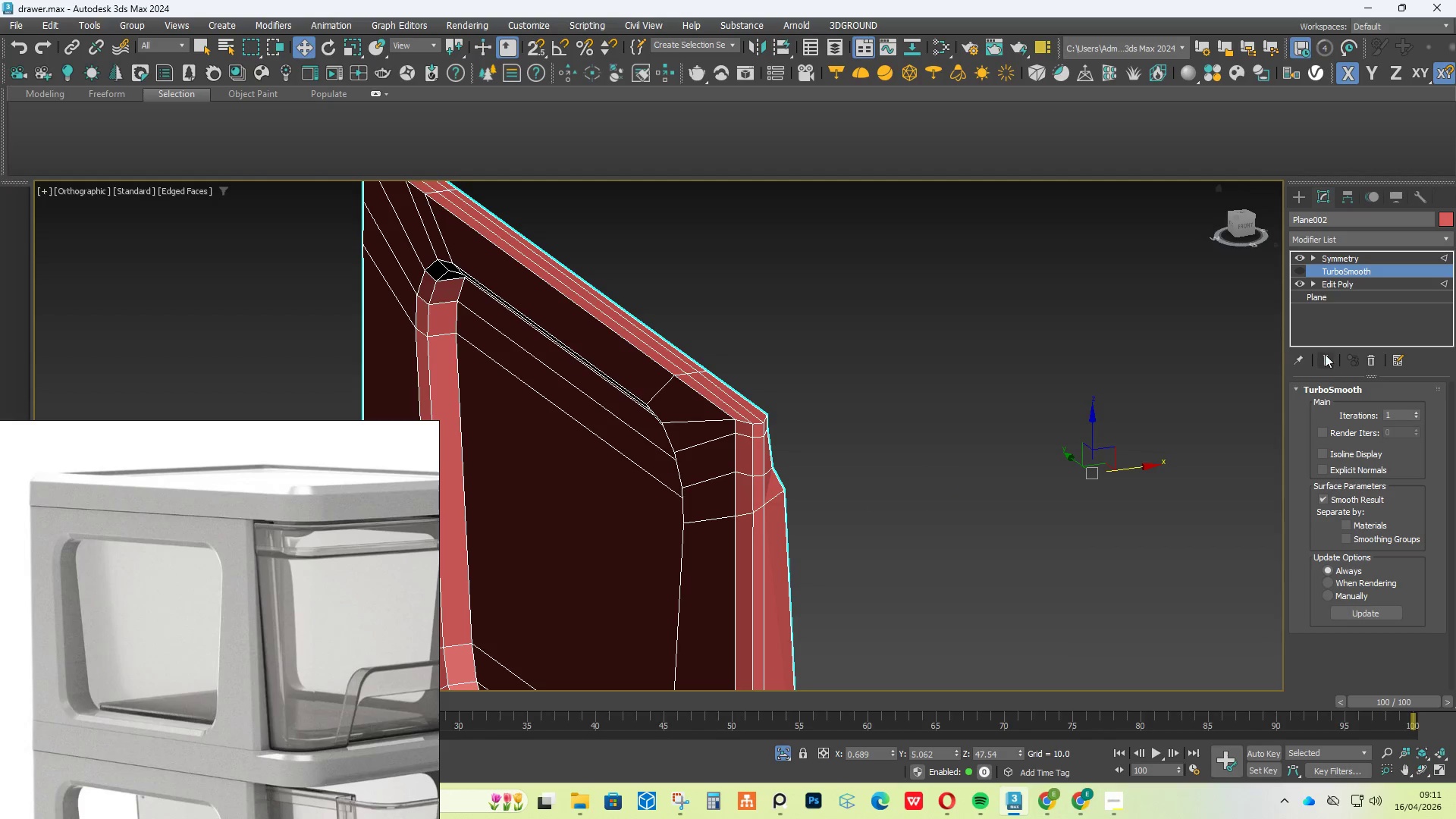 
left_click([1326, 359])
 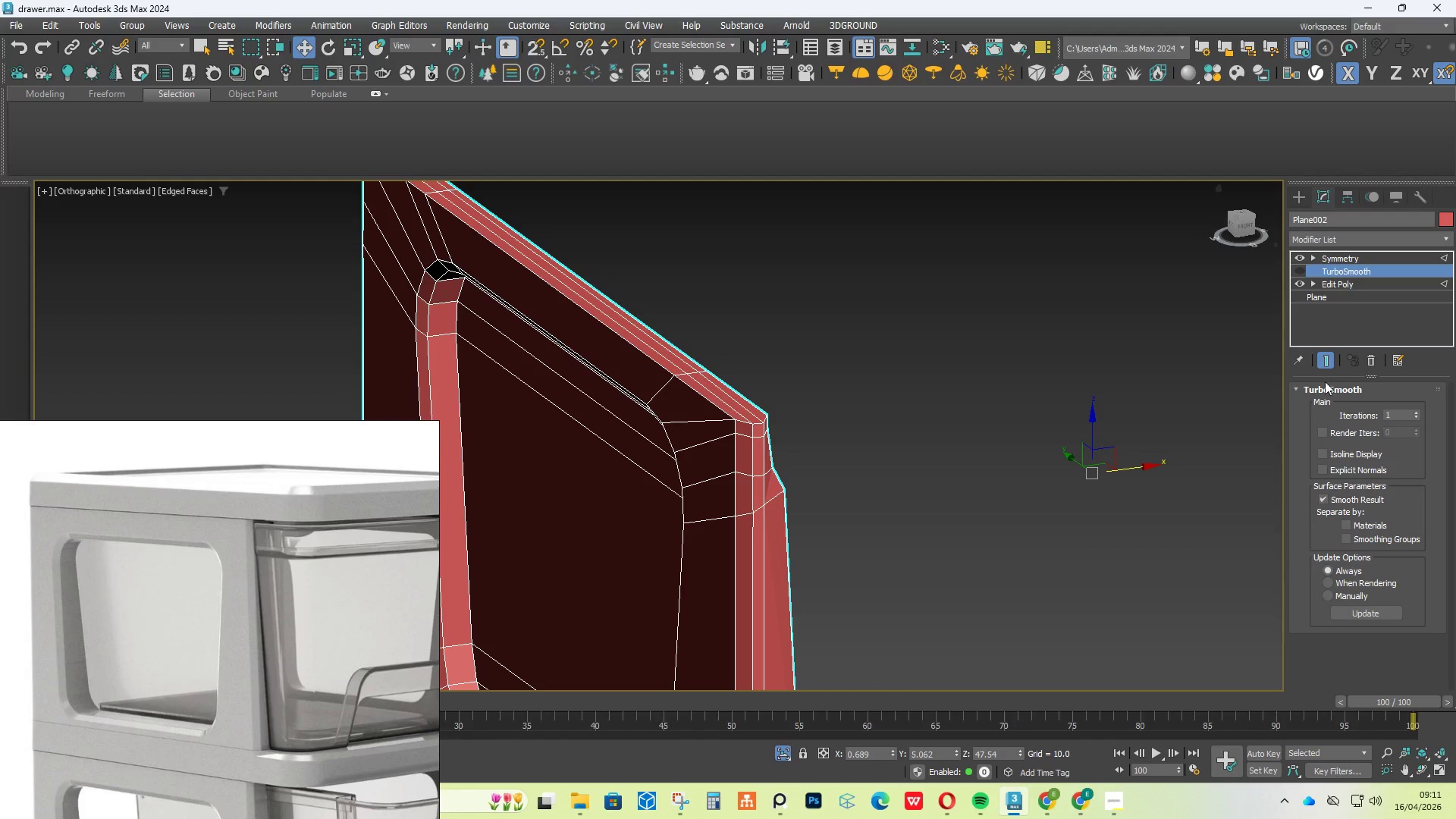 
left_click([1318, 353])
 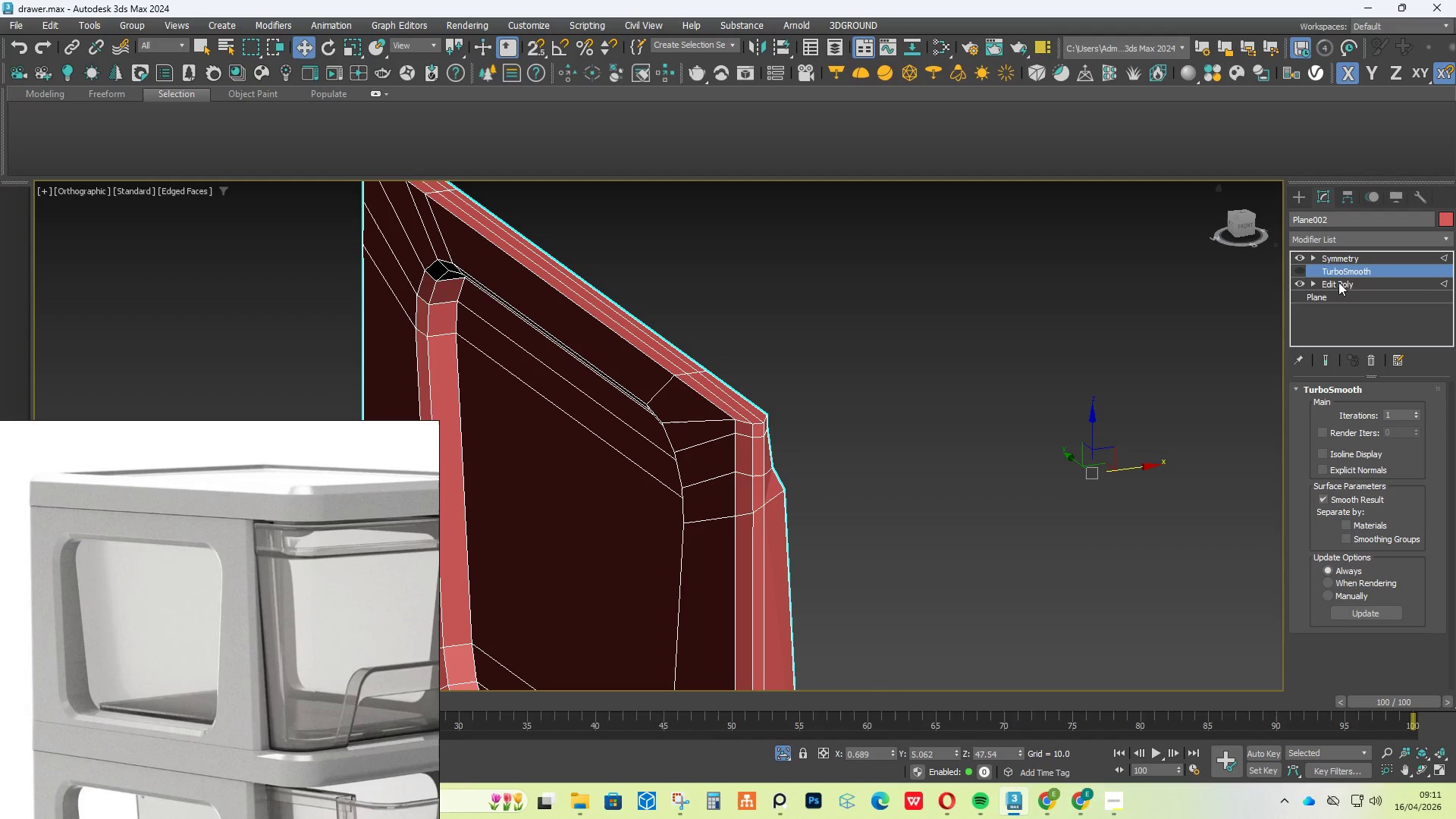 
left_click([1338, 282])
 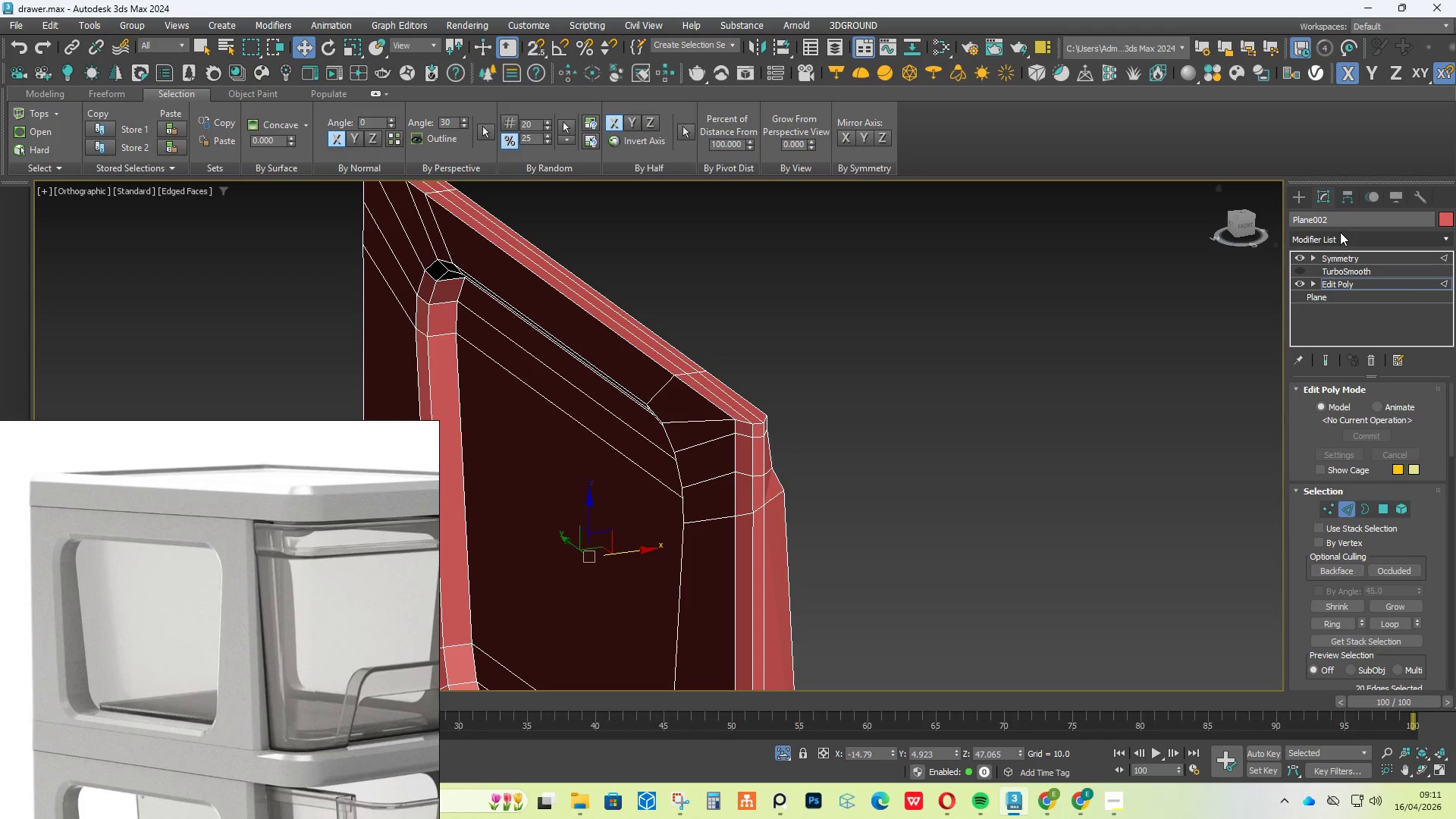 
left_click([1340, 232])
 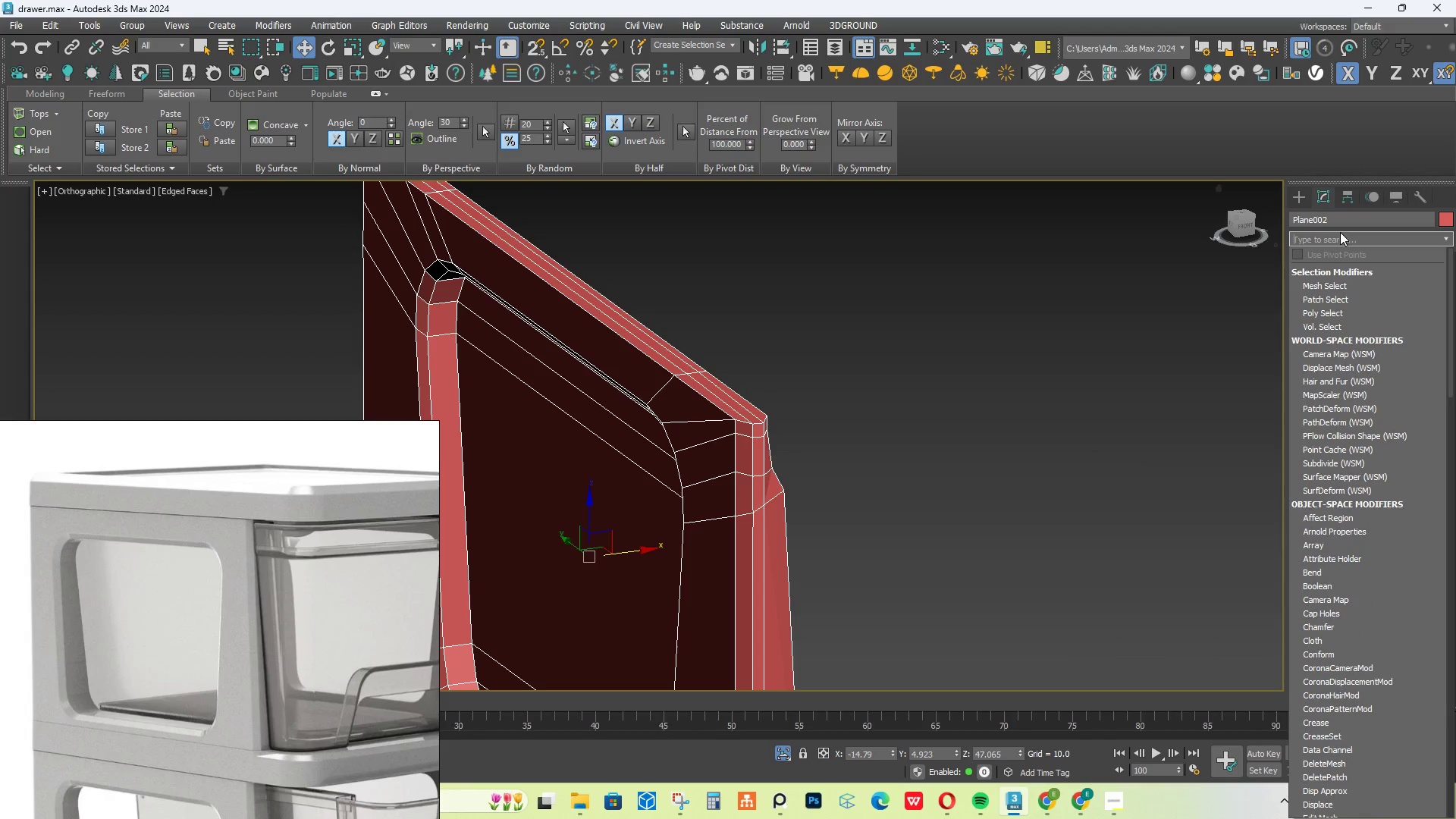 
type(ed)
 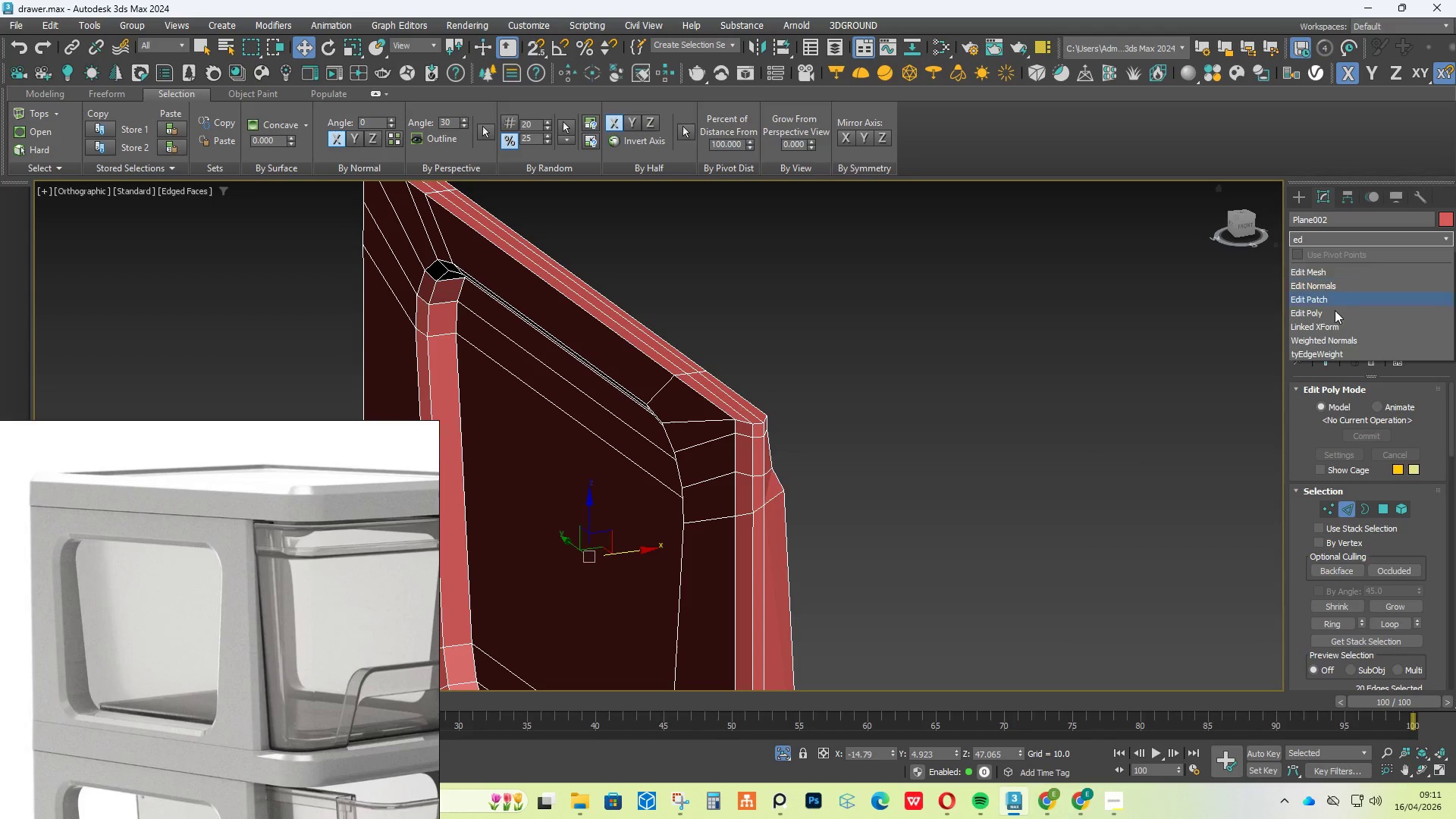 
left_click([1332, 318])
 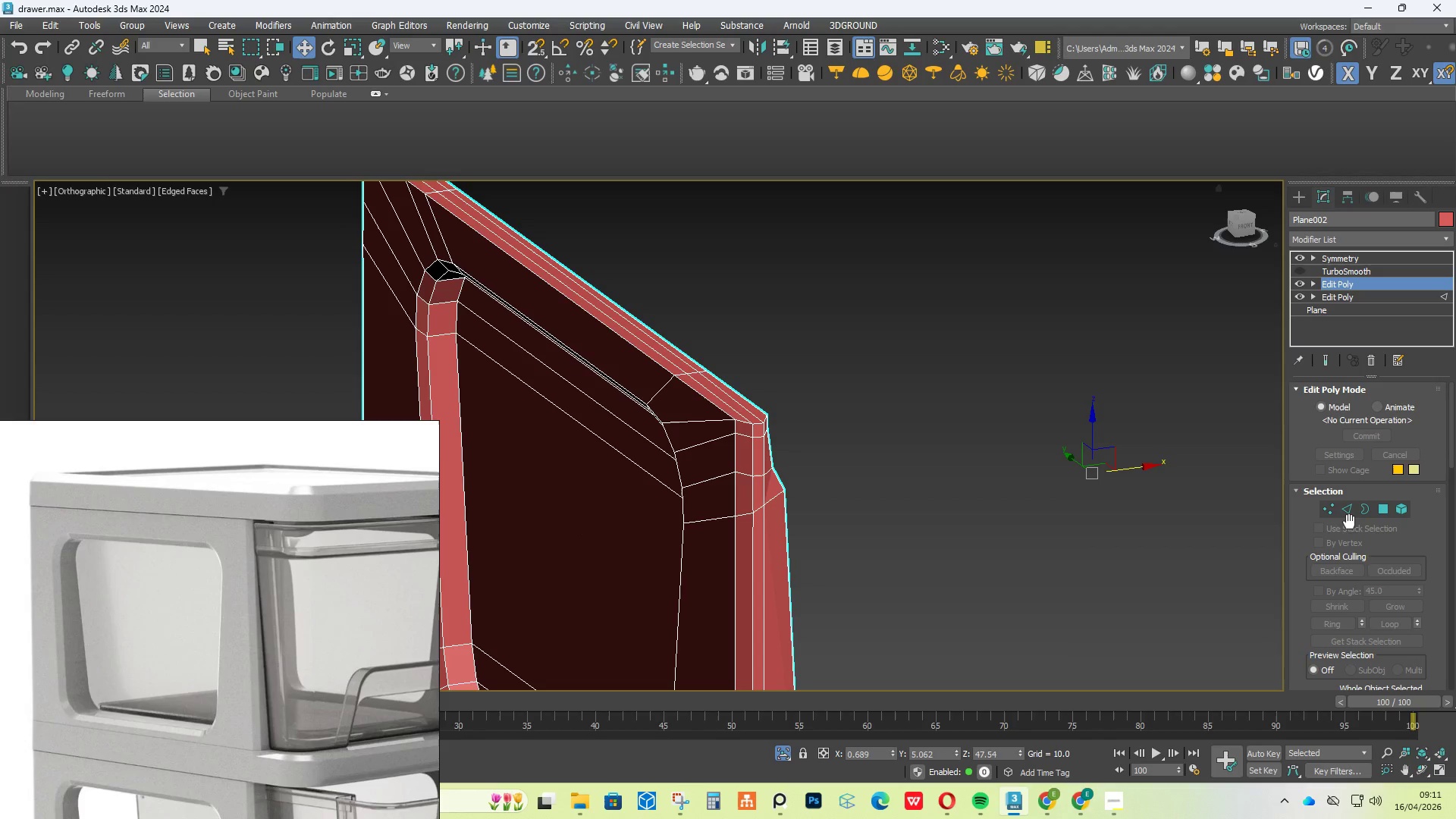 
left_click([1350, 519])
 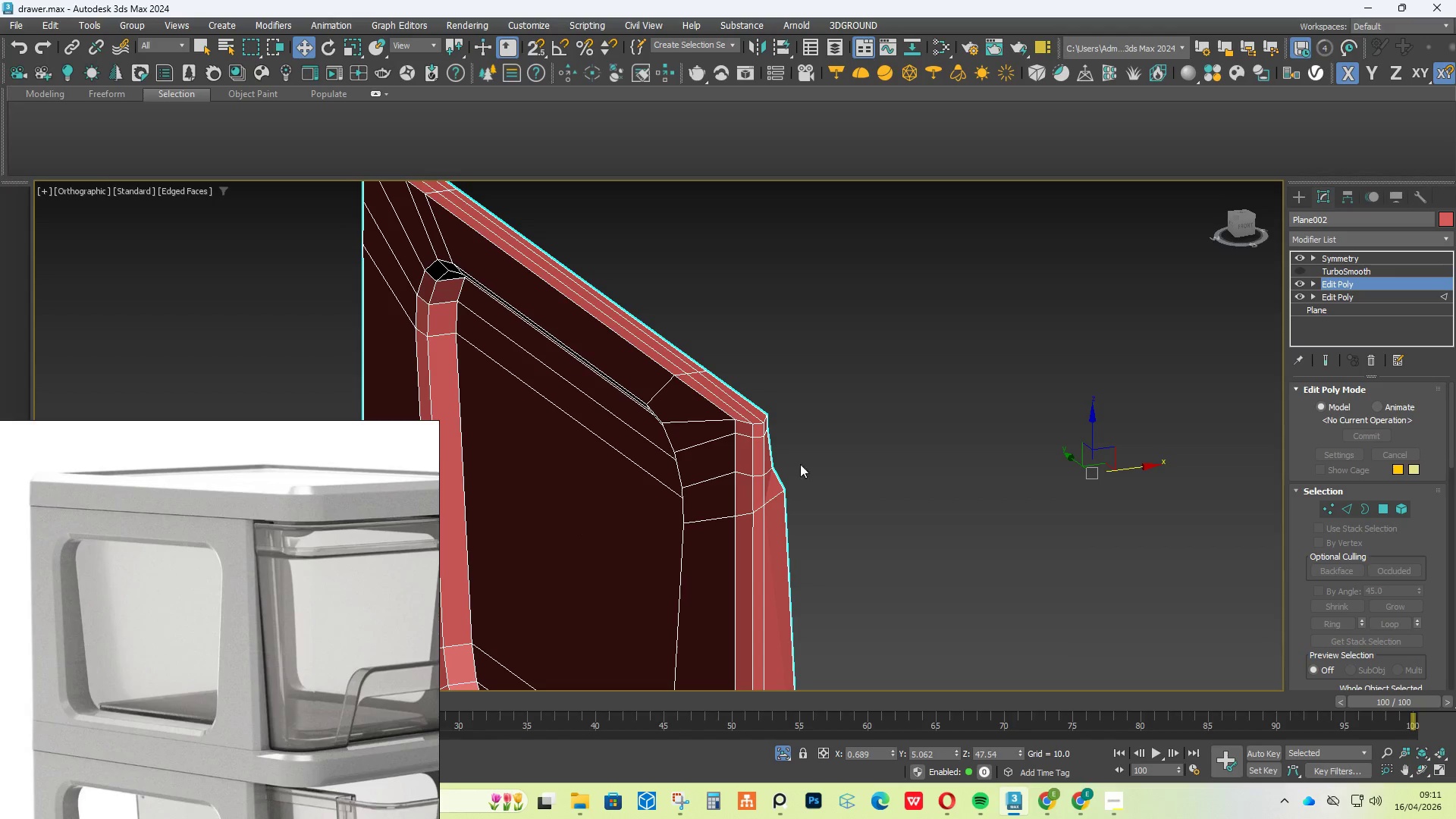 
scroll: coordinate [718, 408], scroll_direction: up, amount: 3.0
 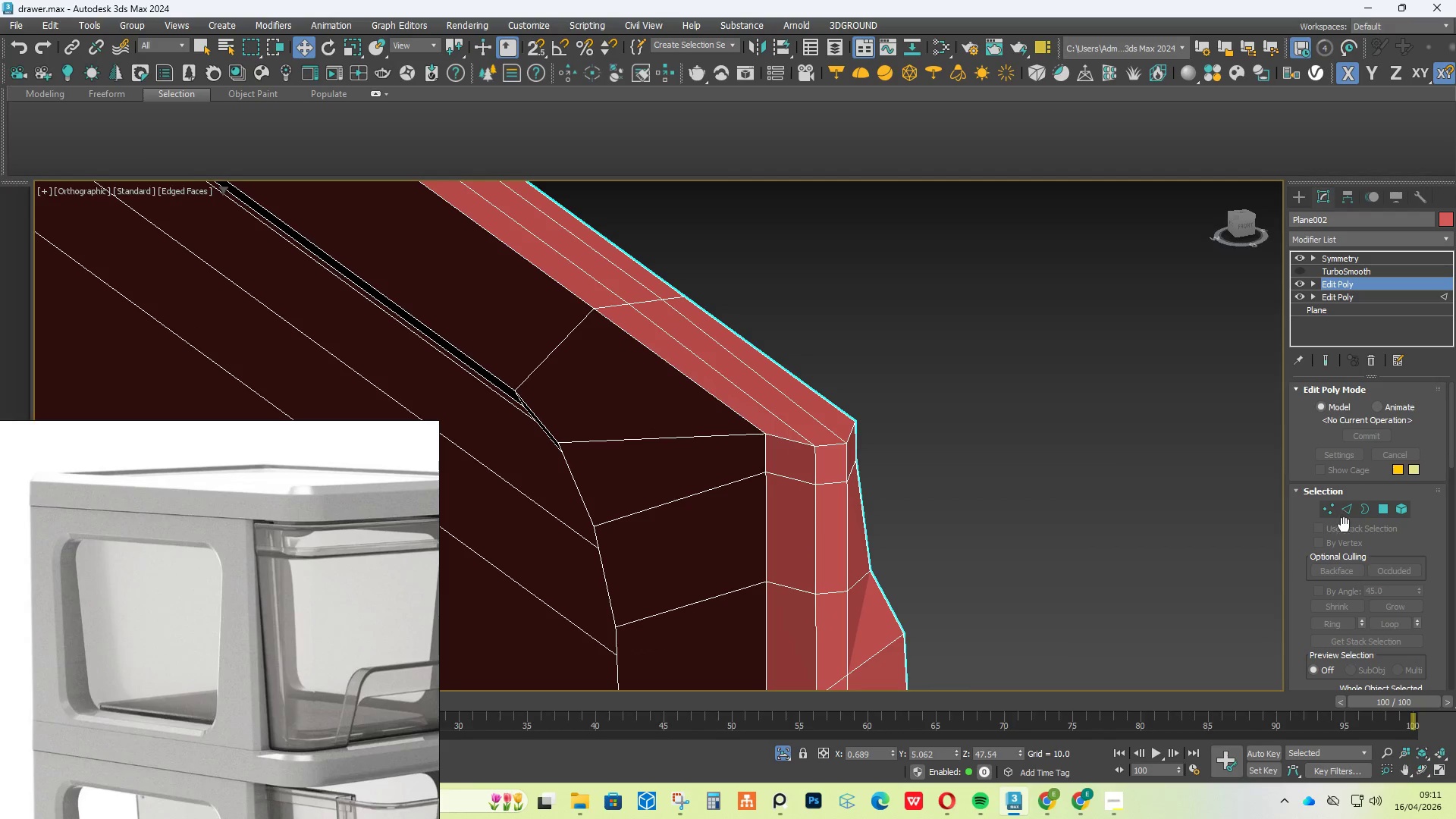 
left_click([1347, 509])
 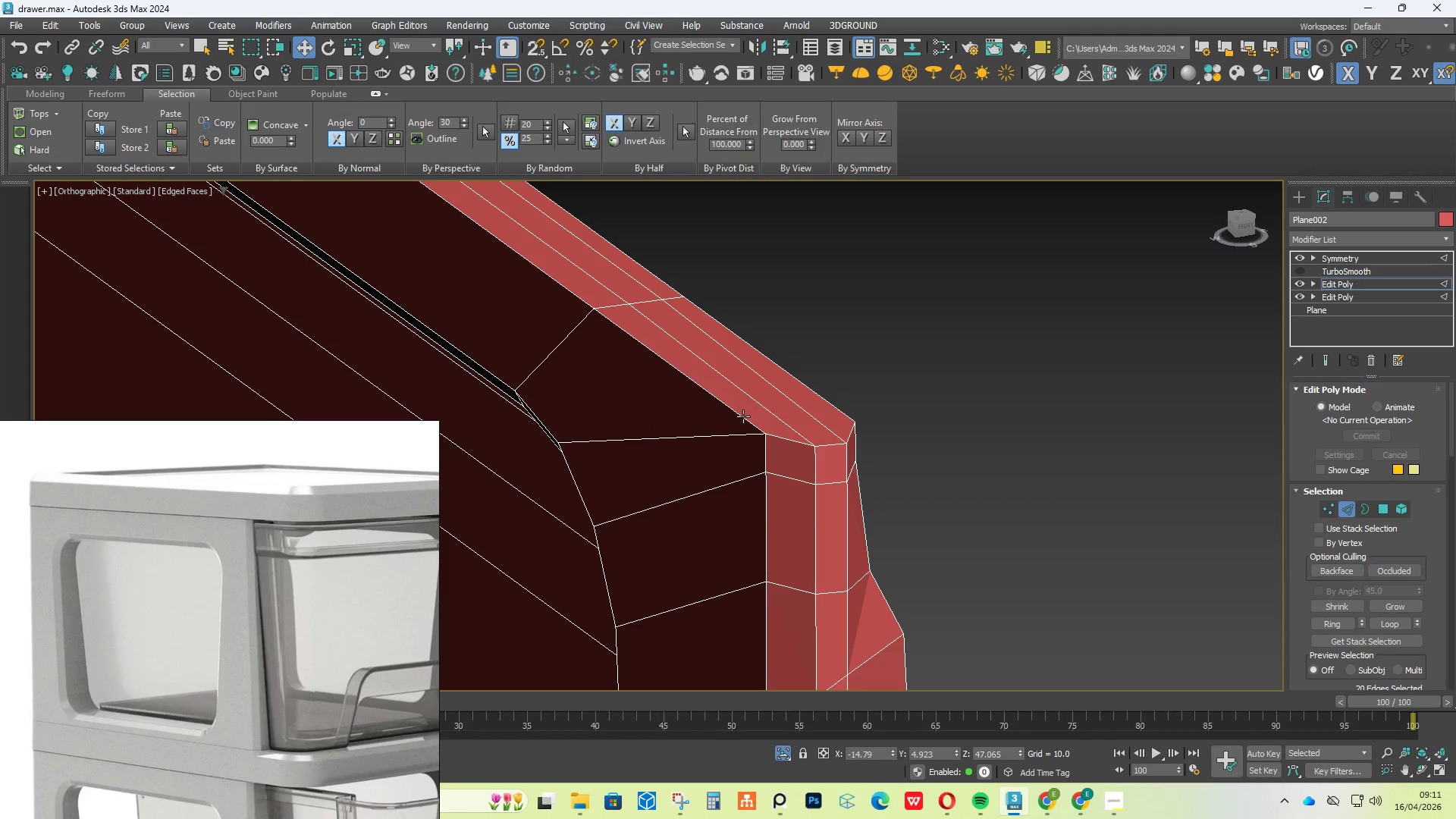 
double_click([743, 416])
 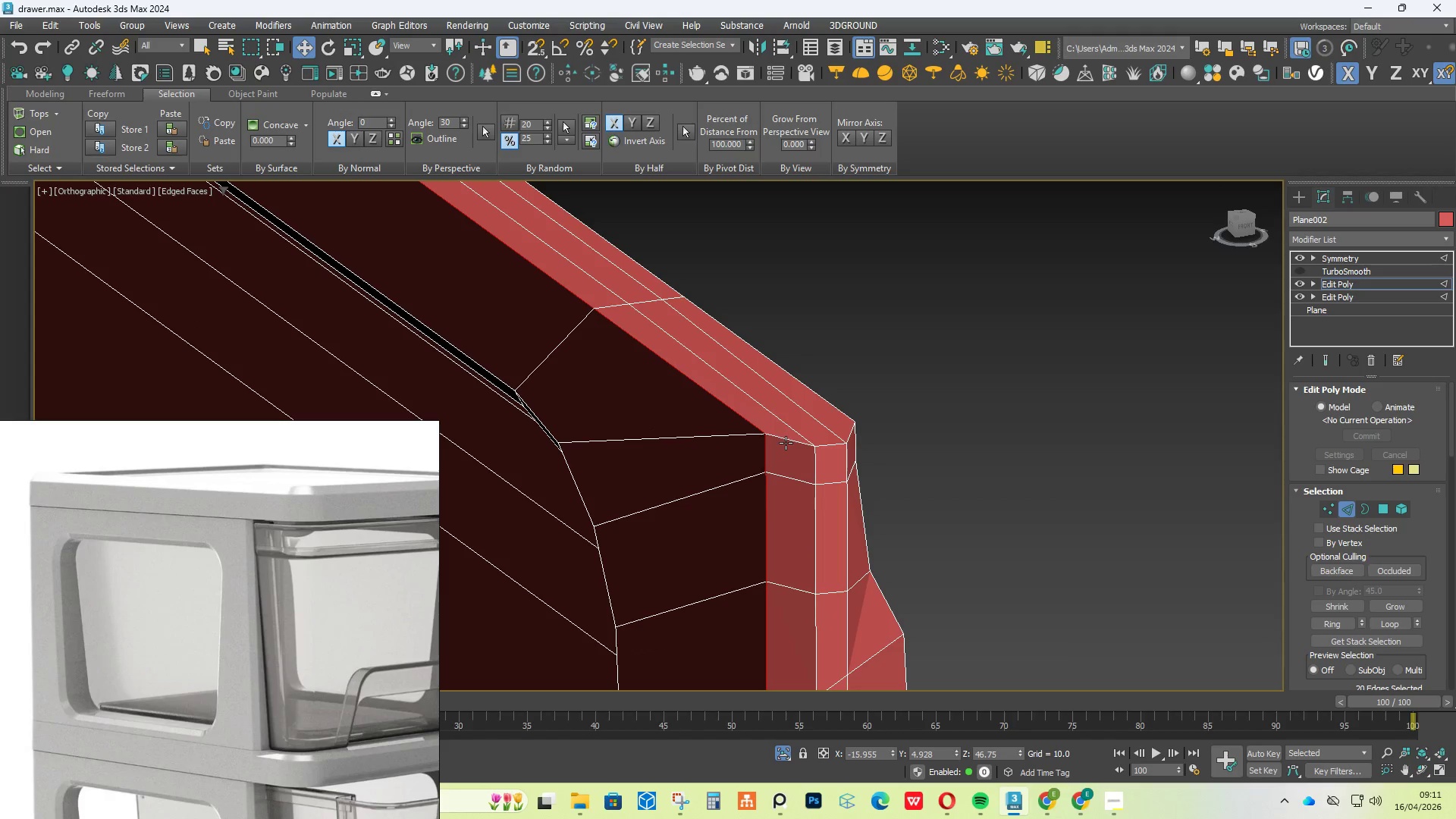 
hold_key(key=ControlLeft, duration=0.59)
double_click([786, 443])
 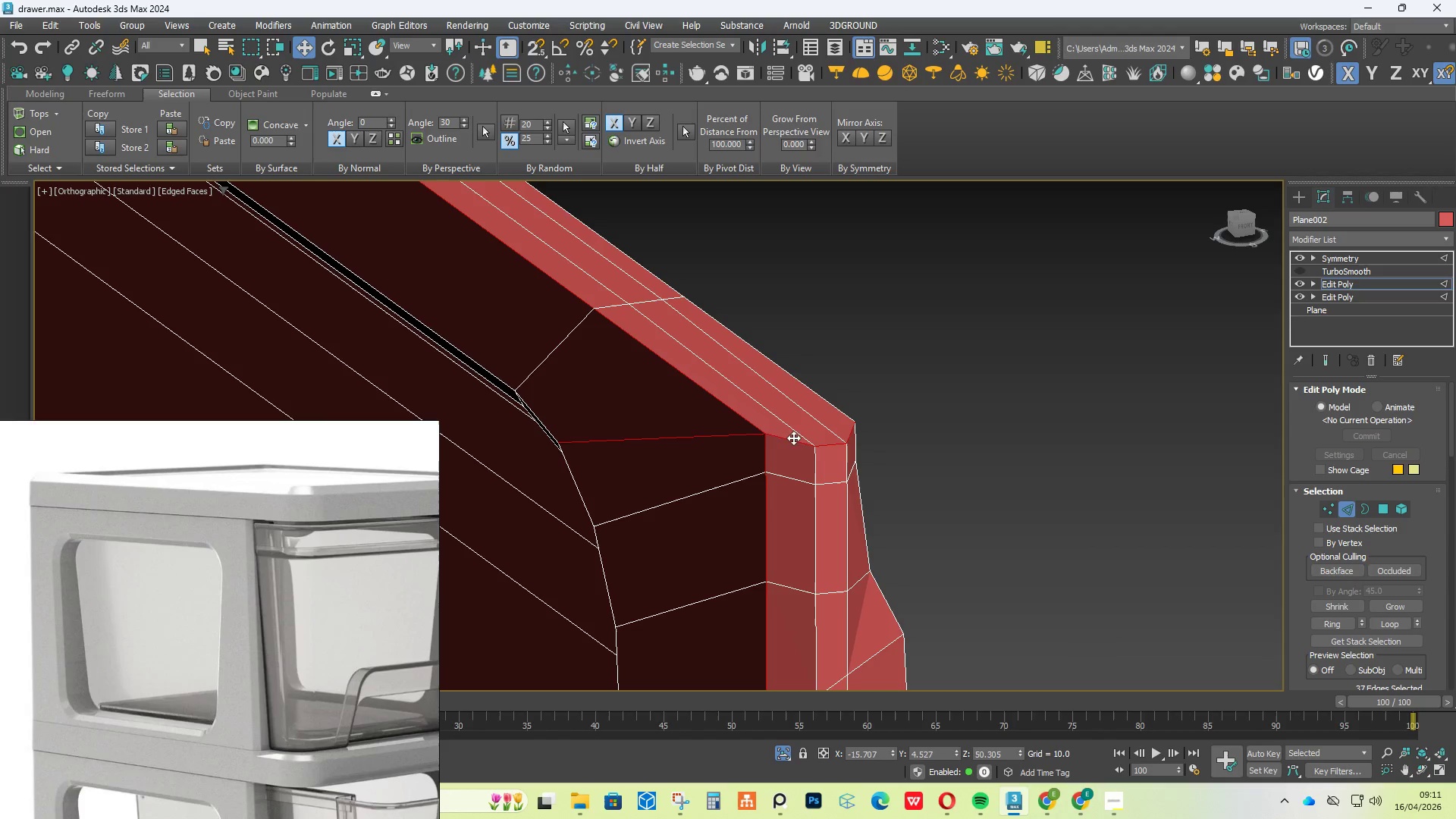 
hold_key(key=AltLeft, duration=0.58)
left_click([710, 438])
 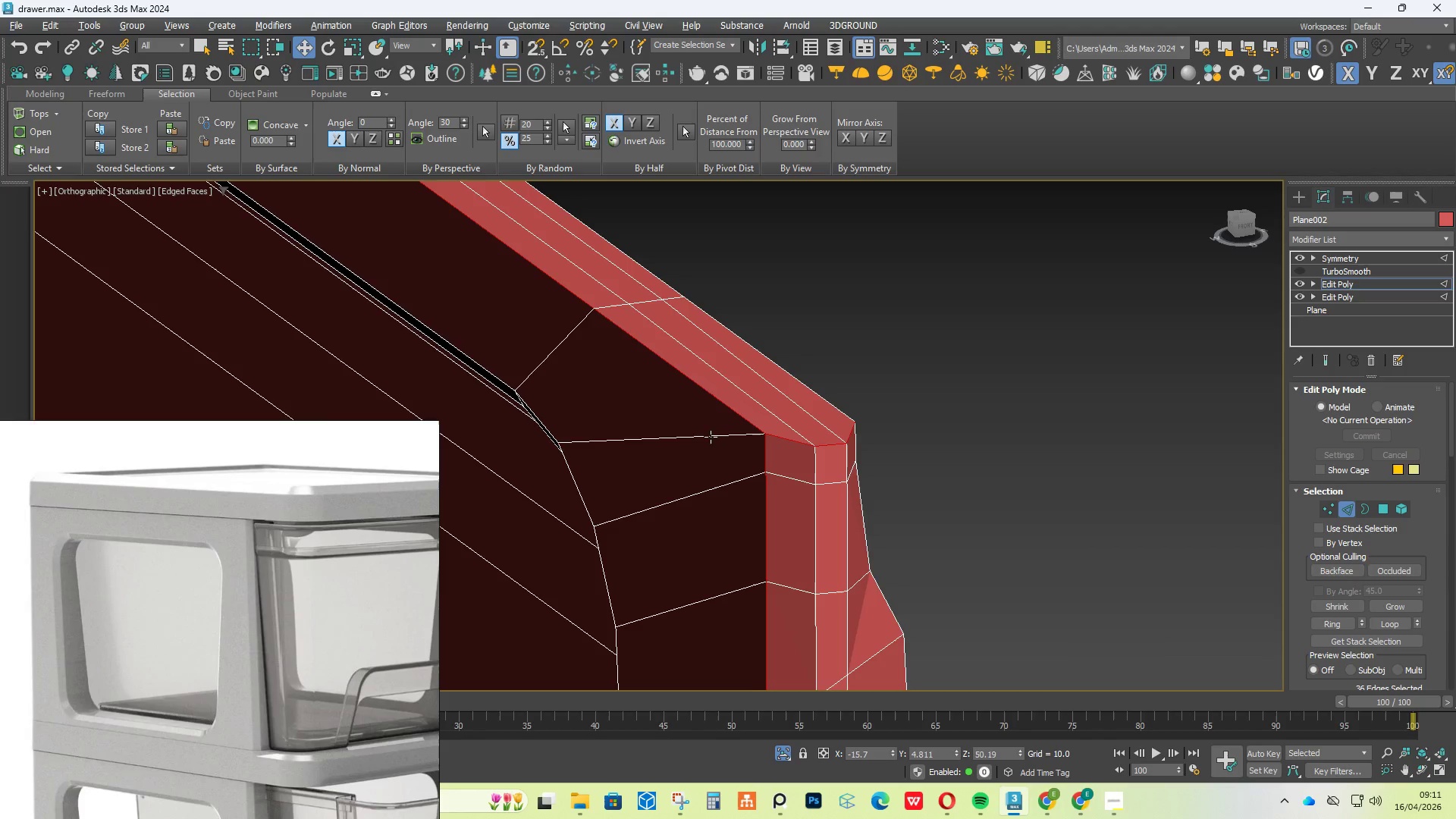 
hold_key(key=AltLeft, duration=1.62)
 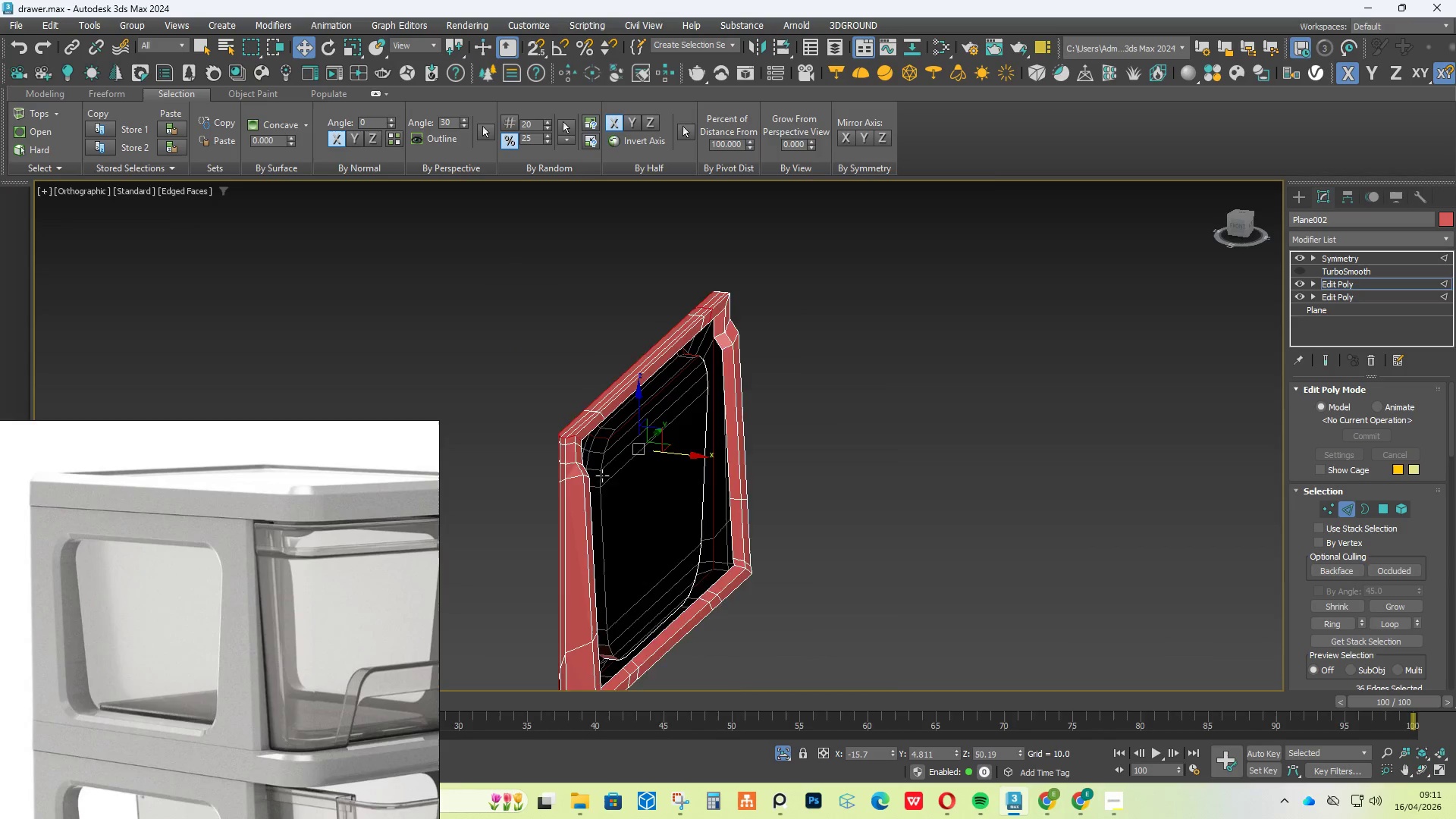 
scroll: coordinate [717, 430], scroll_direction: down, amount: 5.0
 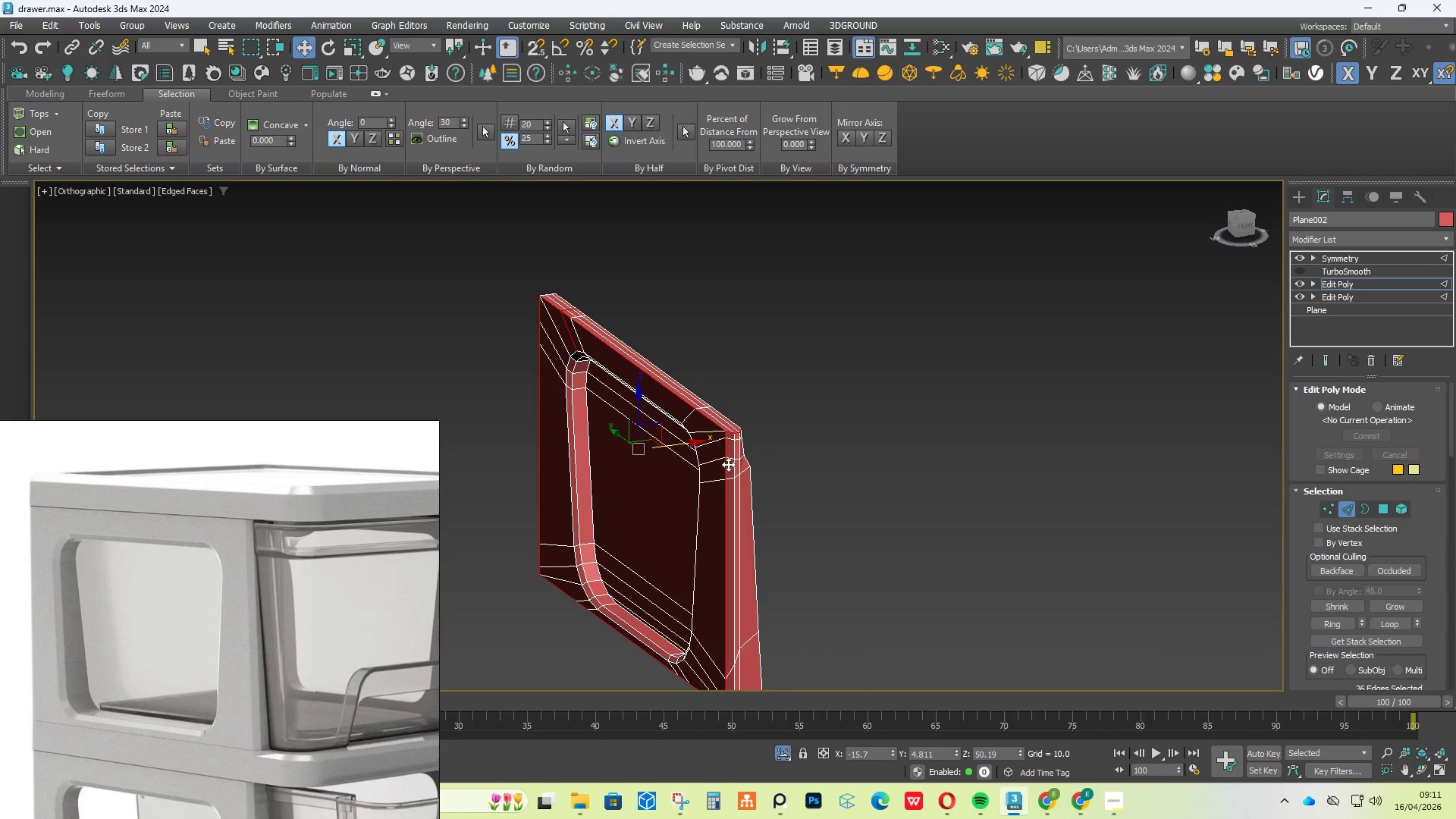 
scroll: coordinate [598, 453], scroll_direction: up, amount: 3.0
 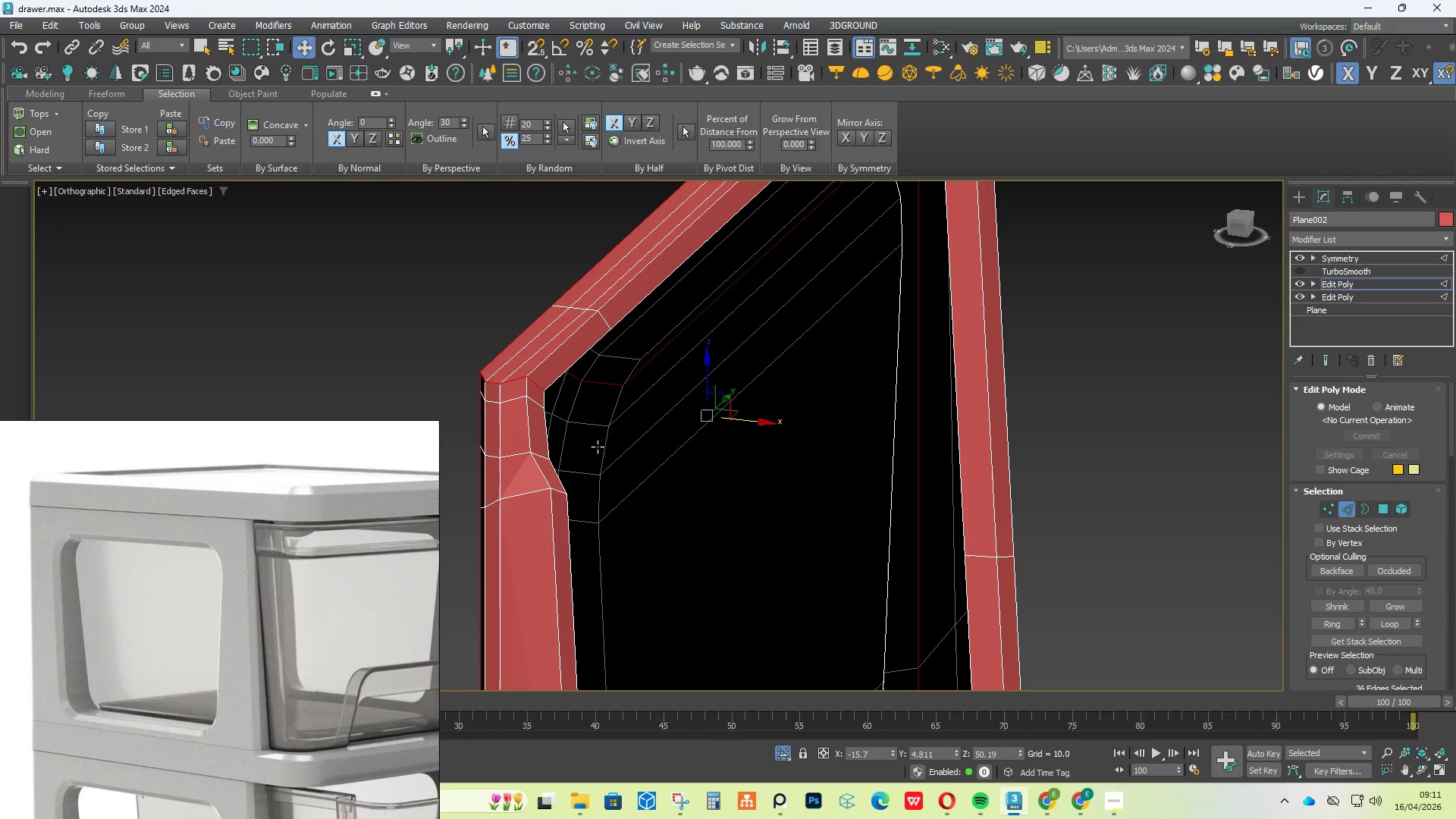 
hold_key(key=AltLeft, duration=0.88)
 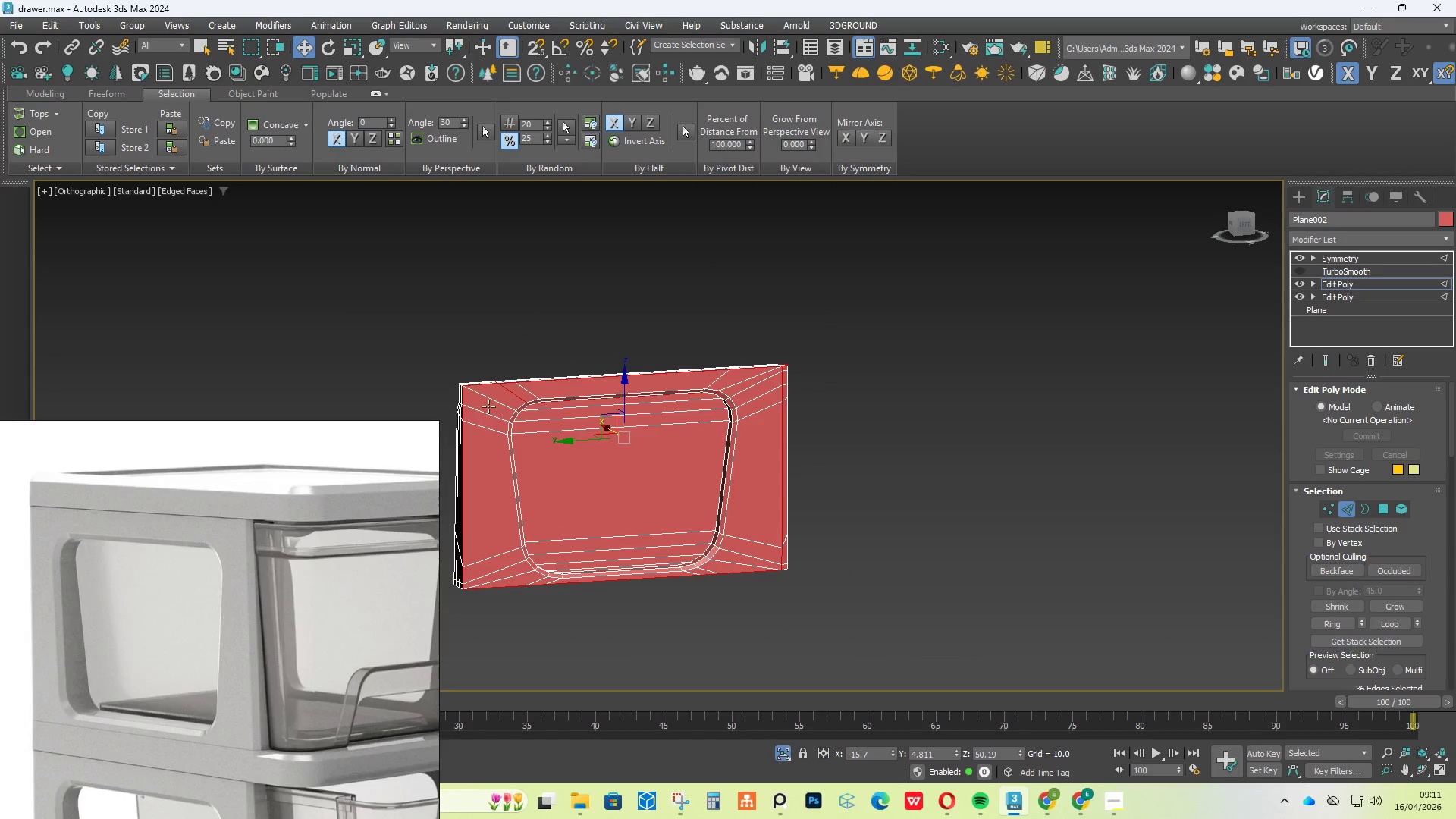 
scroll: coordinate [597, 444], scroll_direction: down, amount: 4.0
 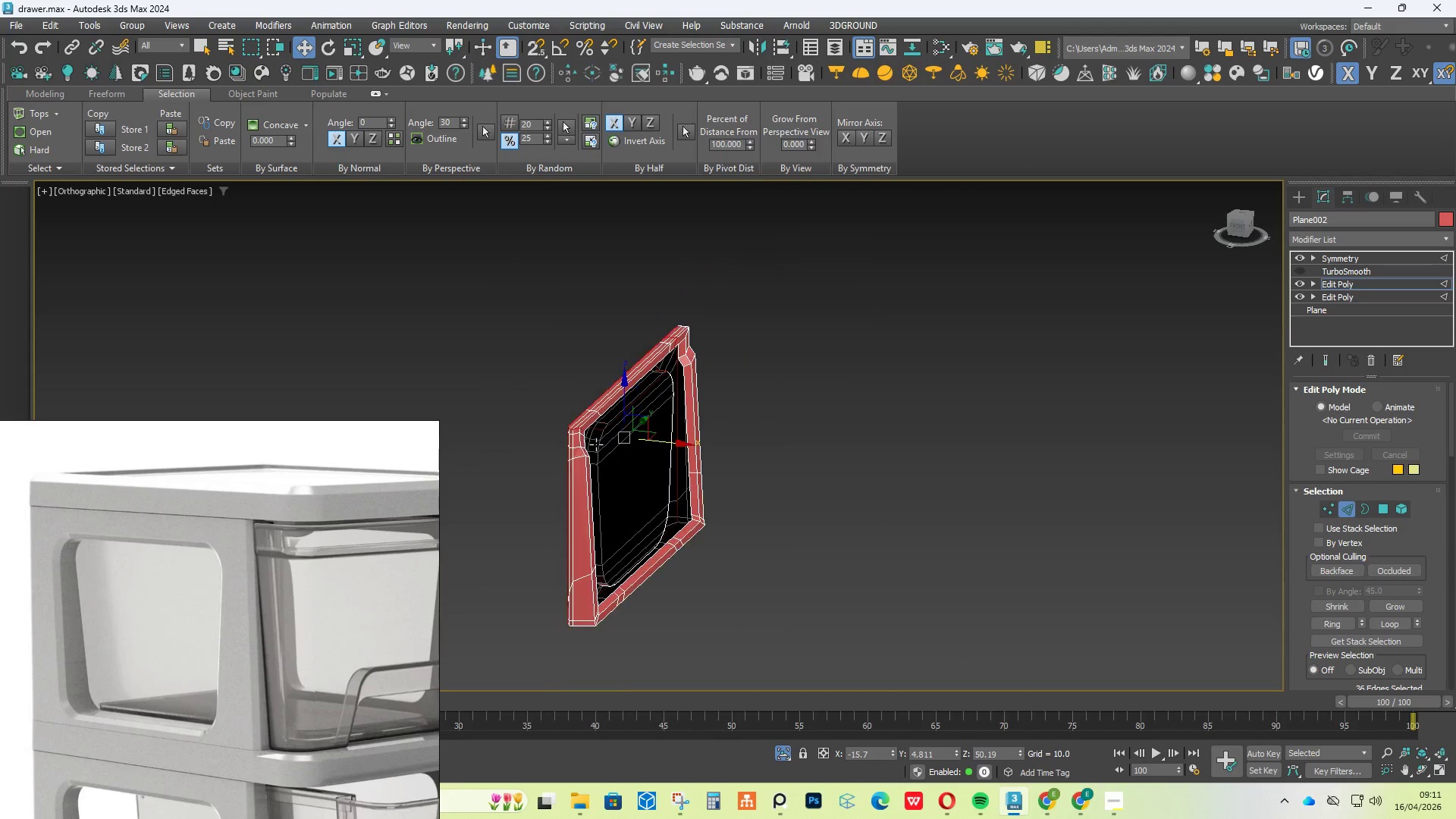 
hold_key(key=AltLeft, duration=0.55)
 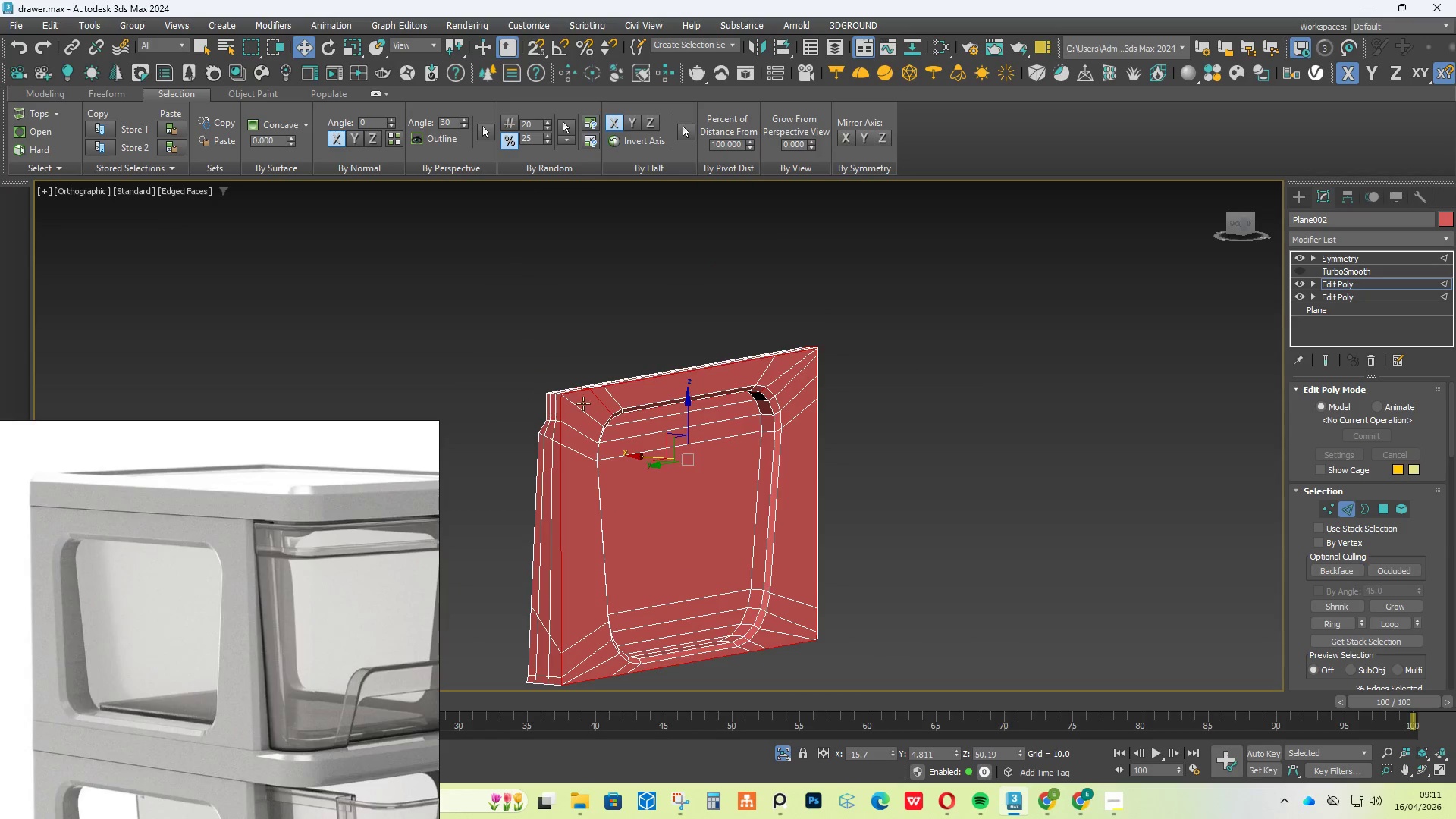 
scroll: coordinate [541, 390], scroll_direction: up, amount: 6.0
 